 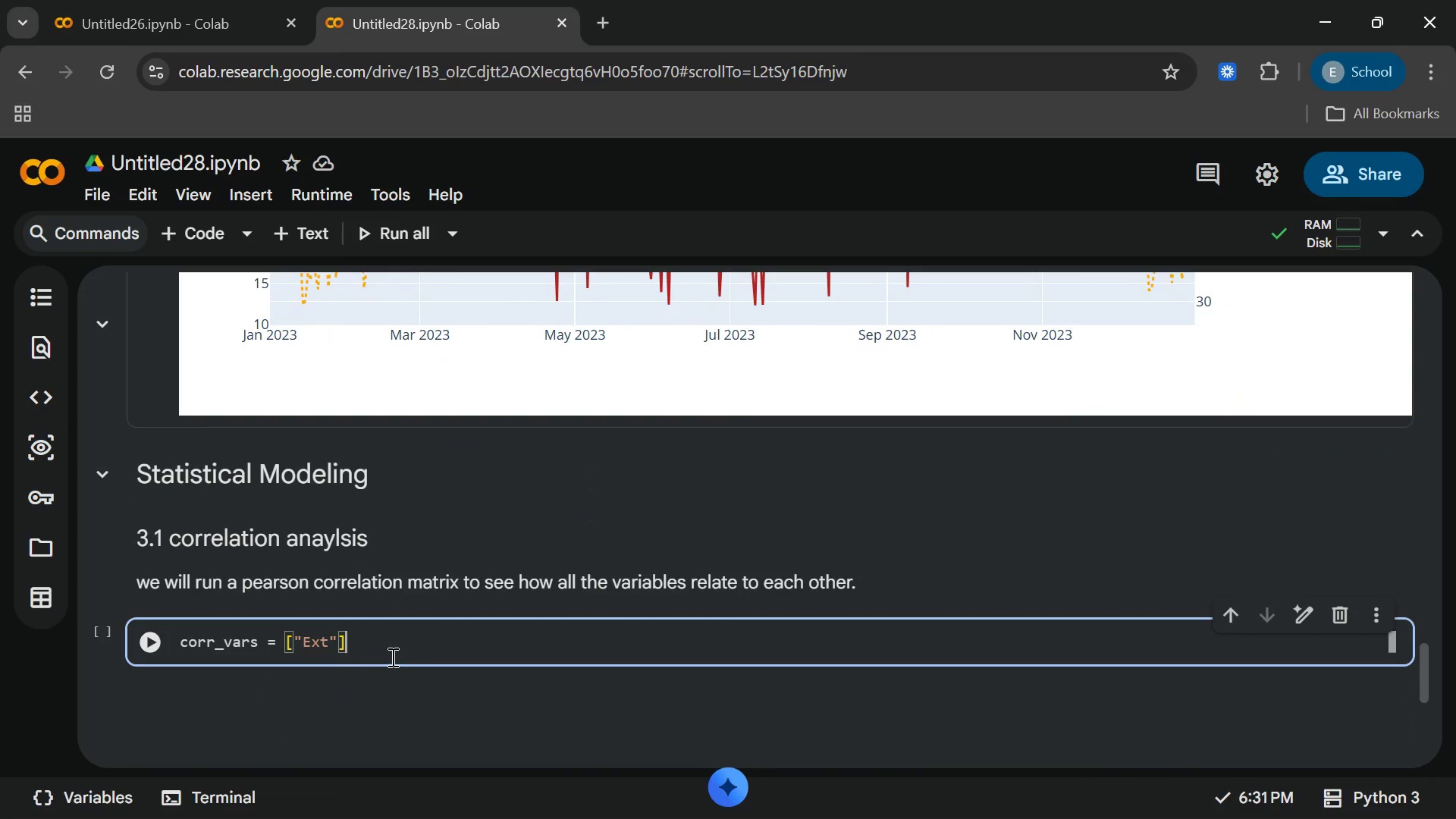 
left_click([332, 646])
 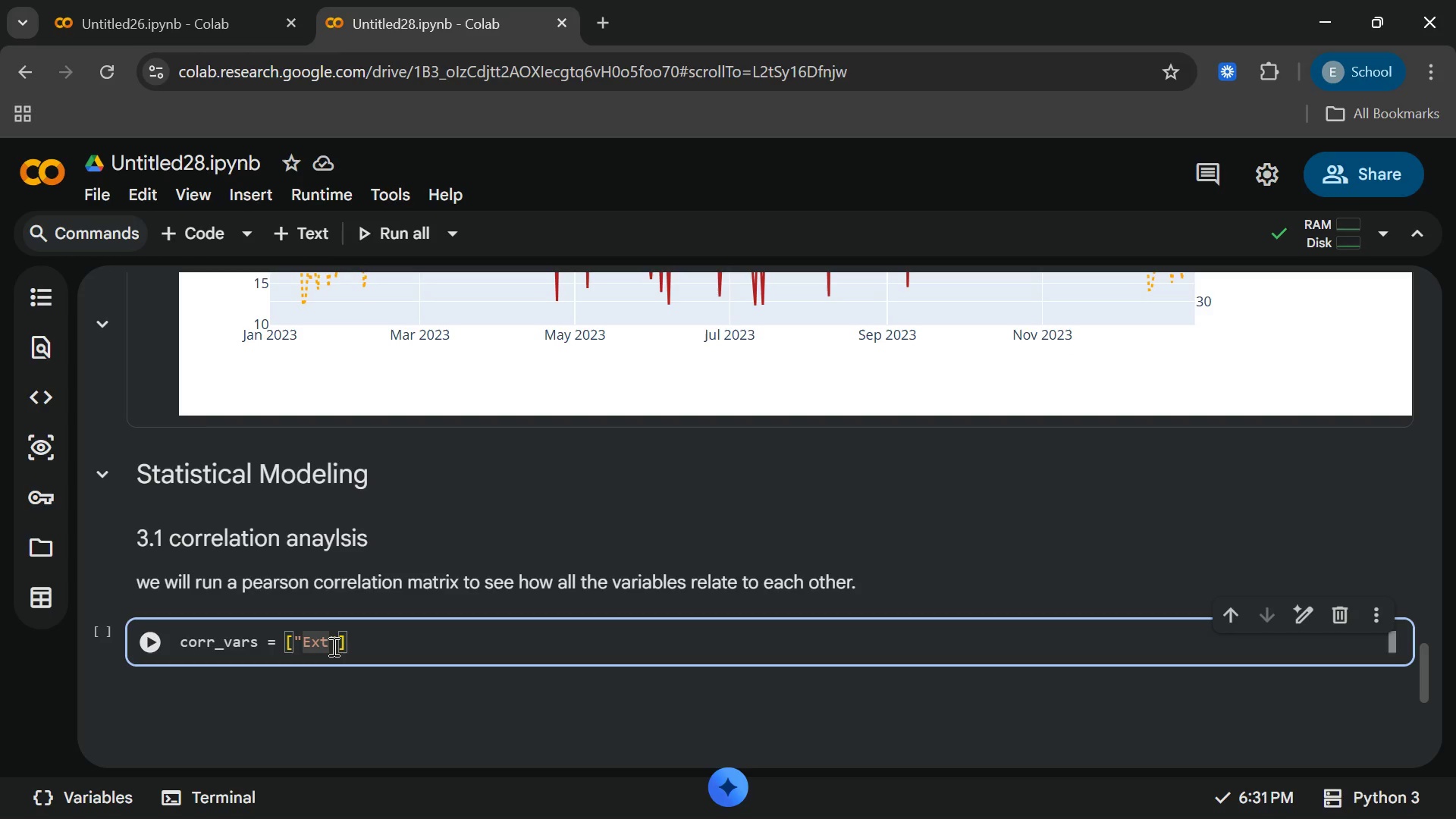 
wait(8.78)
 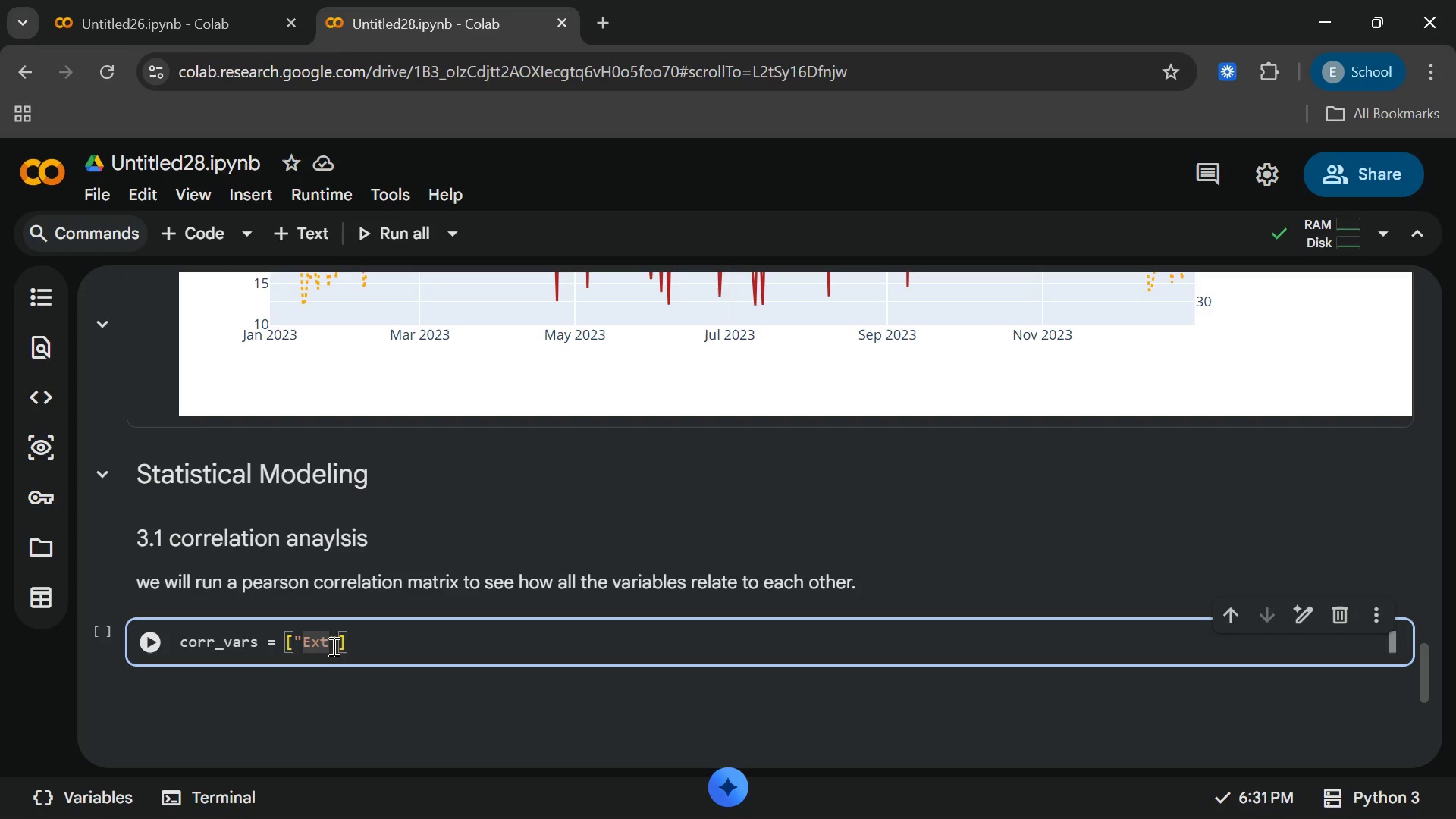 
left_click([306, 579])
 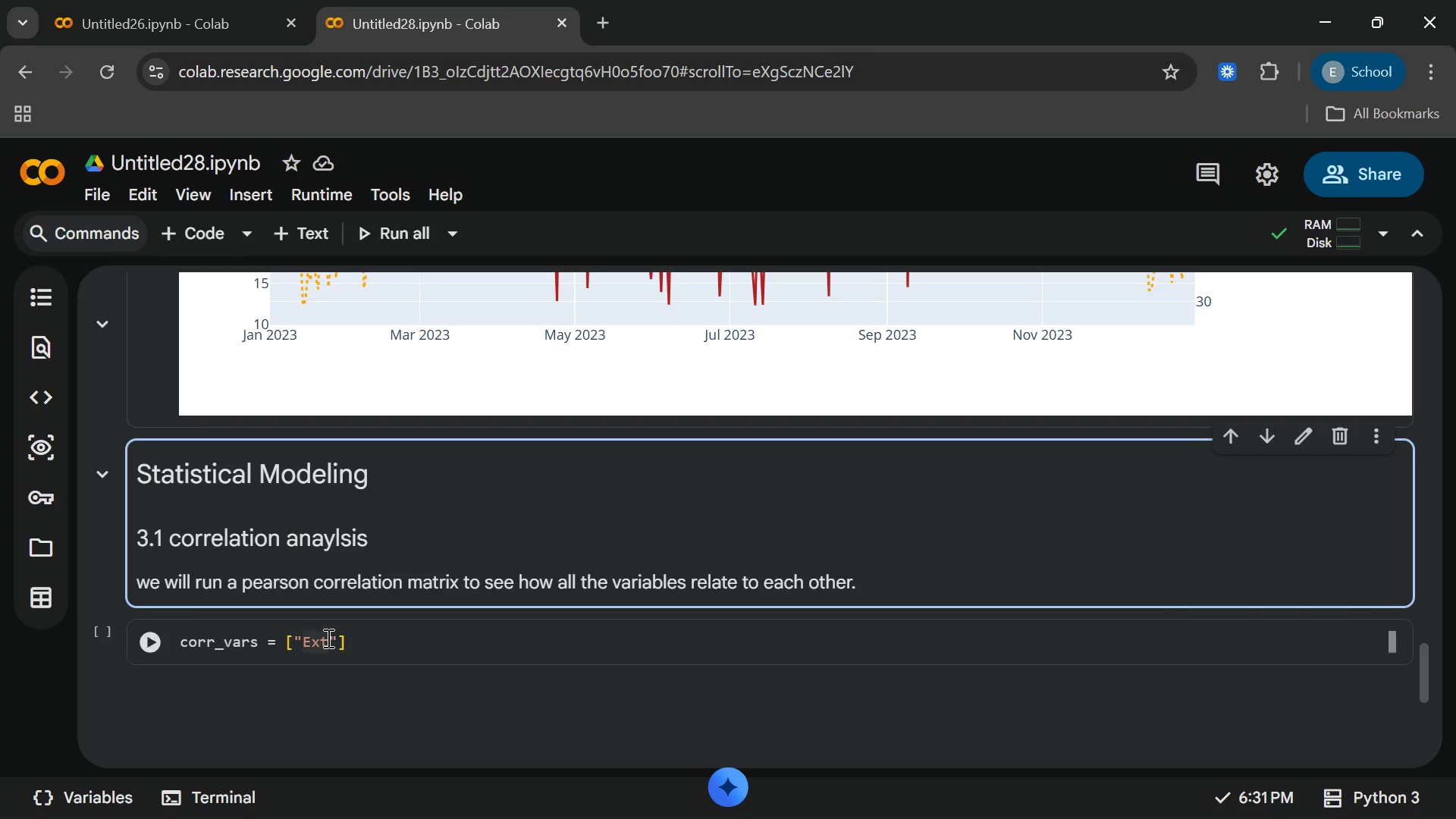 
left_click([327, 638])
 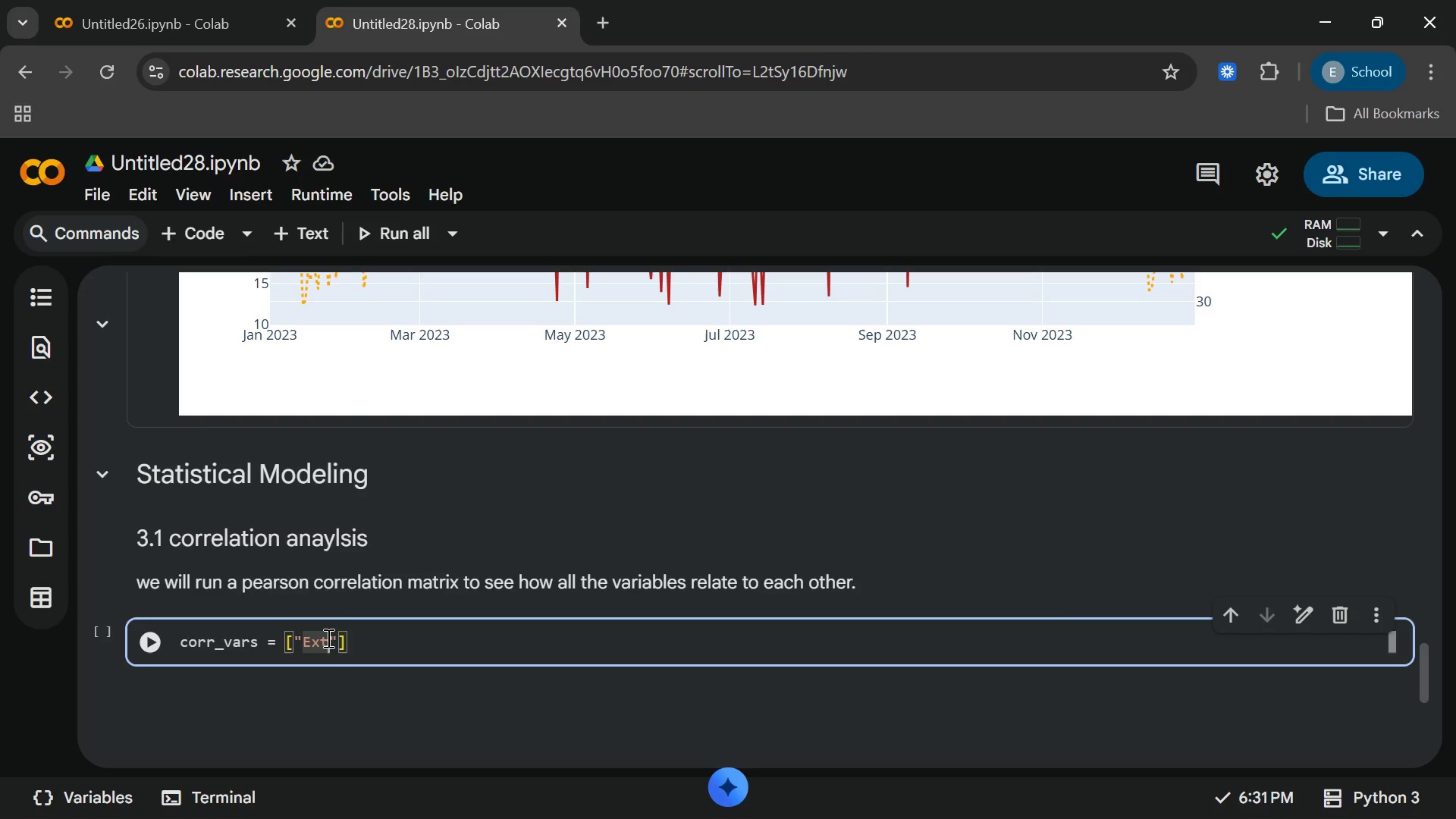 
key(C)
 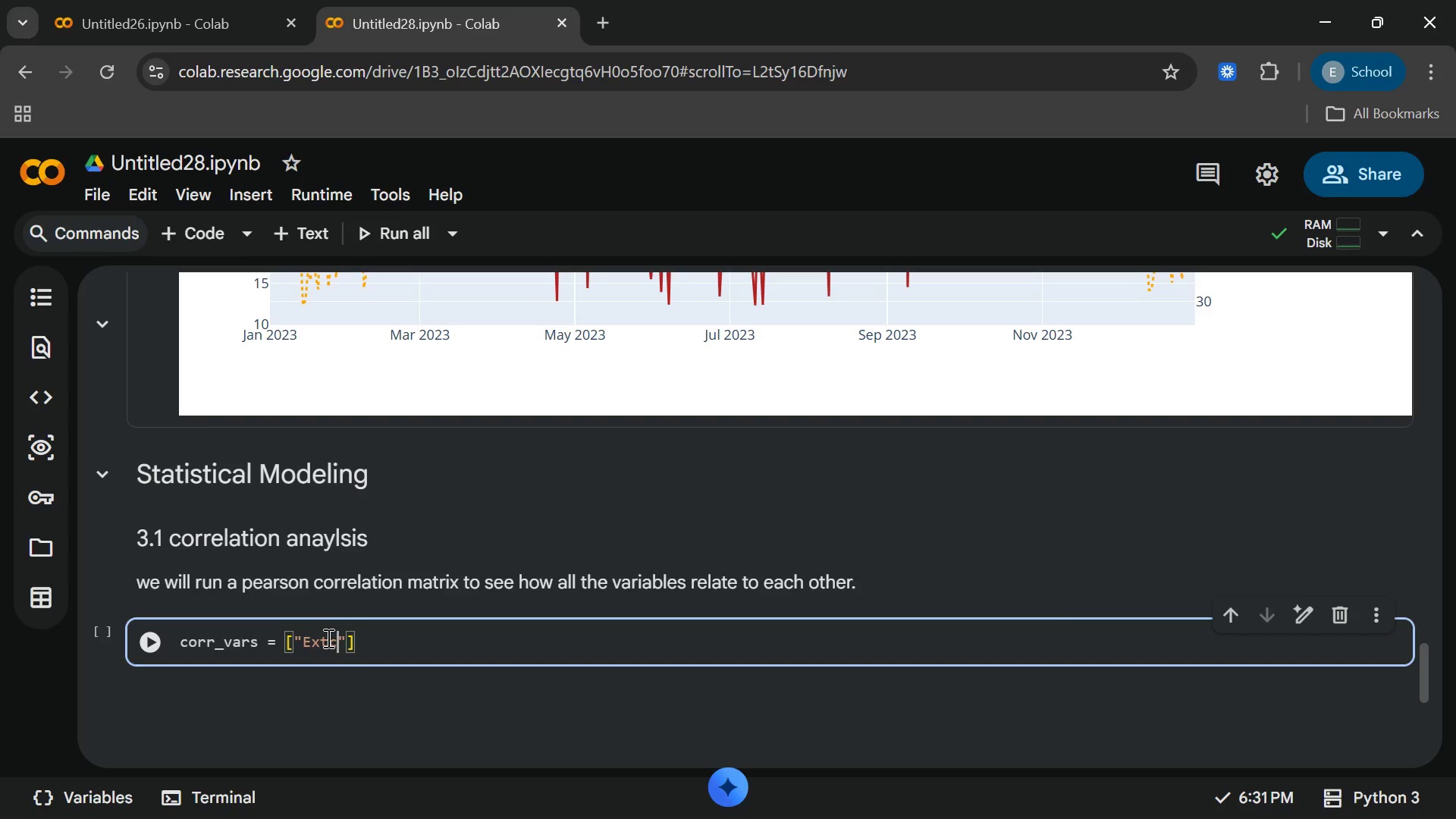 
wait(8.19)
 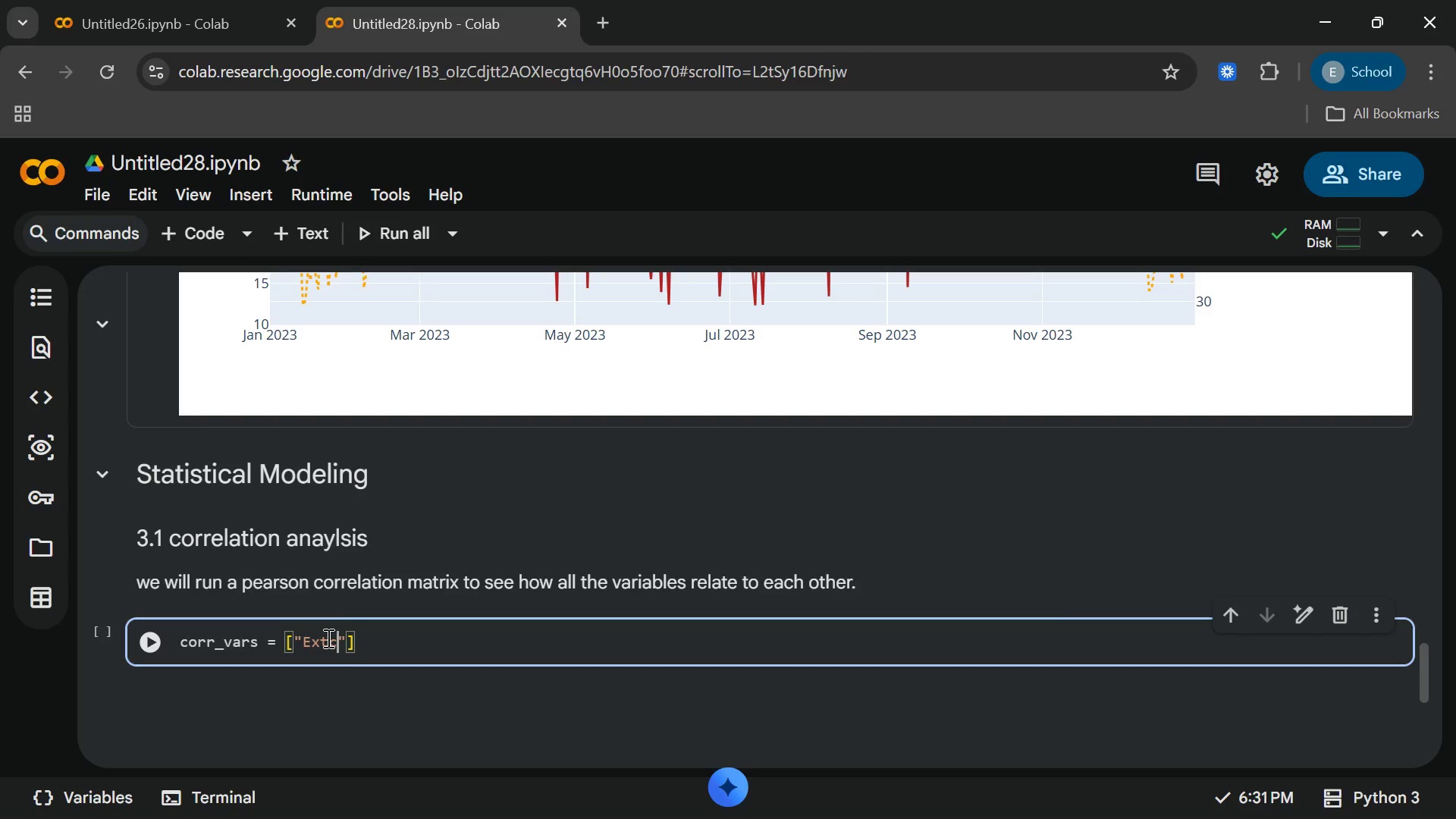 
key(Backspace)
type(_temp)
 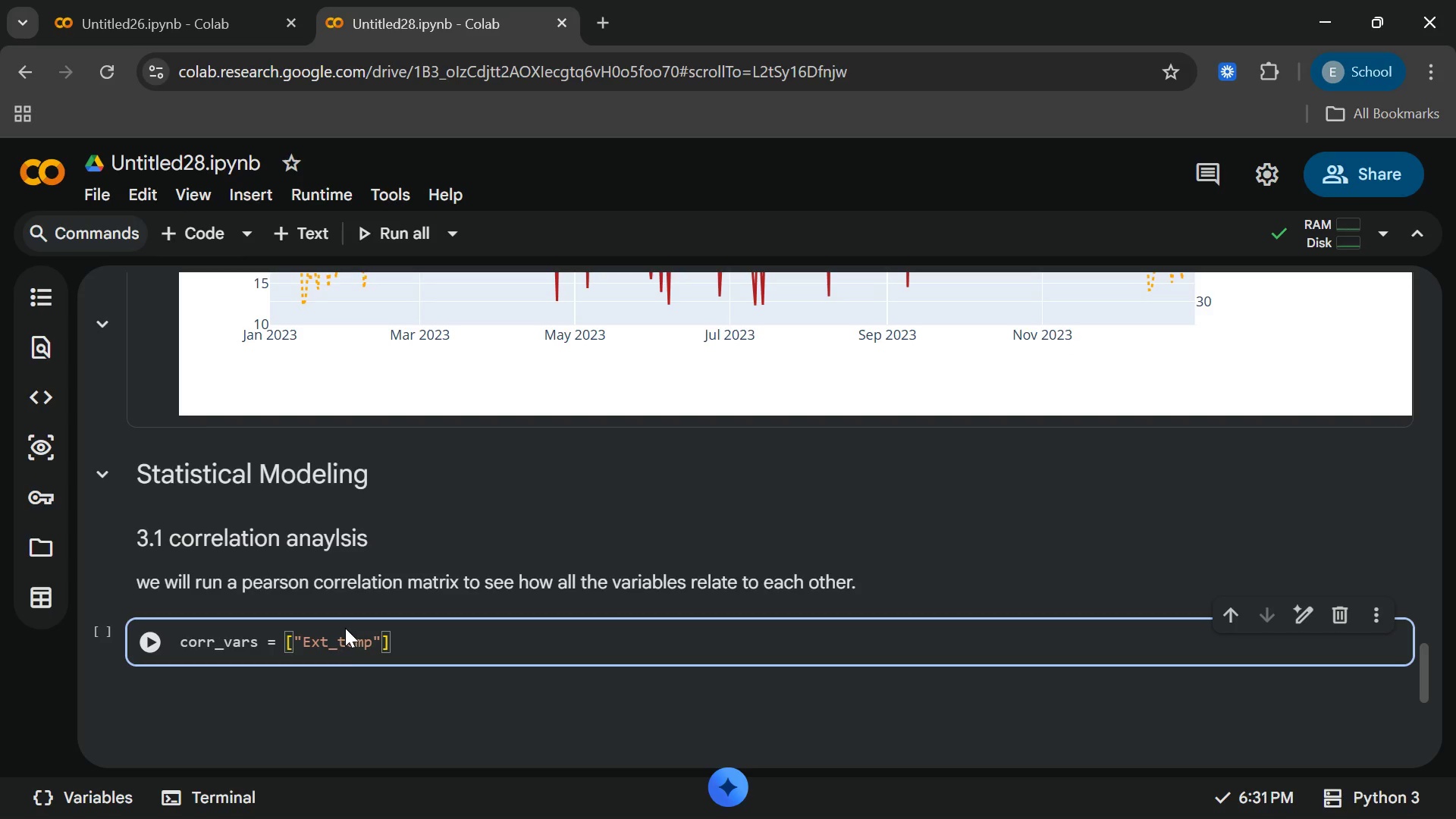 
key(Shift+Minus)
 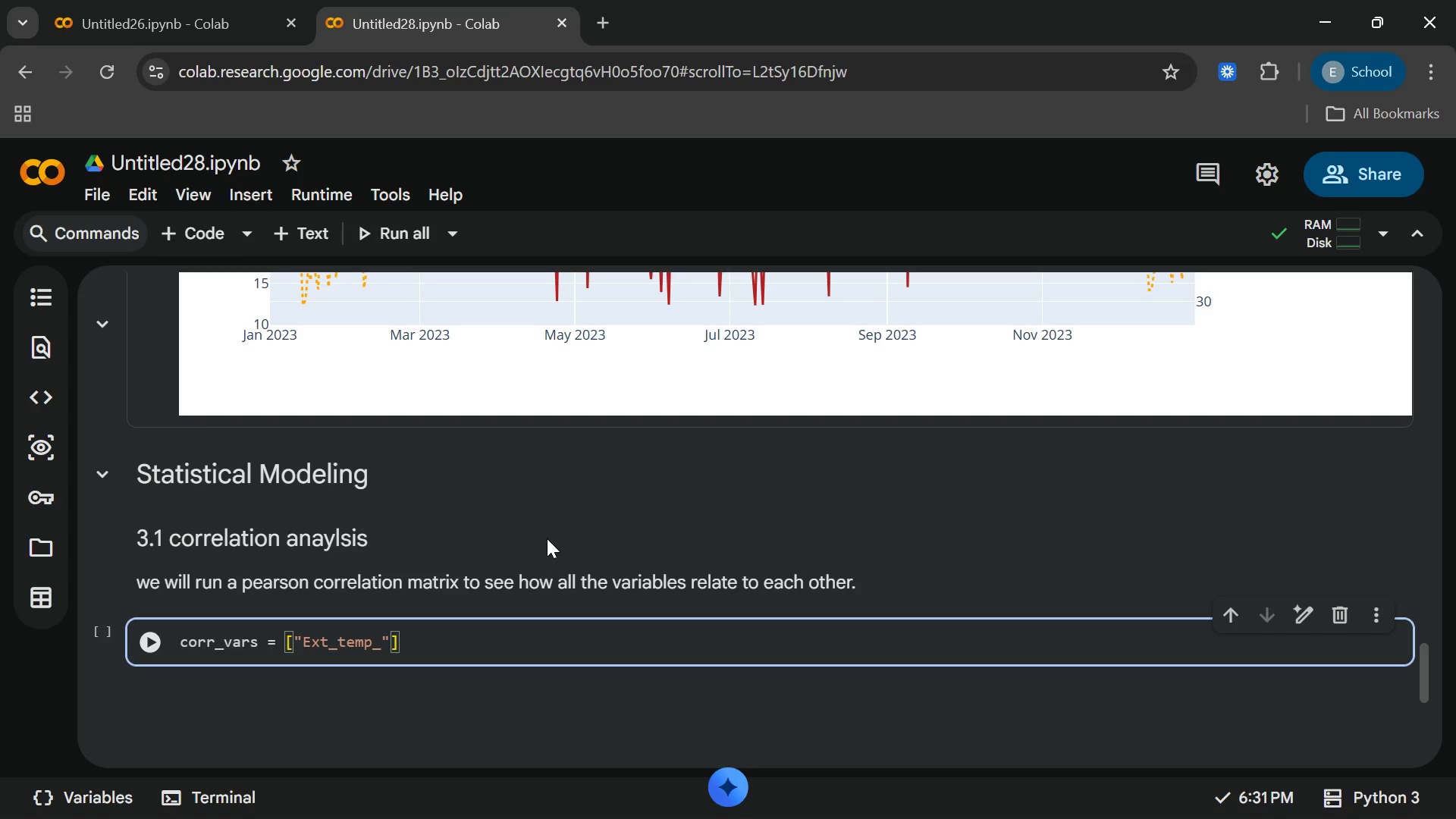 
key(F)
 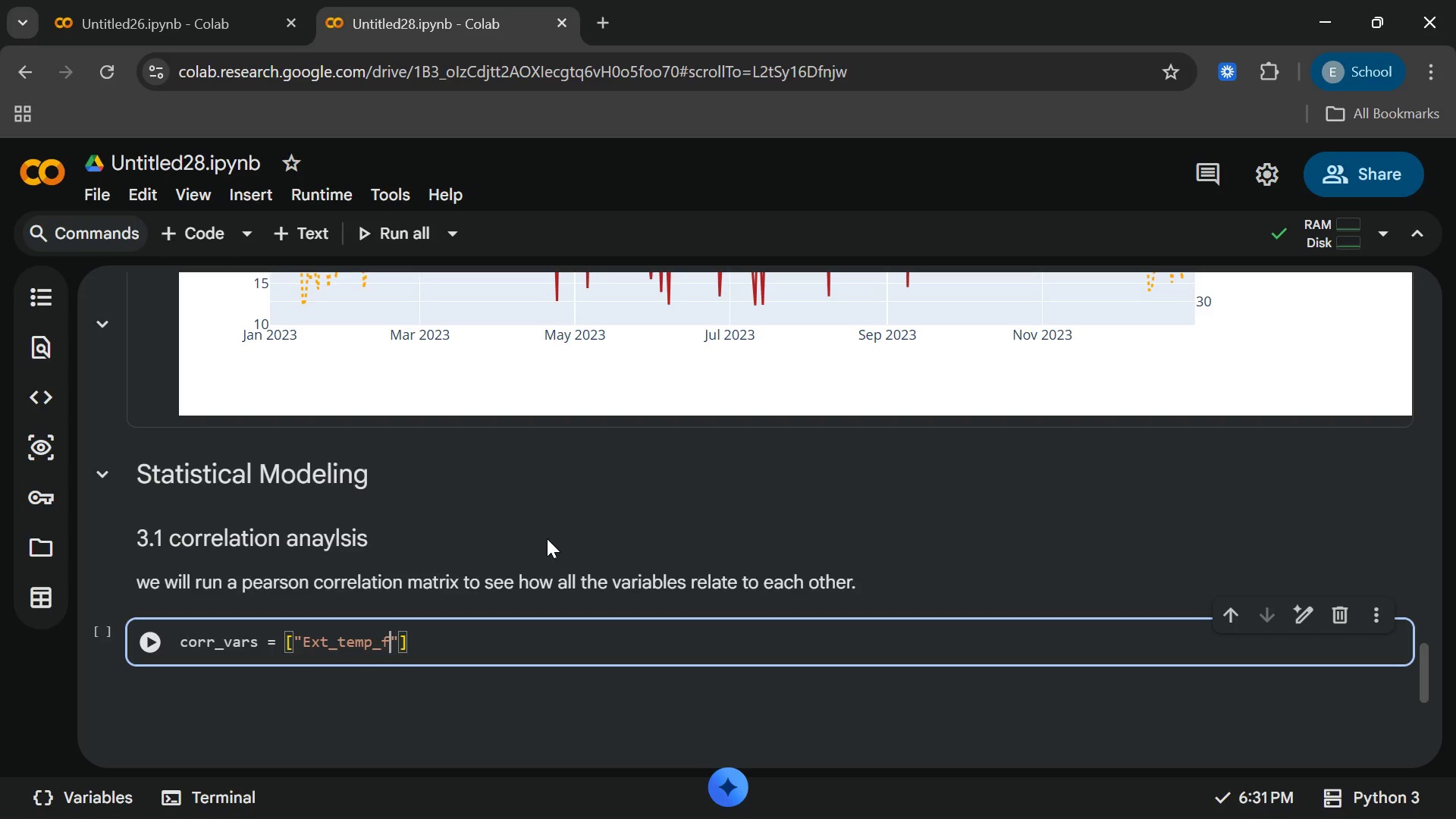 
key(Backspace)
 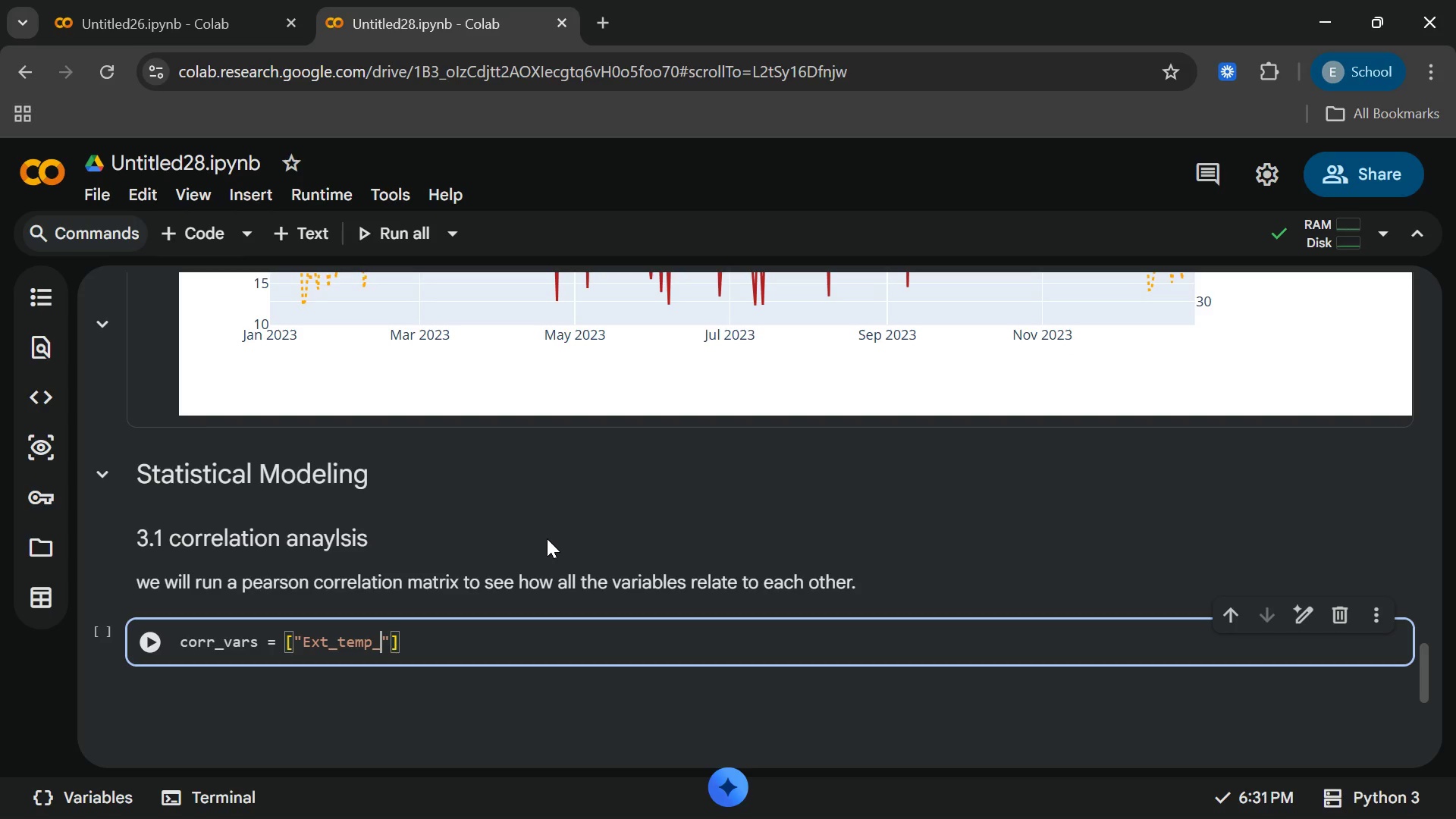 
key(Shift+F)
 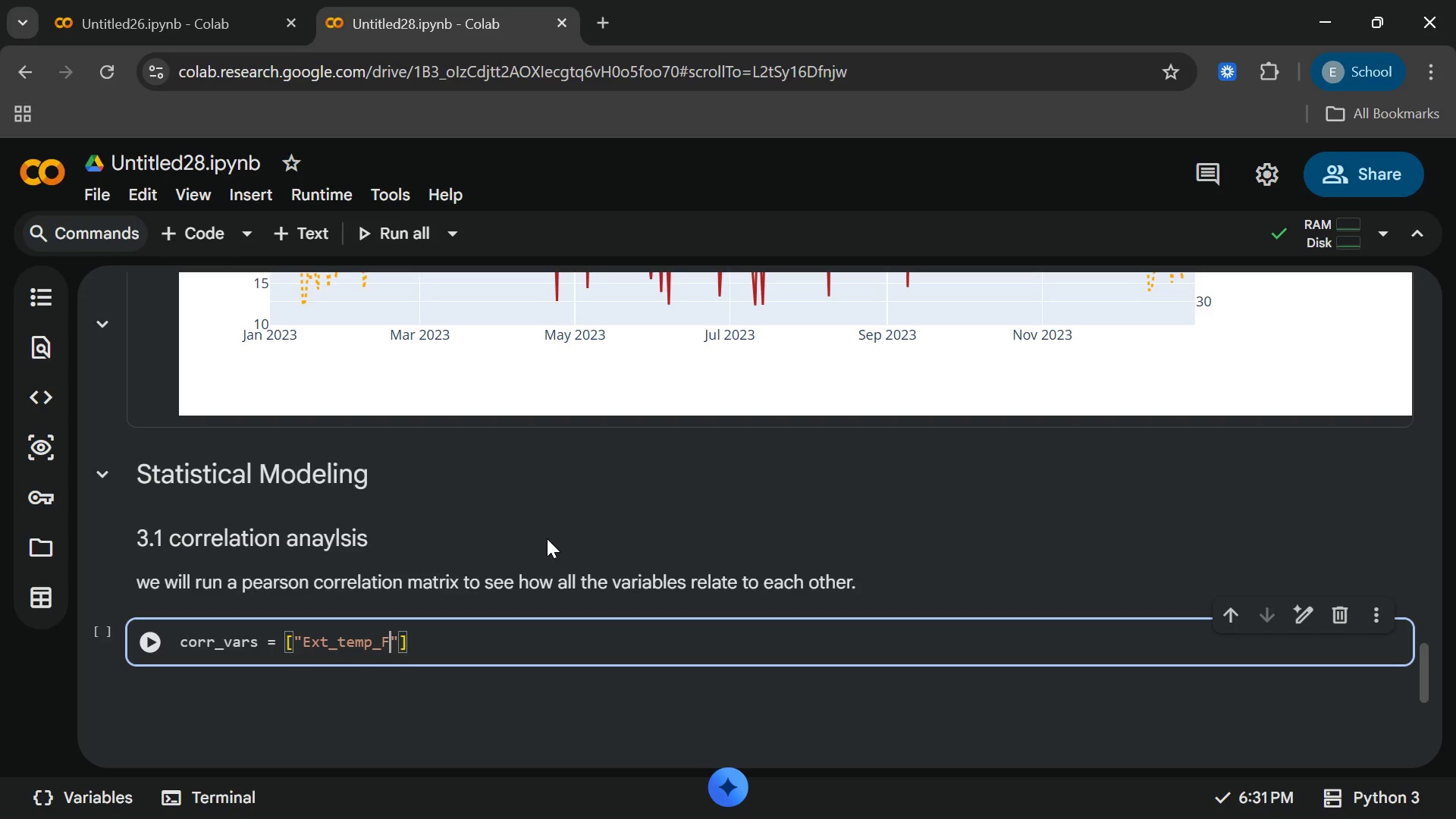 
key(ArrowRight)
 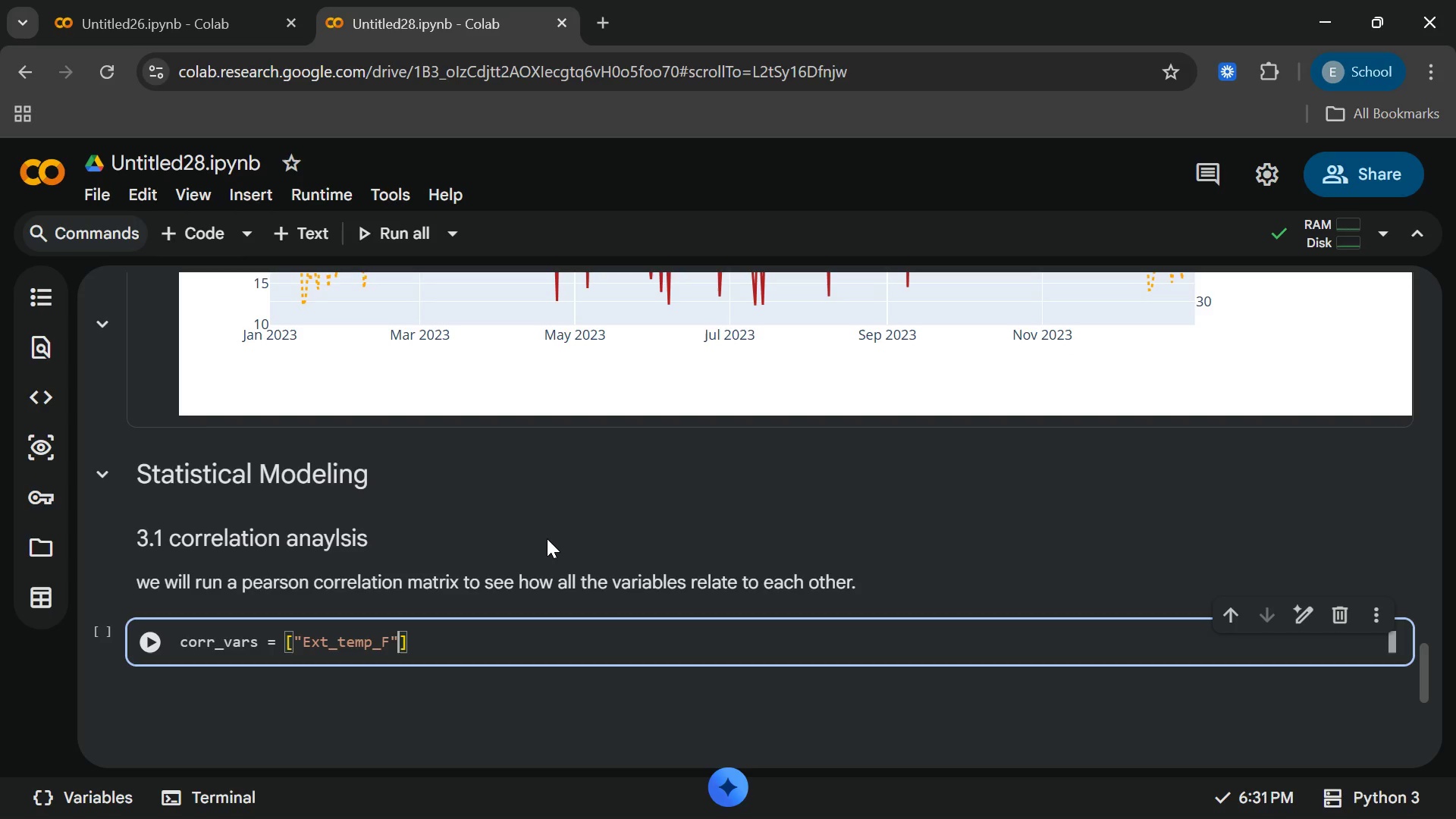 
type(,"e)
key(Backspace)
type(Ext_Humidity)
 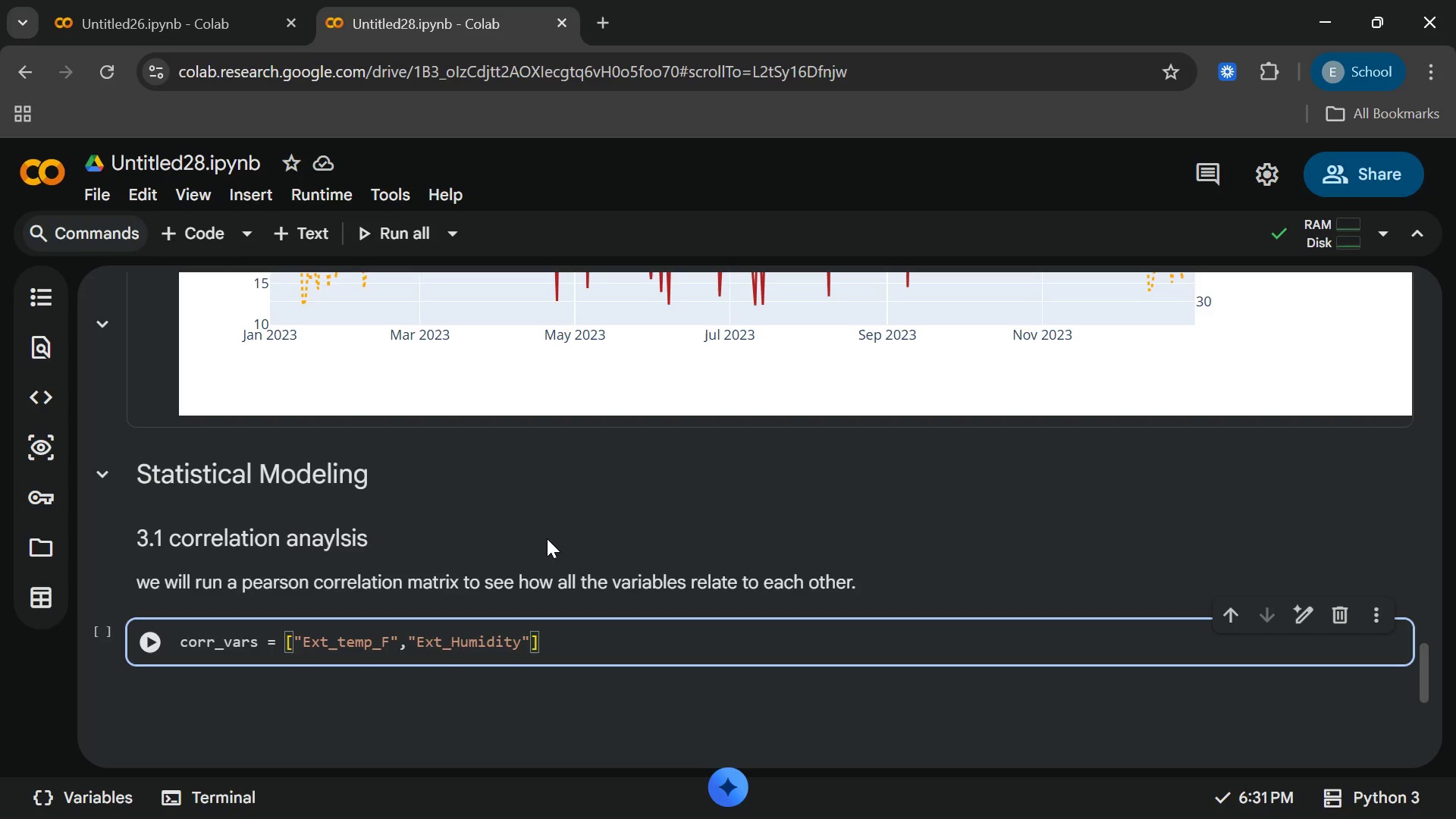 
key(ArrowRight)
 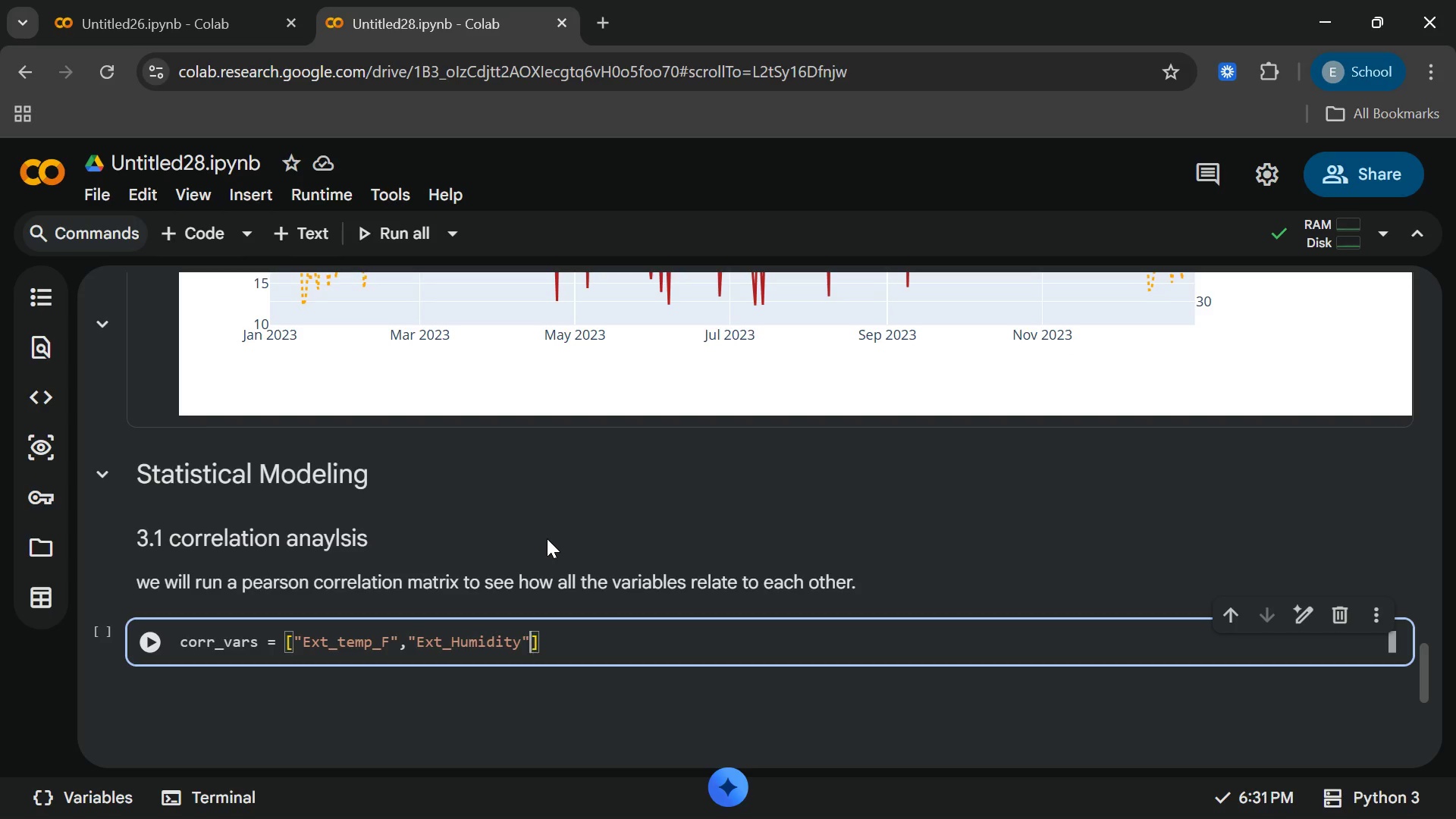 
type(,Dew)
key(Backspace)
key(Backspace)
key(Backspace)
type("dew)
key(Backspace)
key(Backspace)
key(Backspace)
type(Dew_Point)
 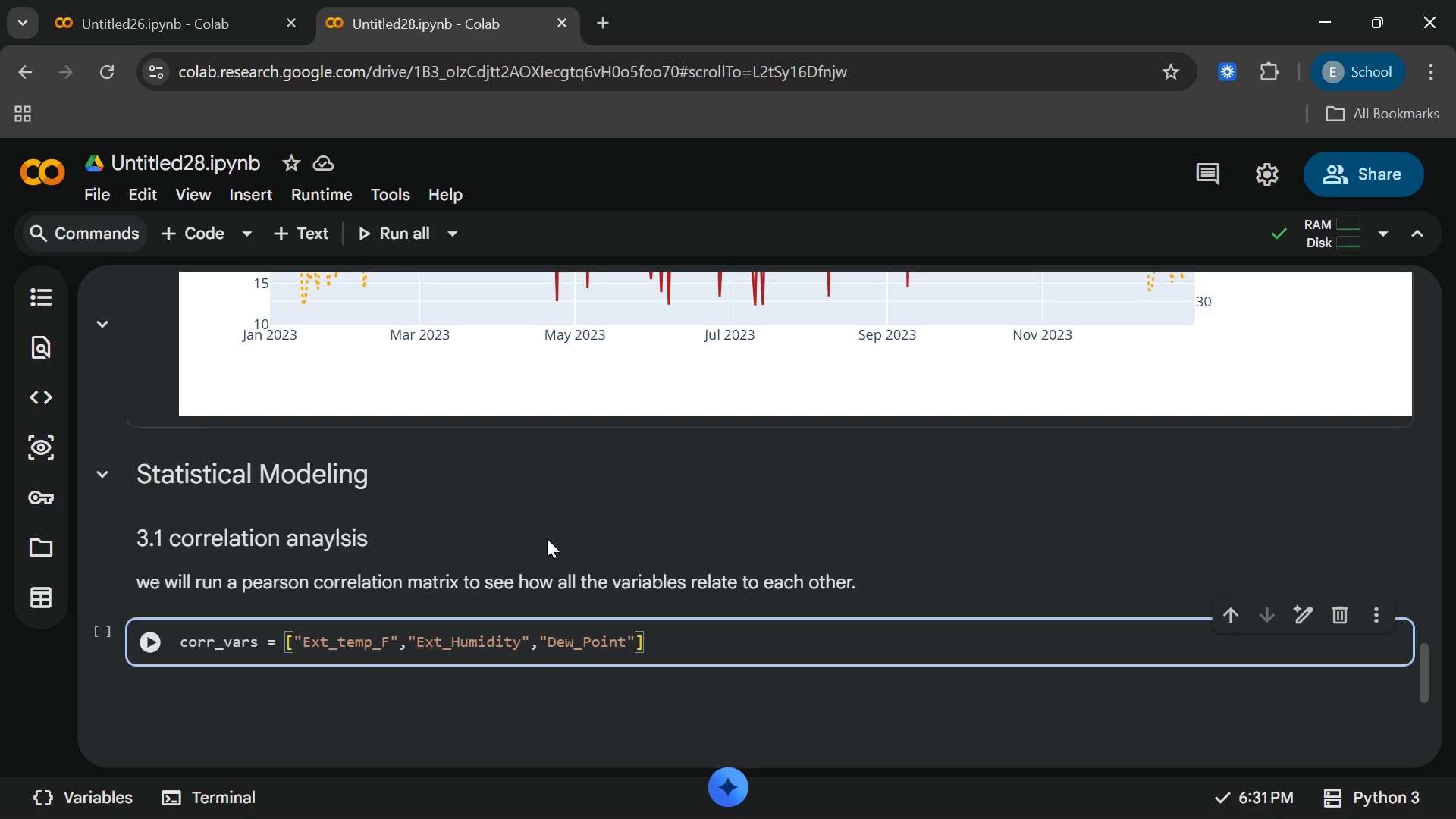 
key(ArrowRight)
 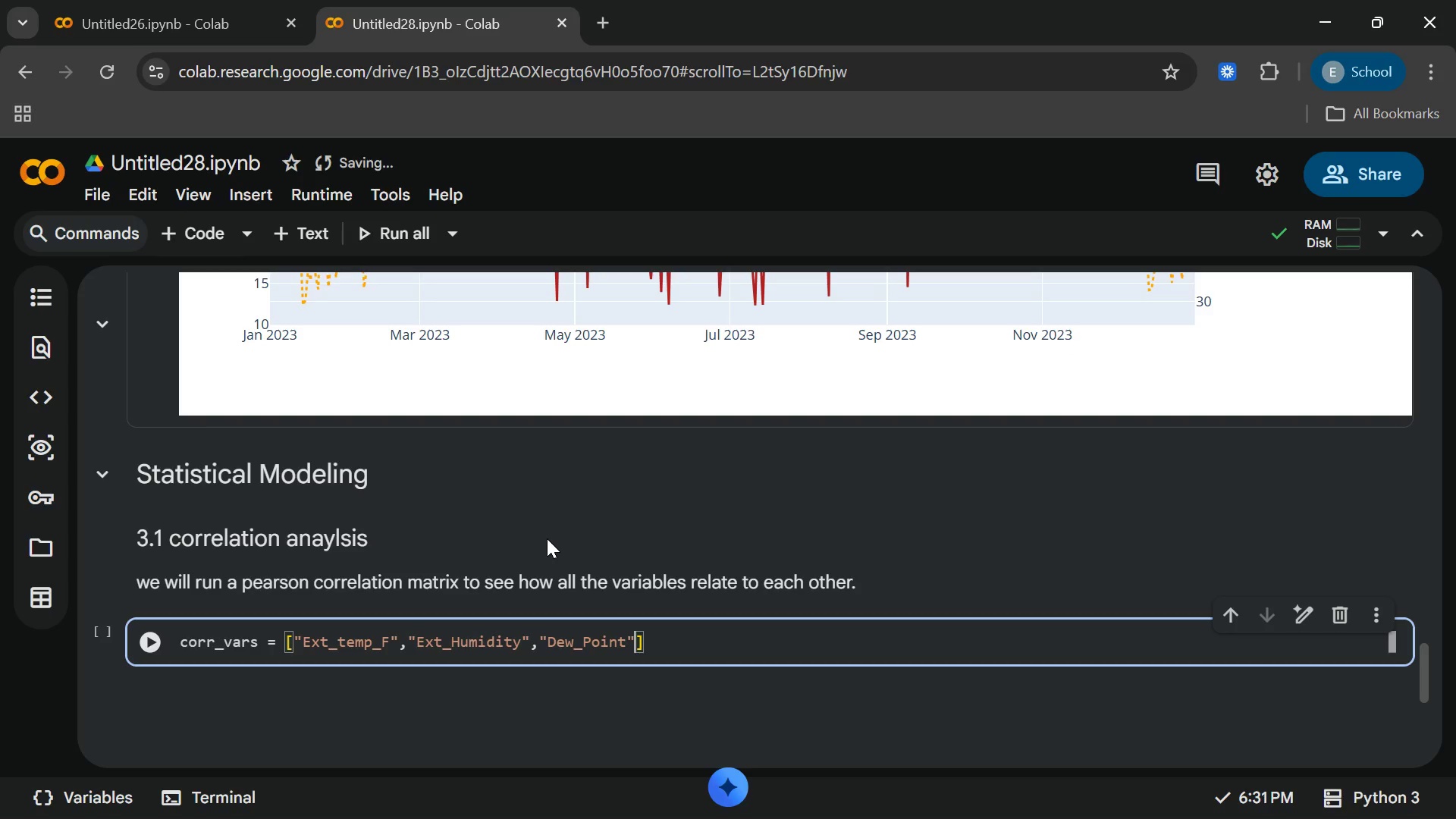 
type(,"TE)
key(Backspace)
type(emp)
 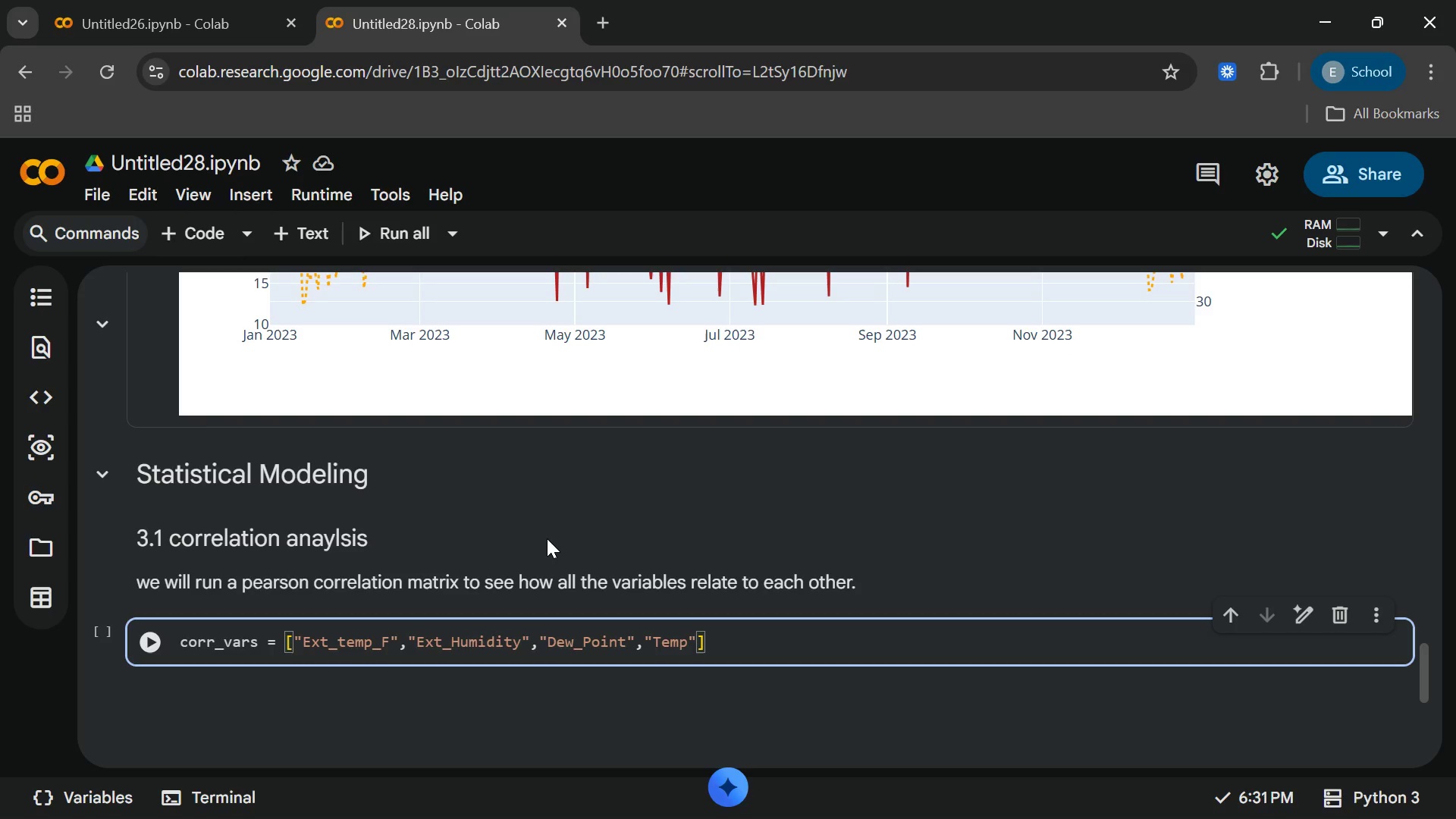 
type(_violation)
 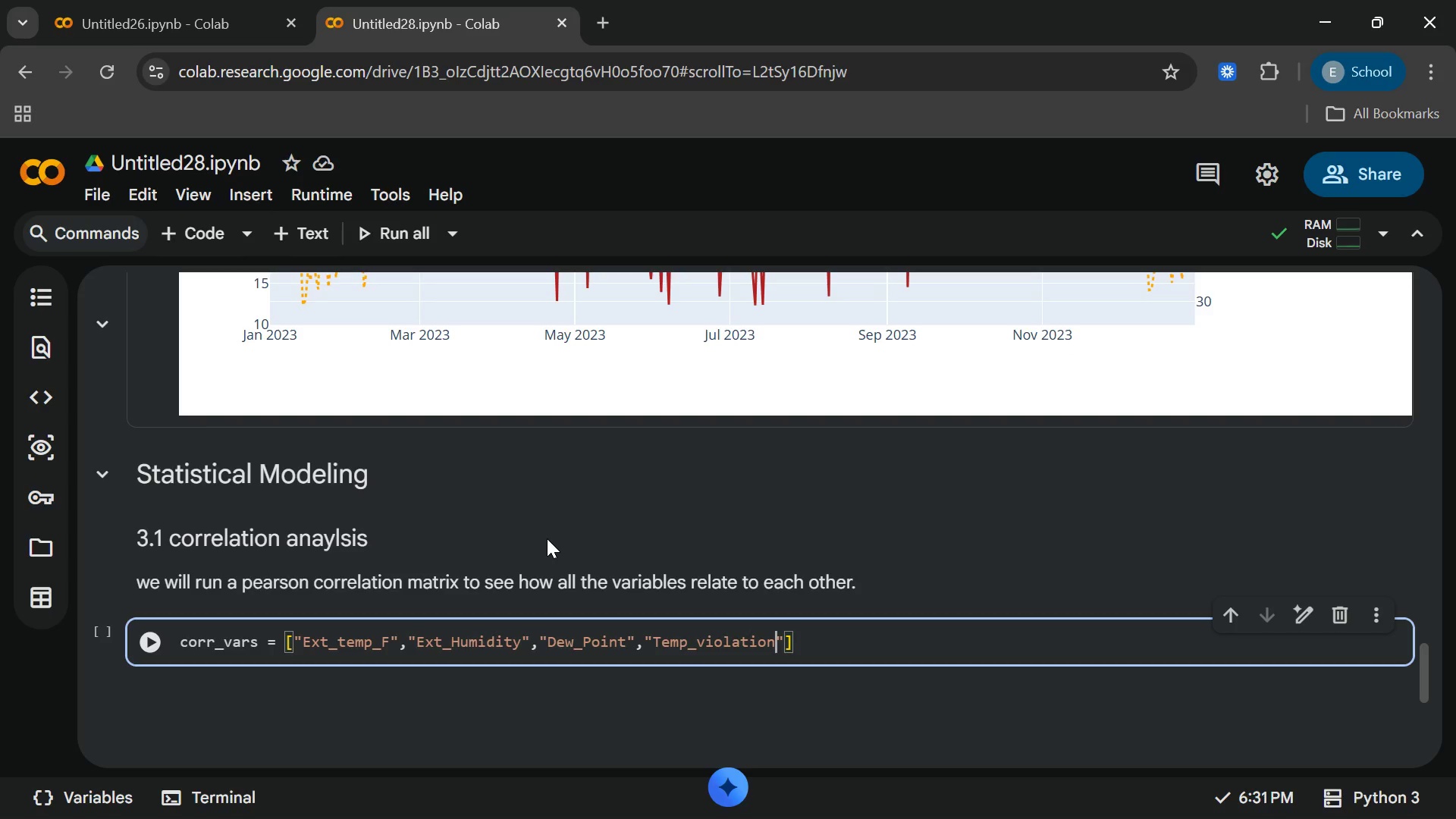 
wait(5.42)
 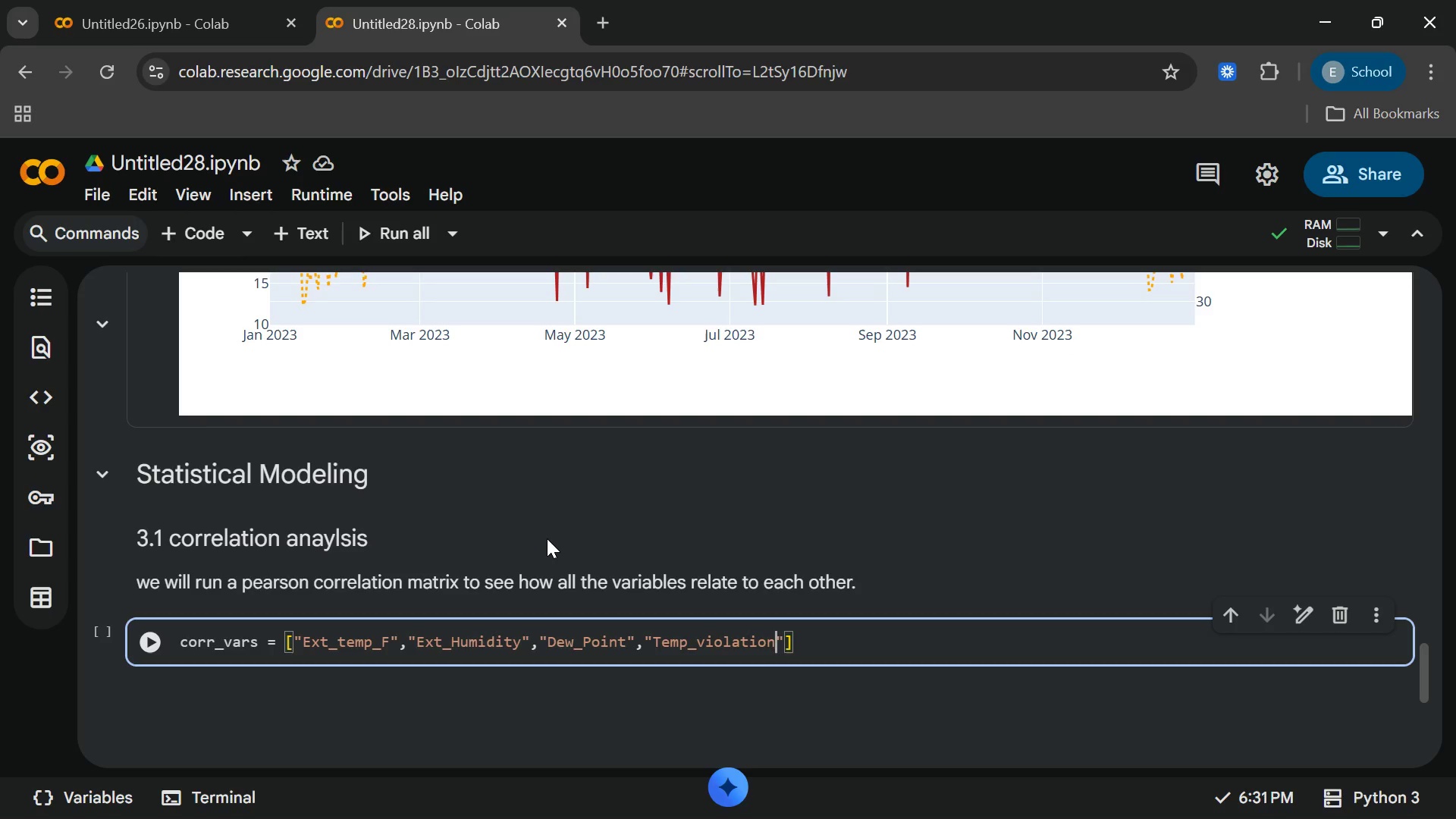 
key(ArrowRight)
 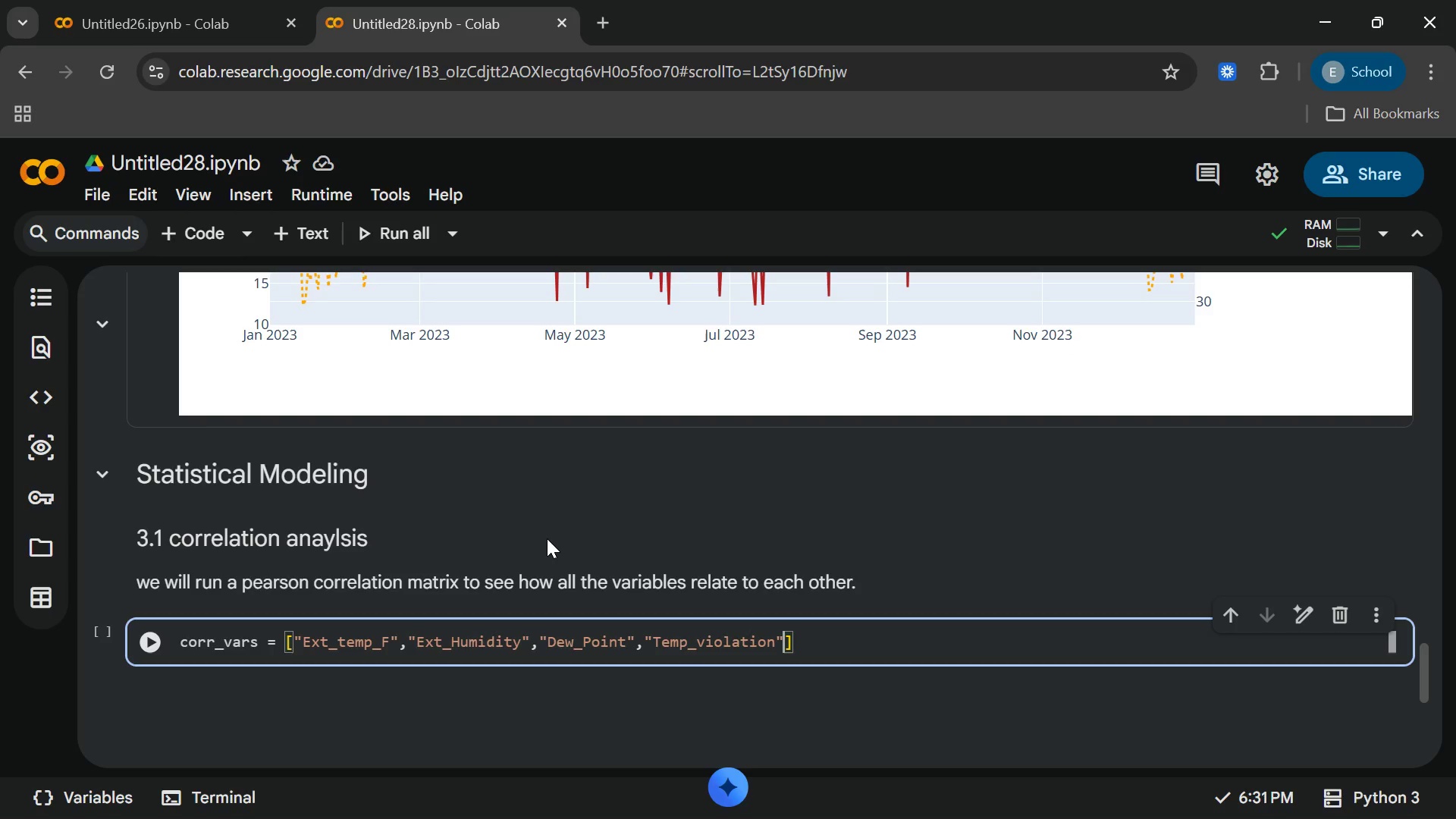 
type(,"Hot \)
key(Backspace)
key(Backspace)
type(_yga)
key(Backspace)
key(Backspace)
key(Backspace)
type(Yoga_att)
 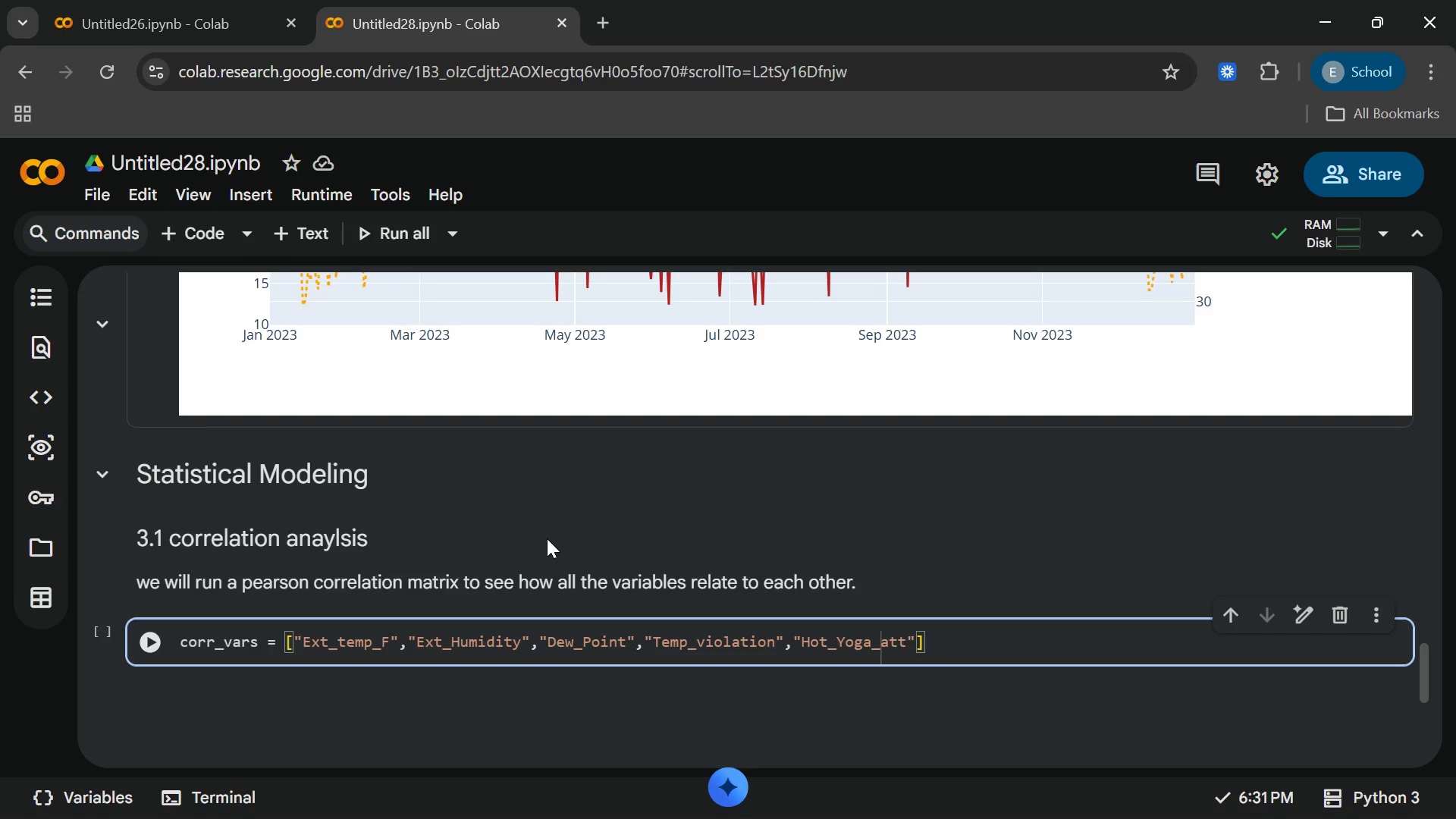 
wait(7.03)
 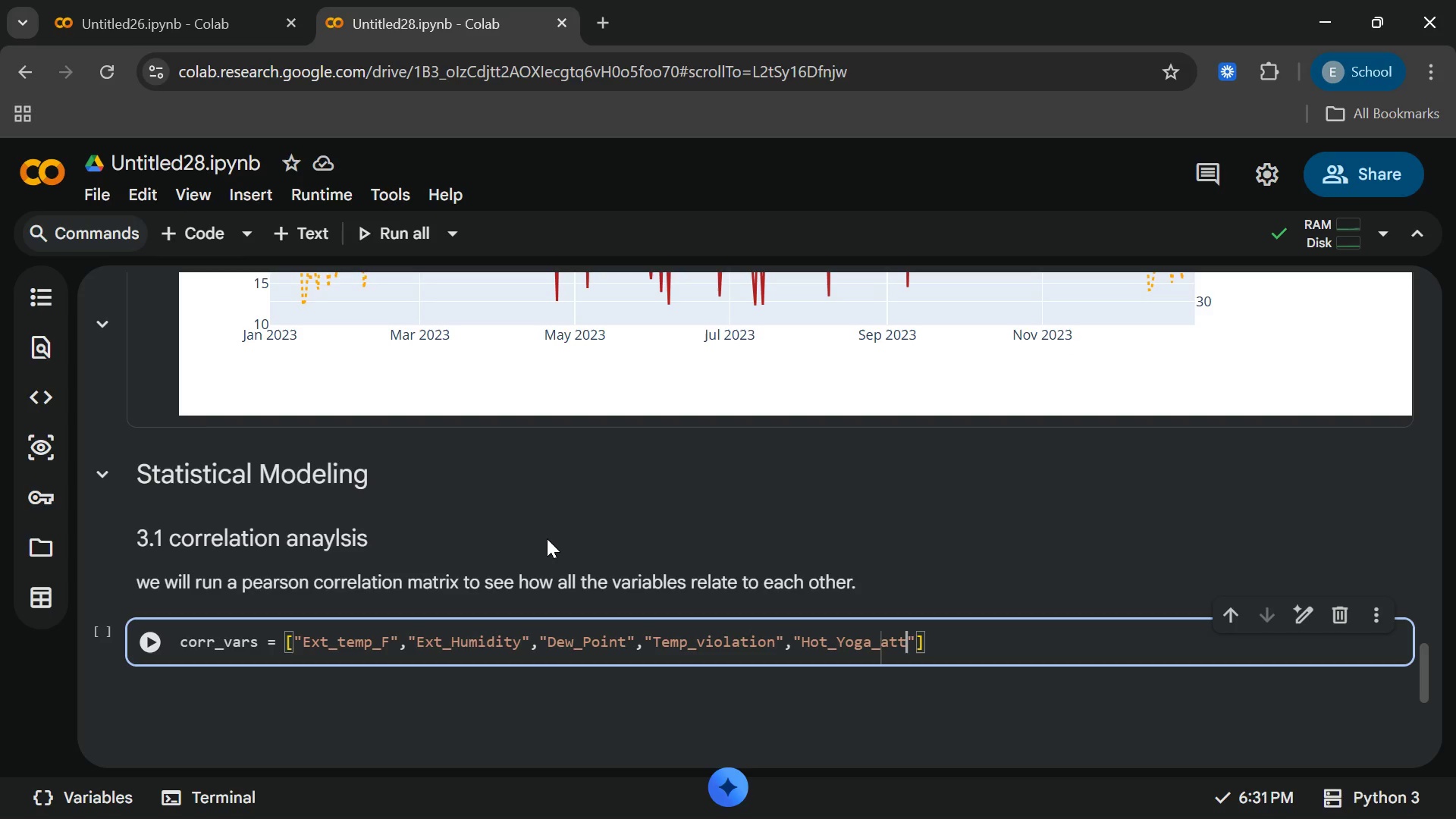 
key(ArrowRight)
 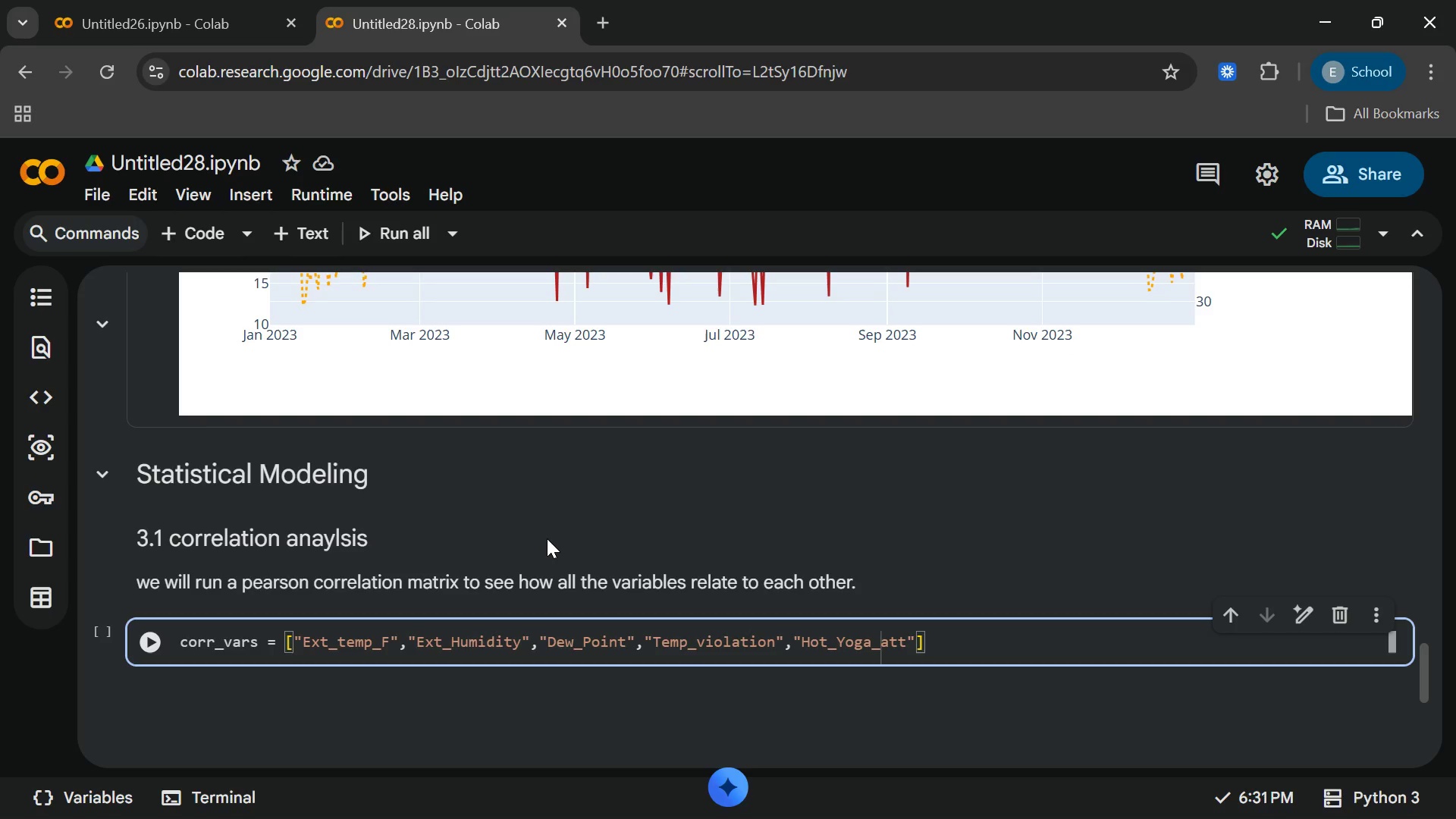 
type(,"Barre_att)
 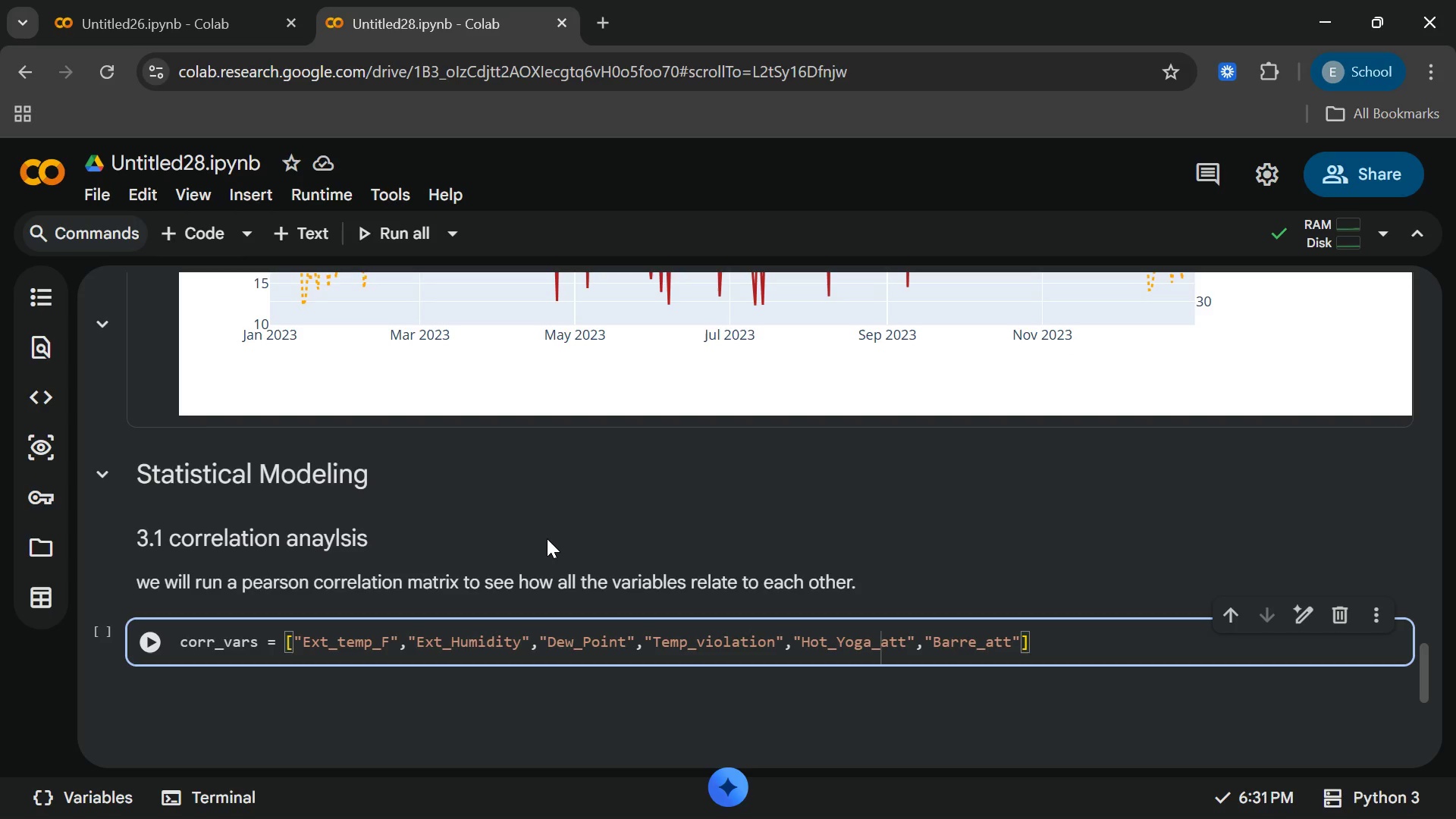 
key(ArrowRight)
 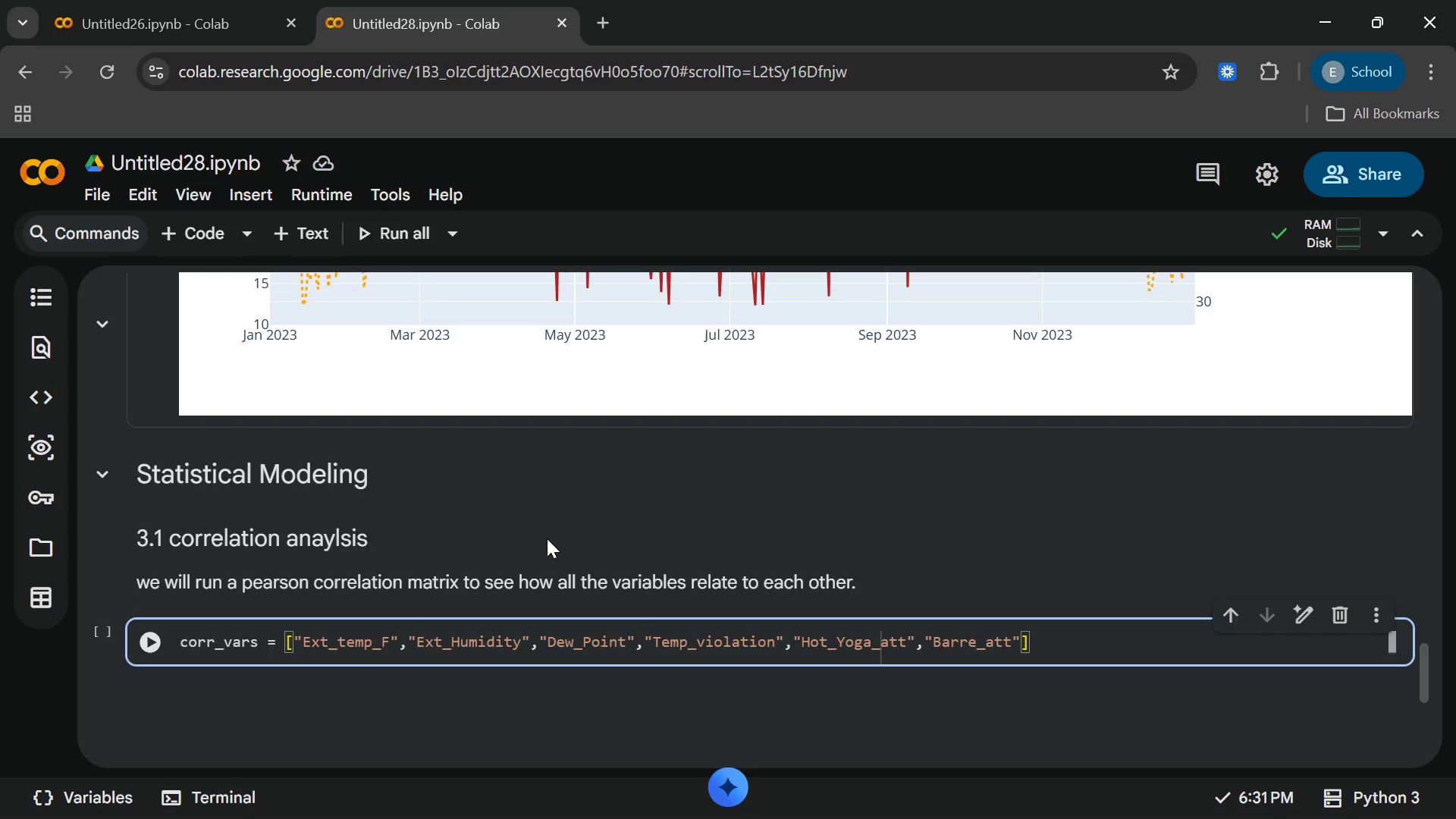 
type(,"No_hs)
key(Backspace)
 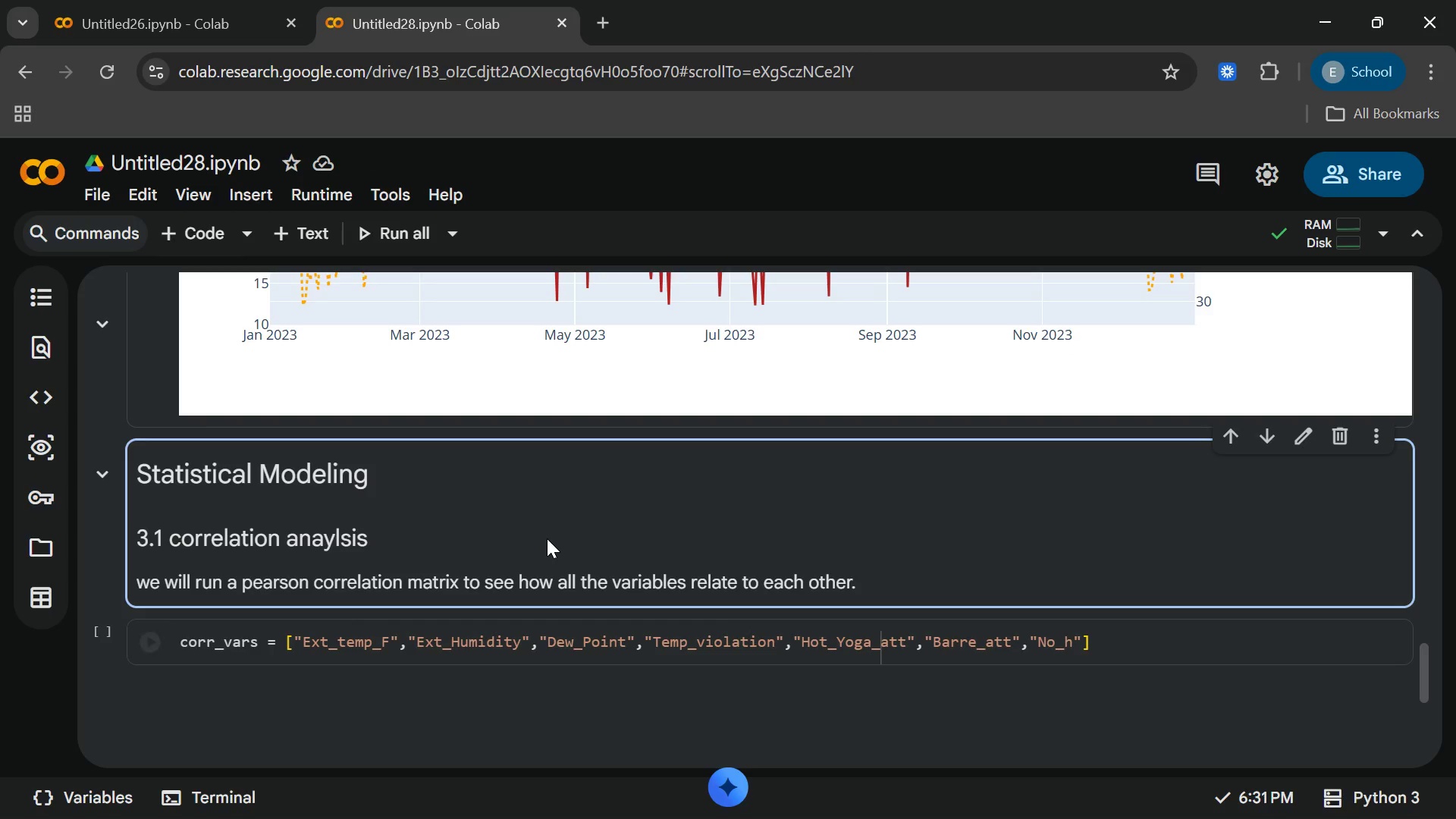 
 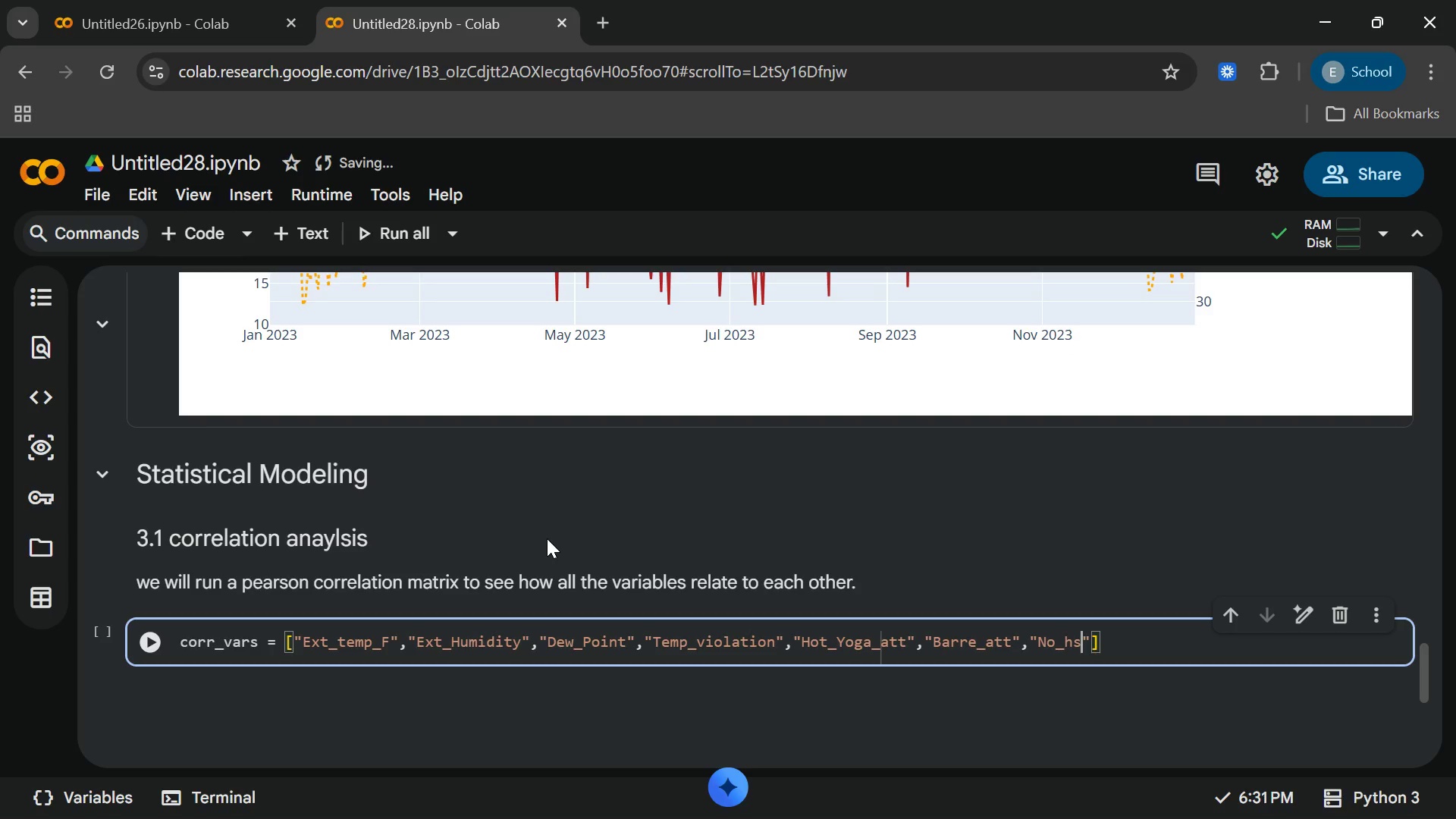 
left_click([547, 538])
 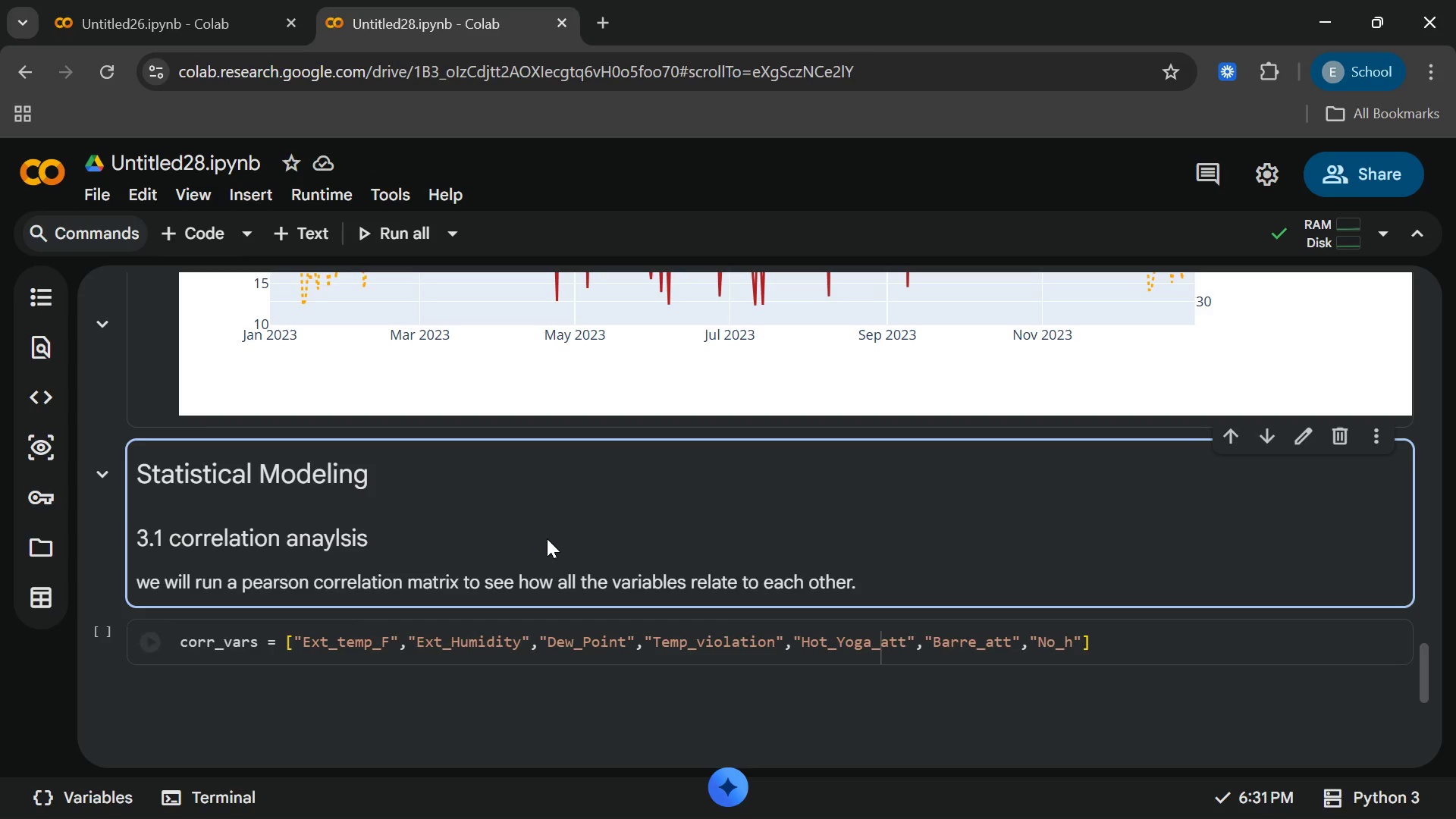 
key(Backspace)
 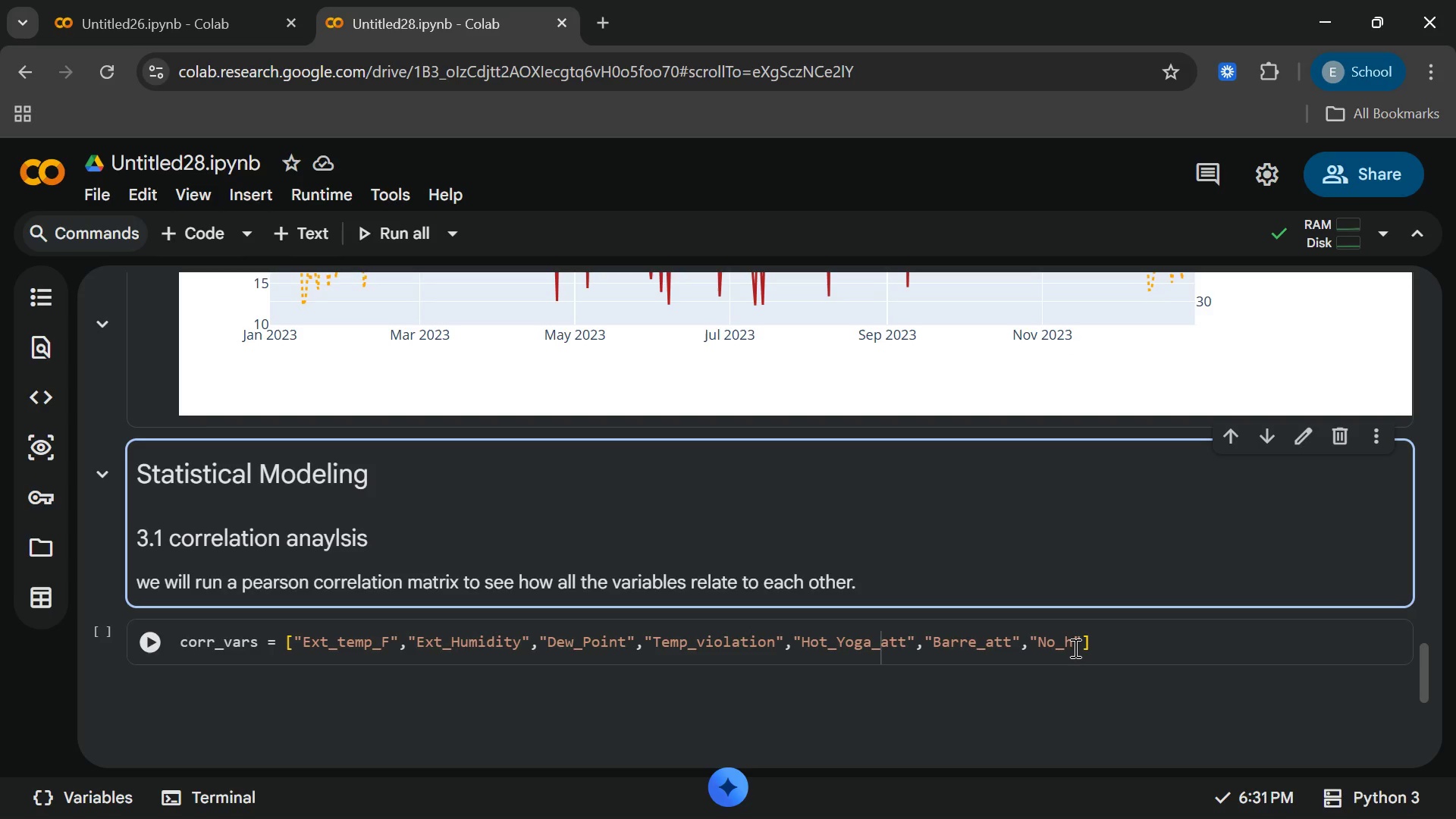 
left_click([1075, 648])
 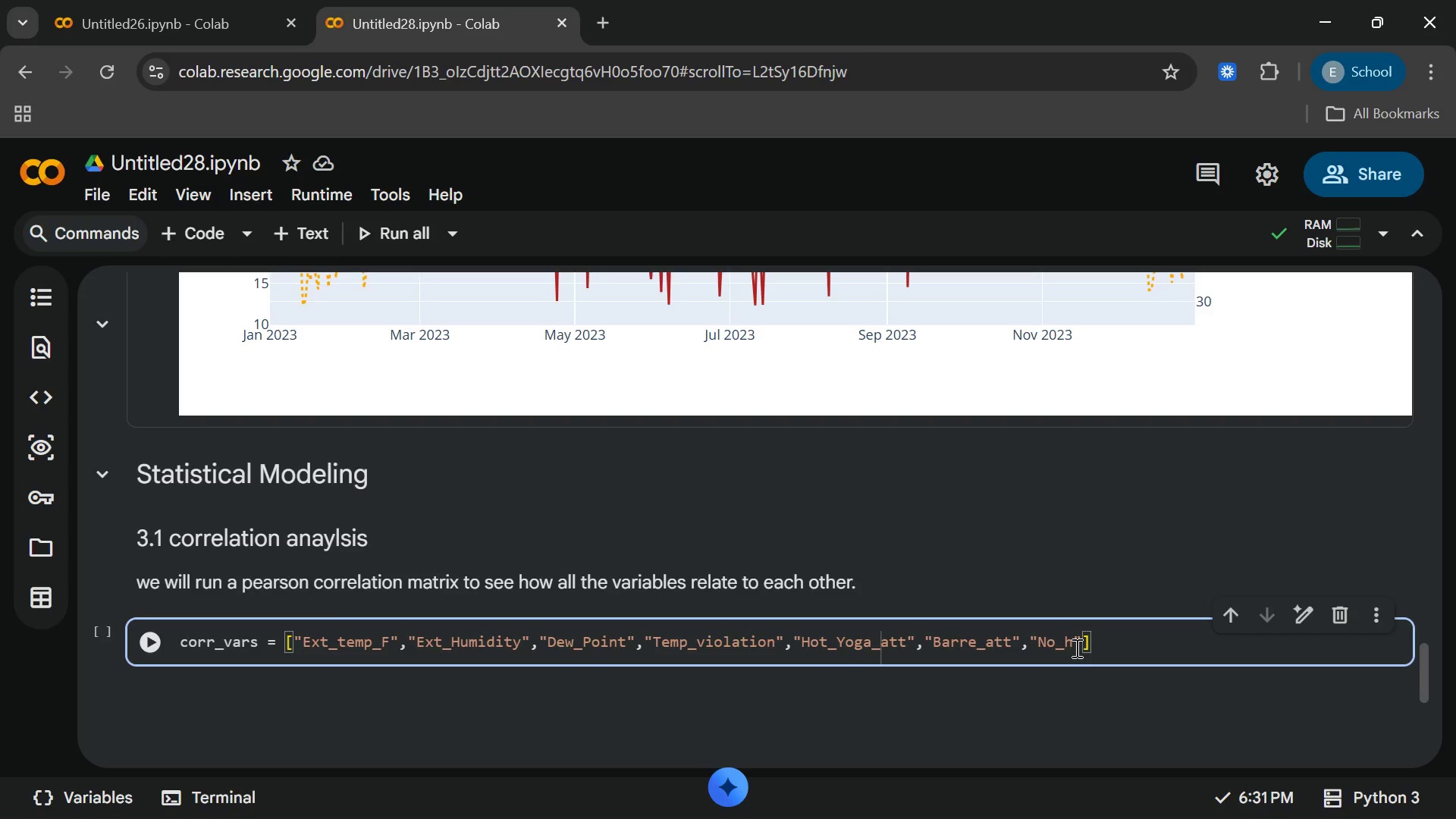 
key(Backspace)
type(shows)
 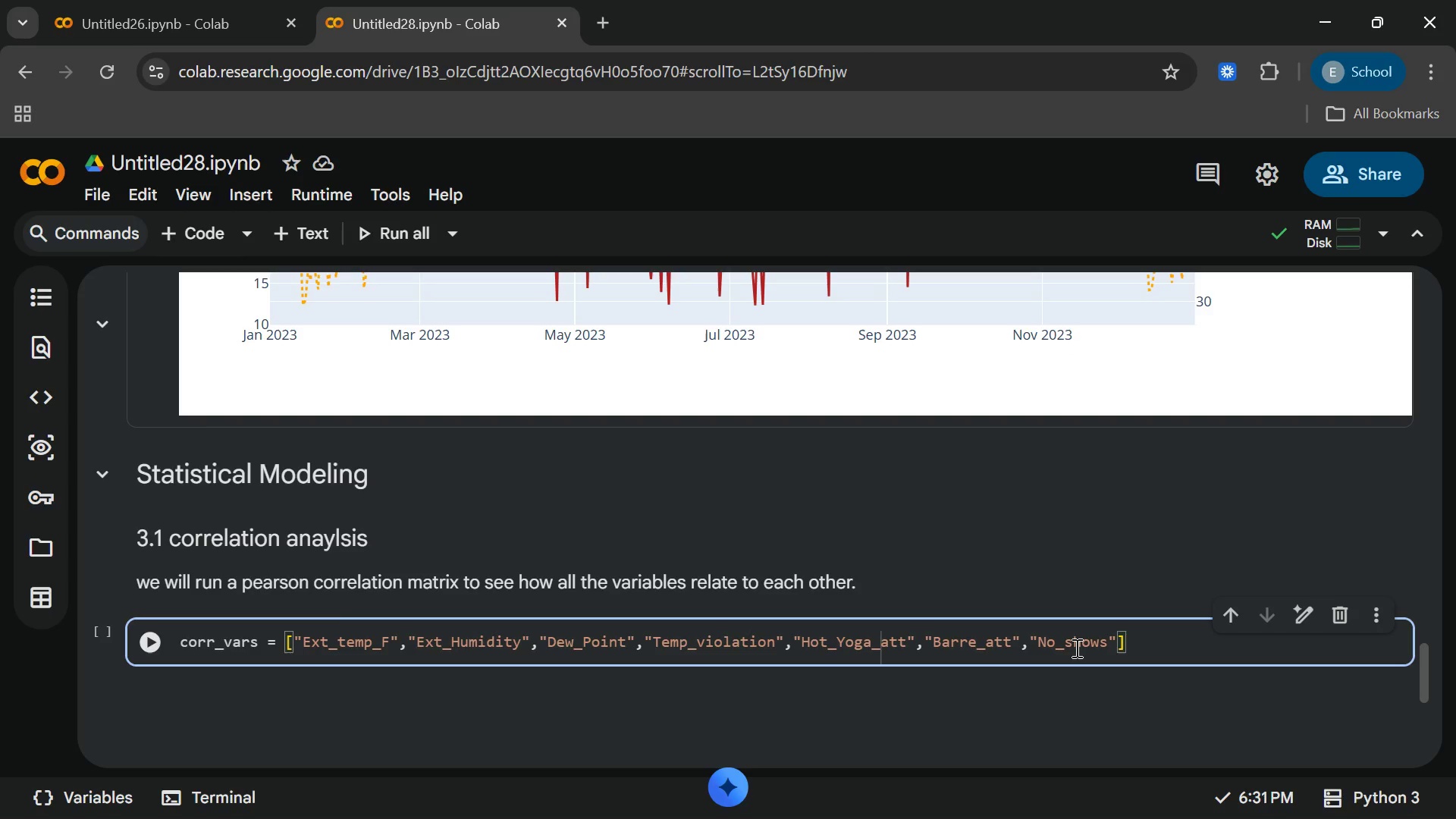 
key(ArrowRight)
 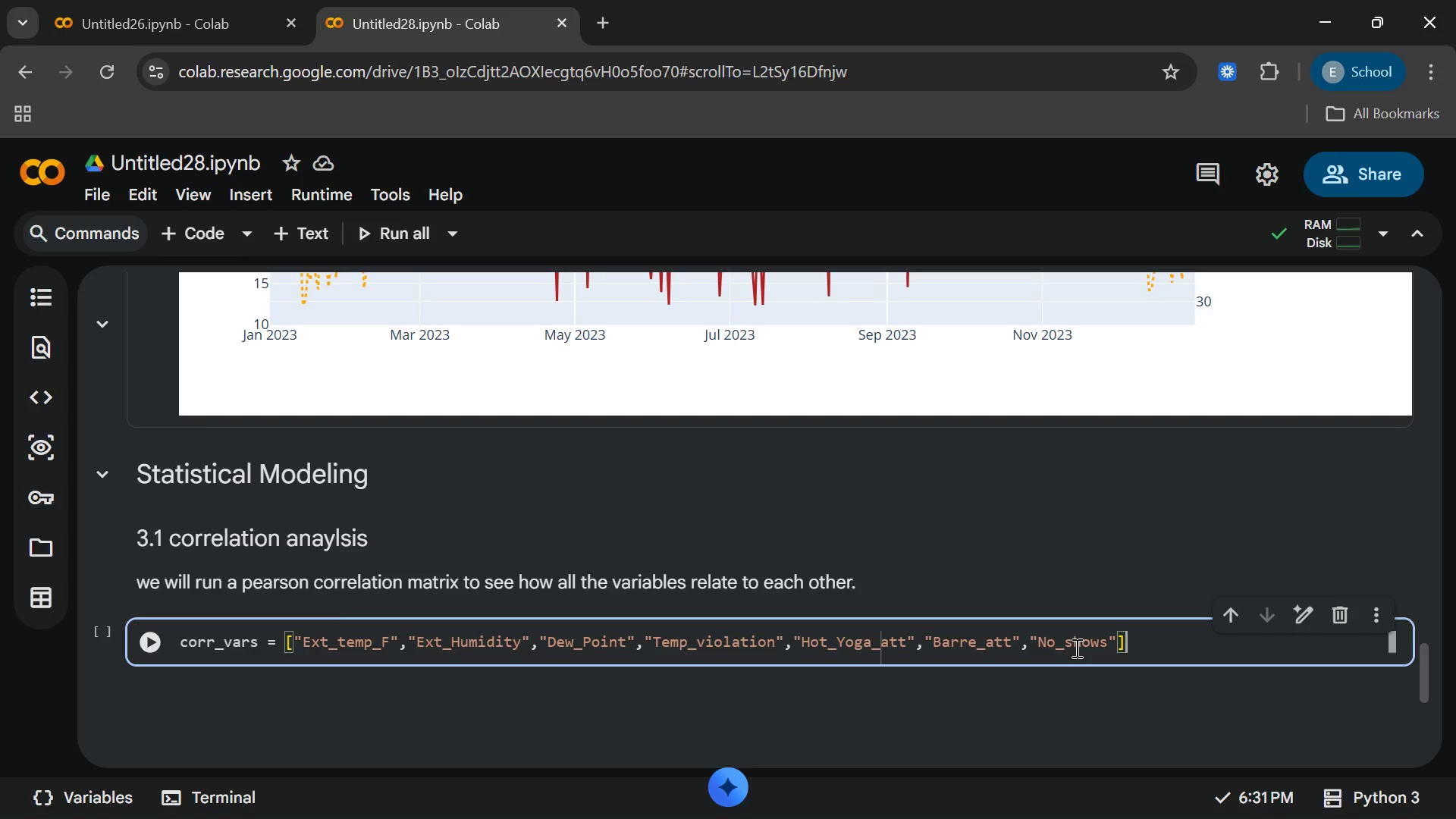 
key(ArrowRight)
 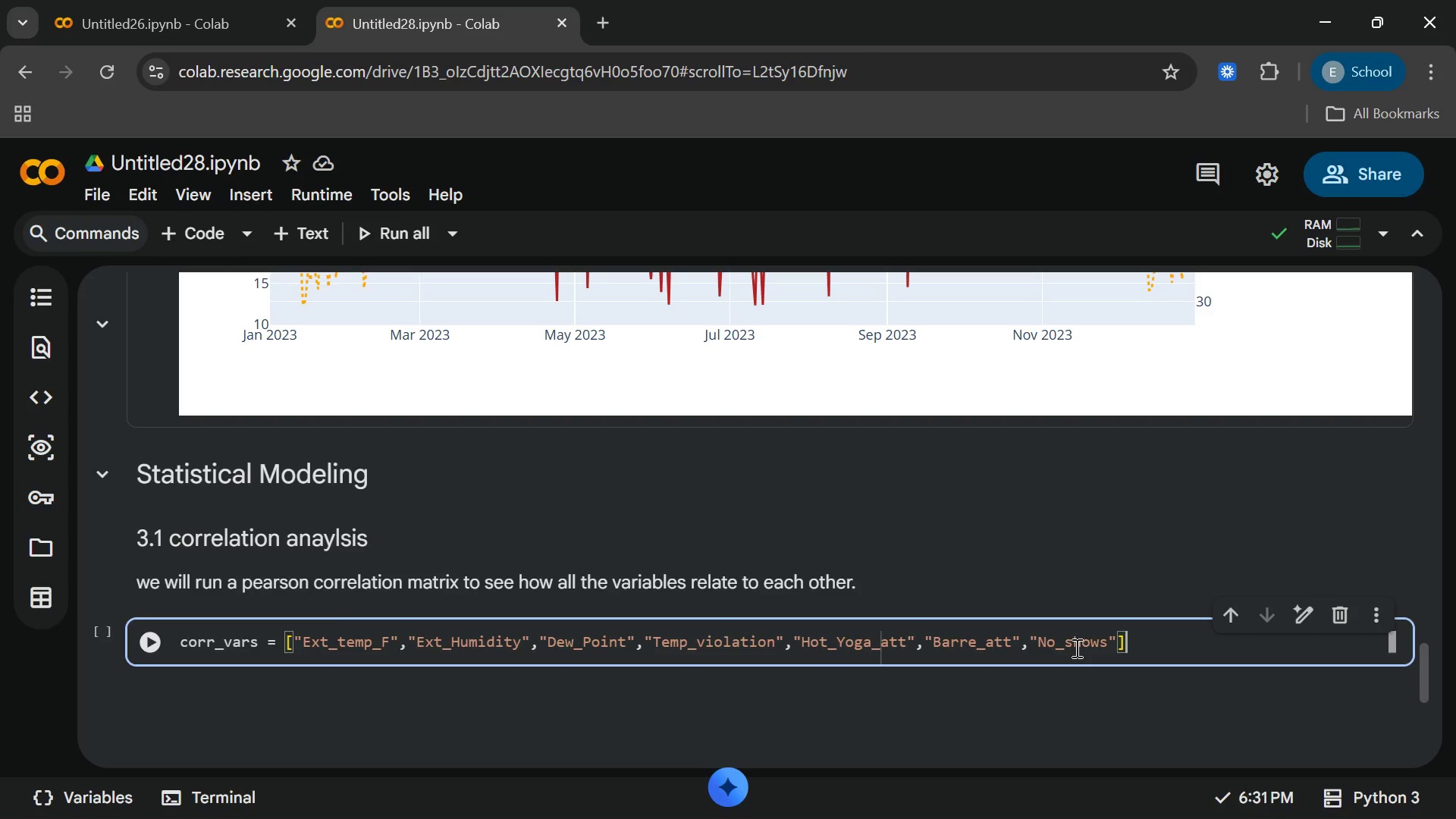 
key(ArrowLeft)
 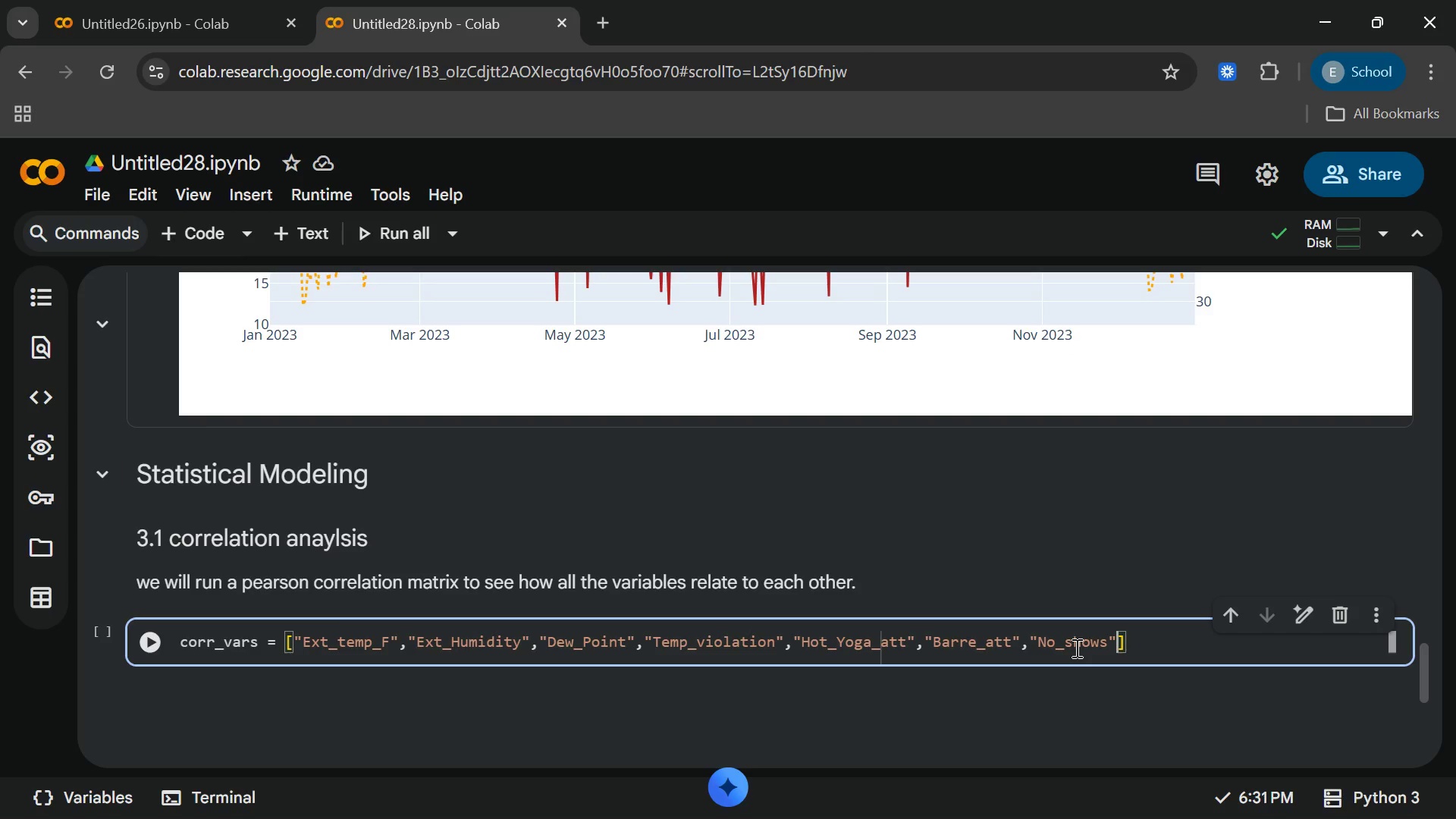 
key(Comma)
 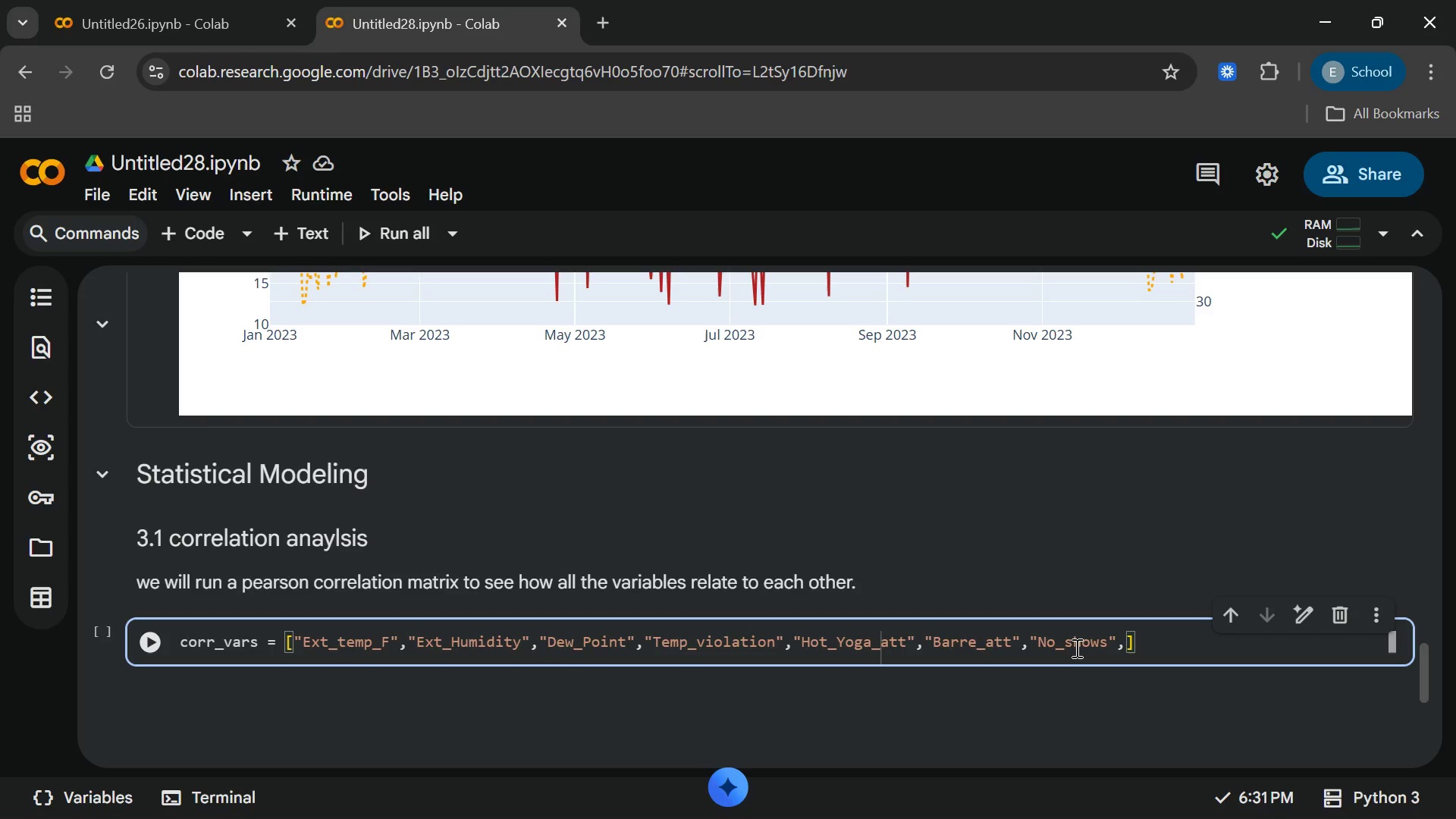 
key(Shift+Quote)
 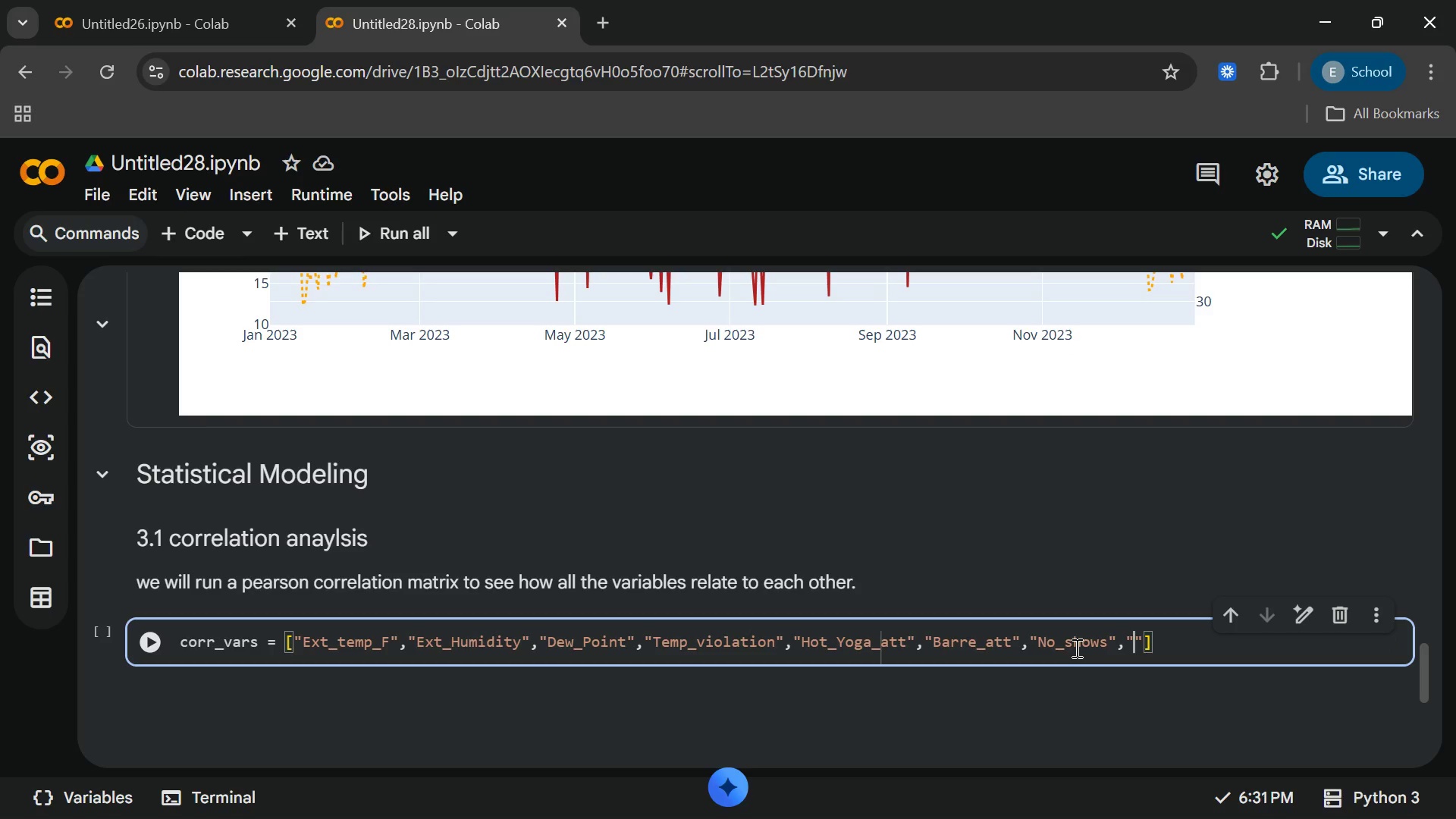 
type(Beverage_Sales)
 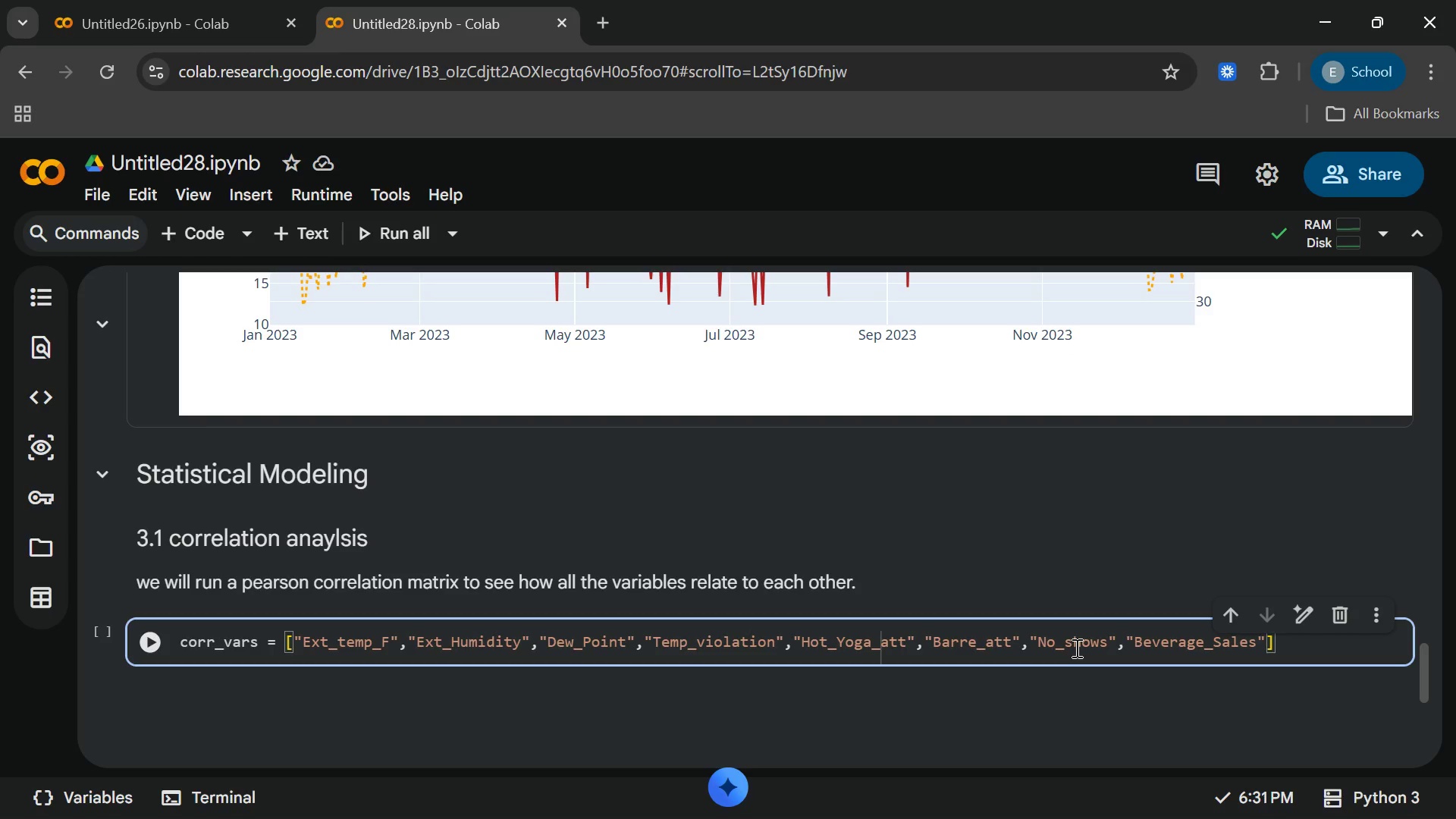 
key(ArrowRight)
 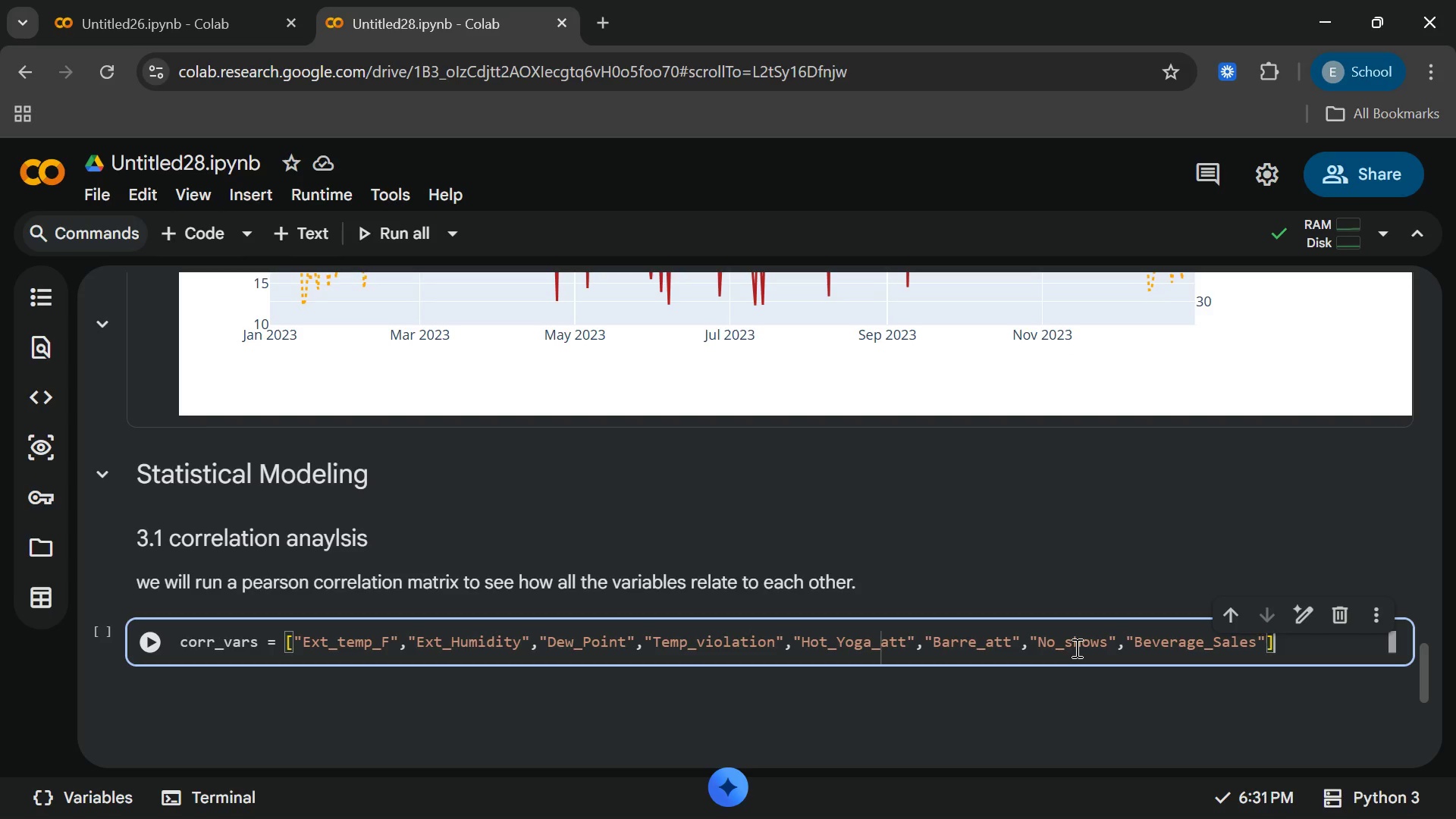 
key(ArrowRight)
 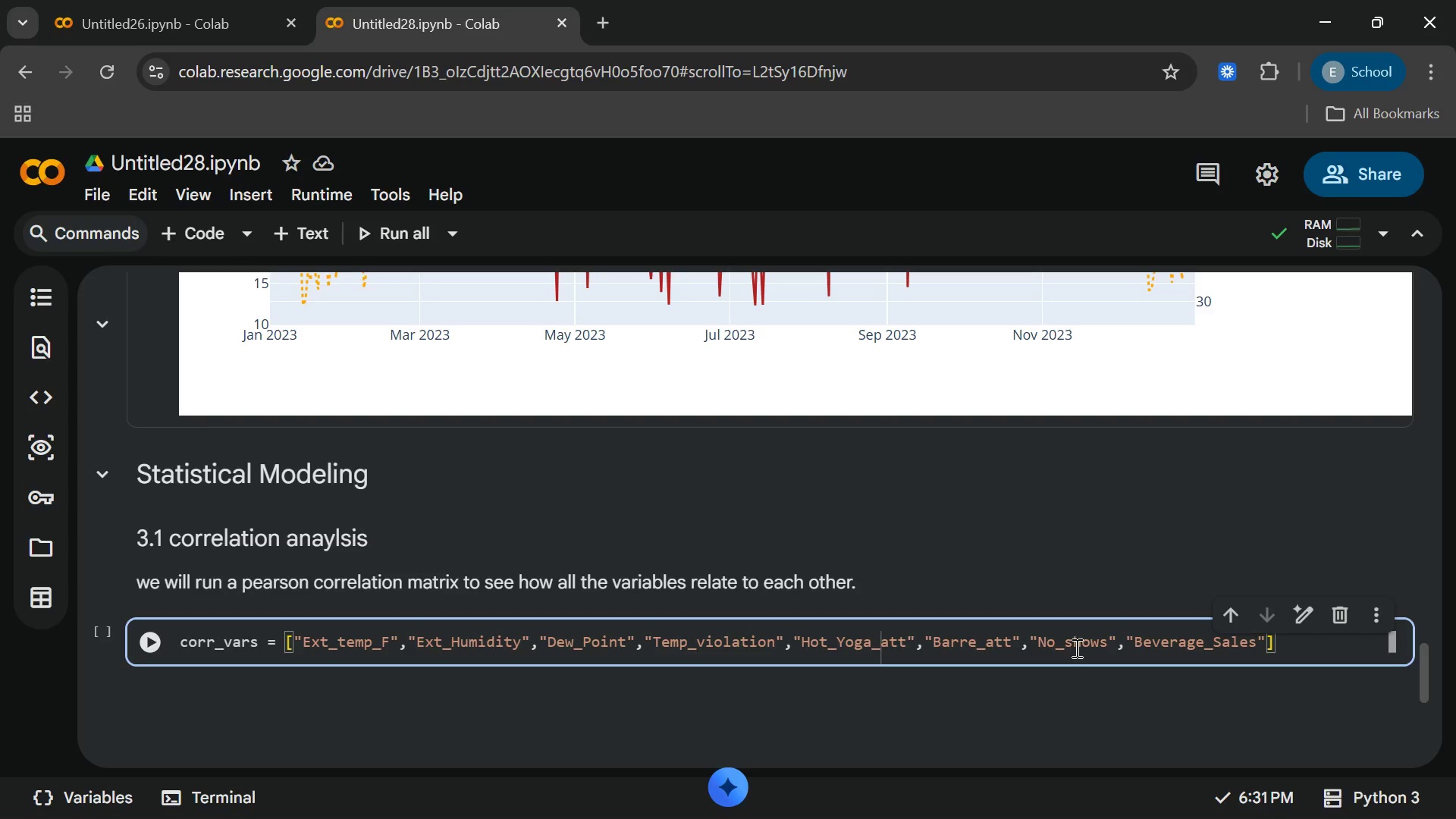 
key(Enter)
 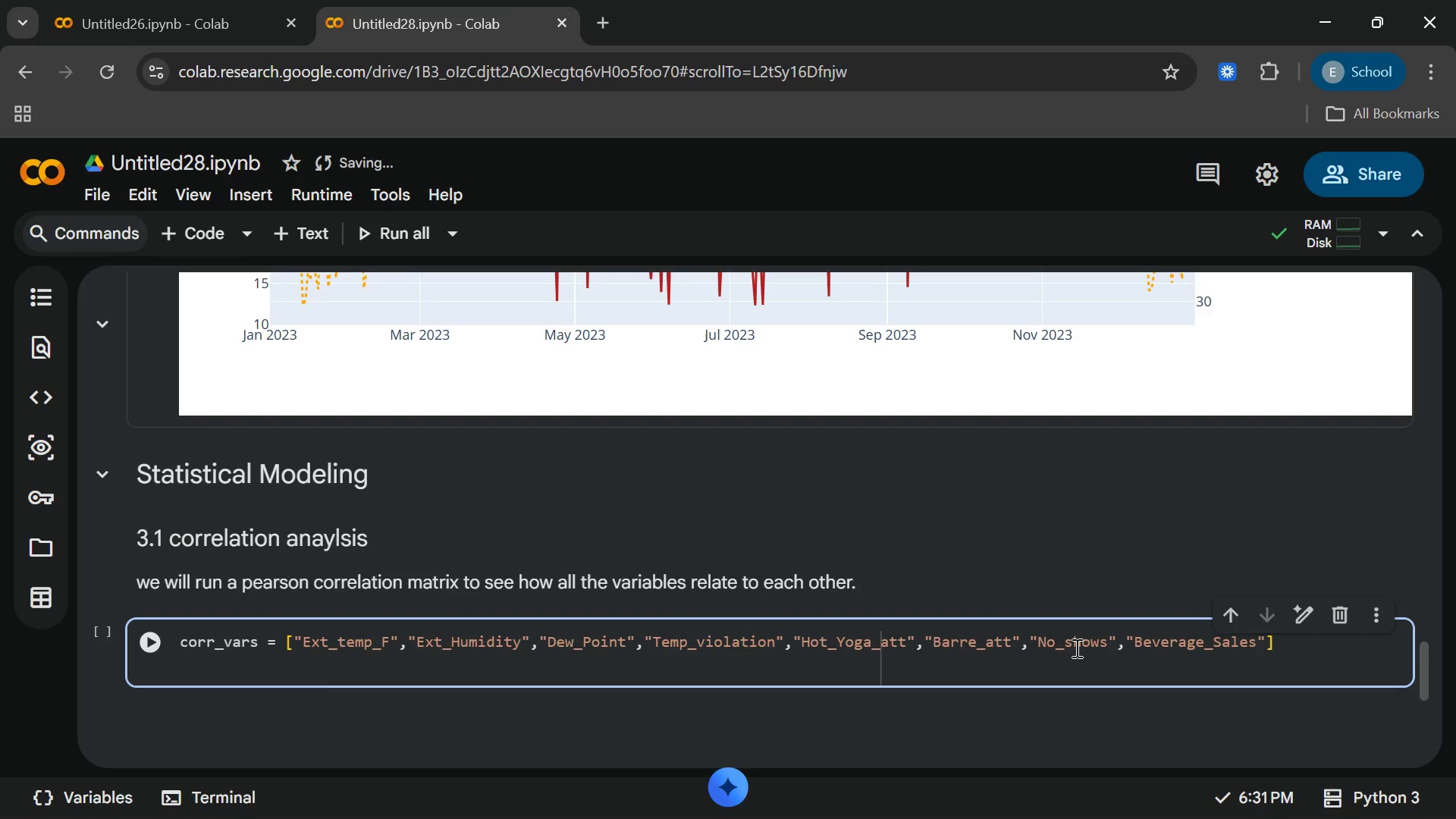 
wait(5.11)
 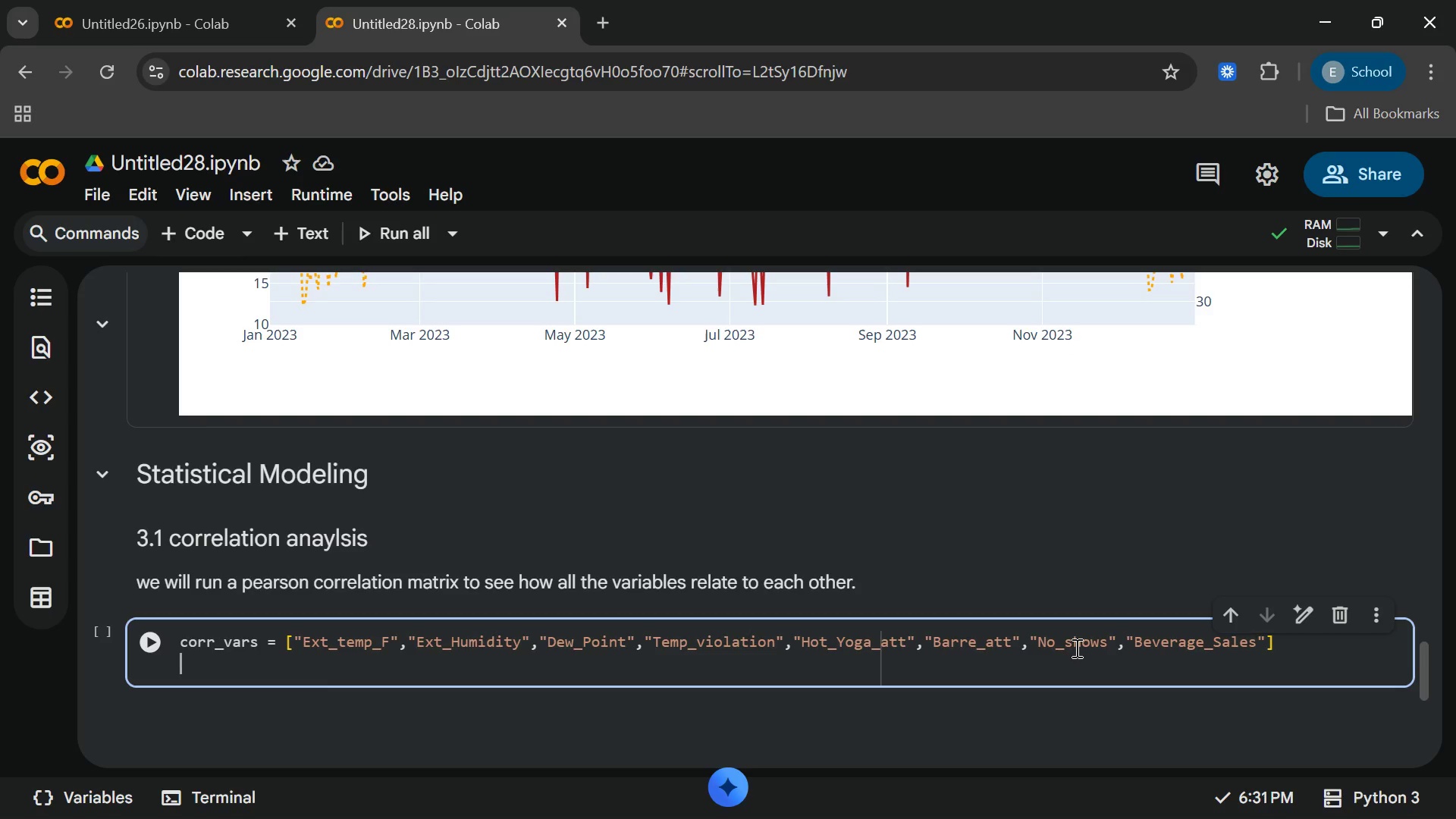 
type(corr_matrix = df[)
 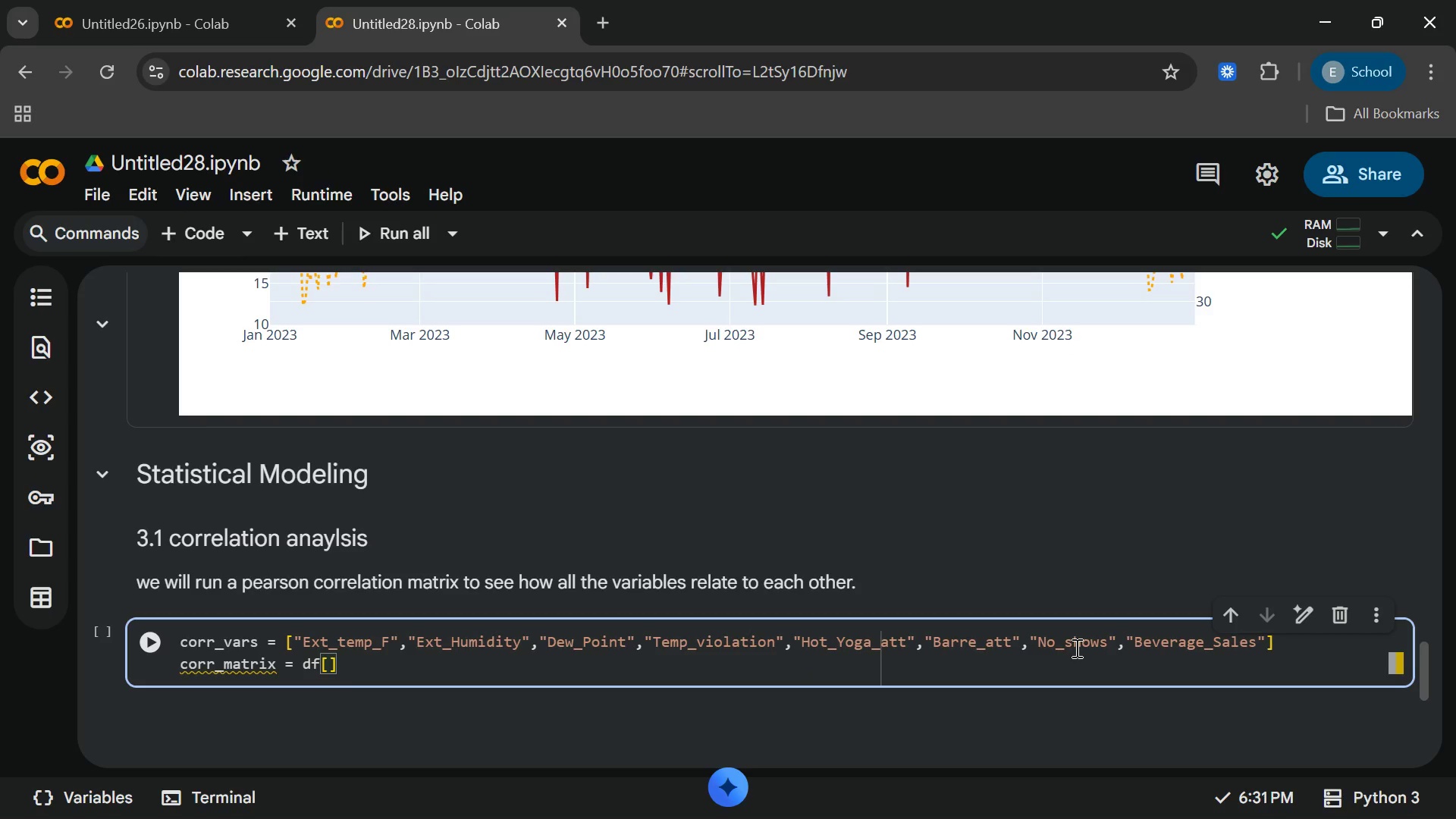 
type(corr_vars)
 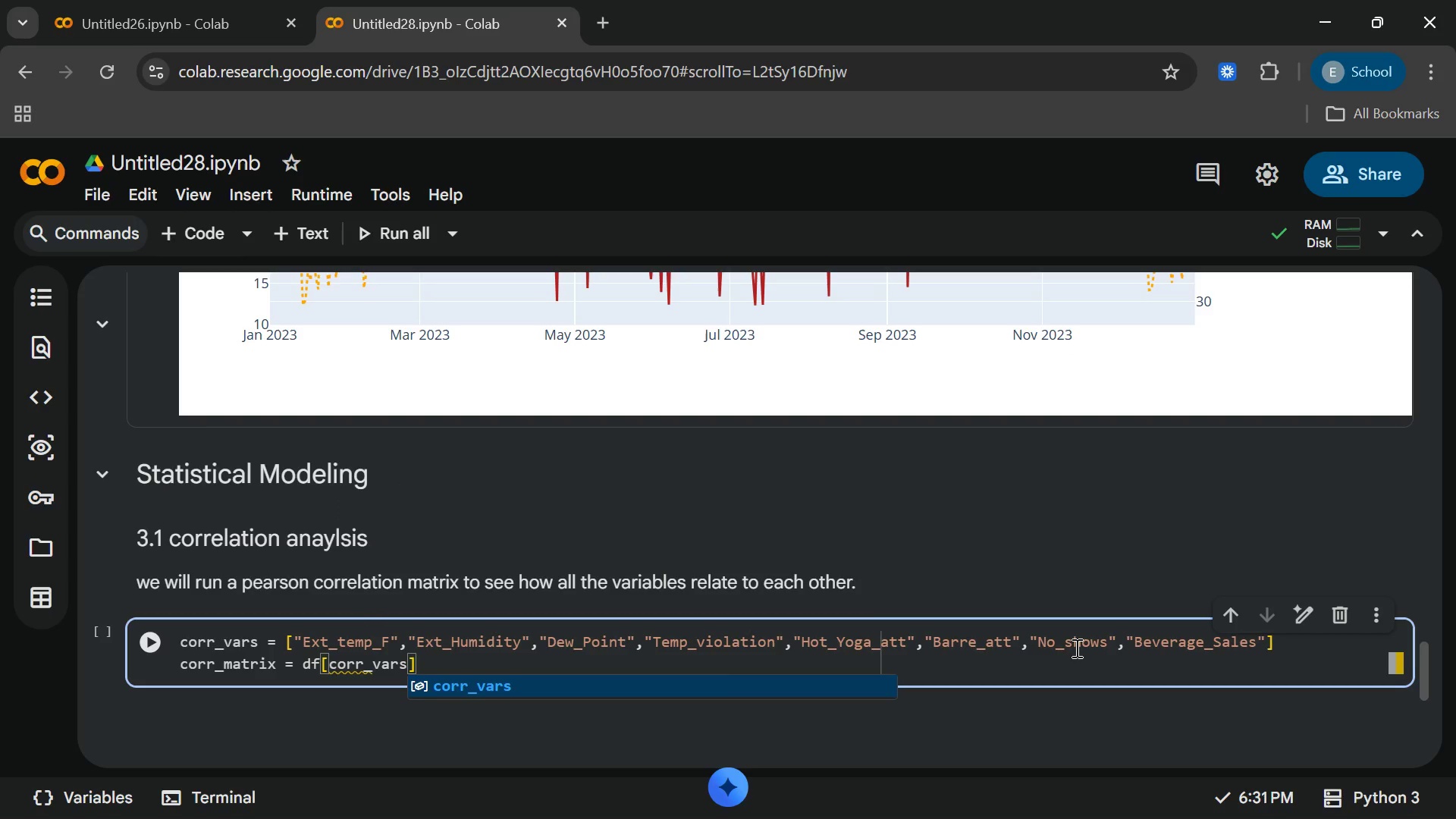 
key(Enter)
 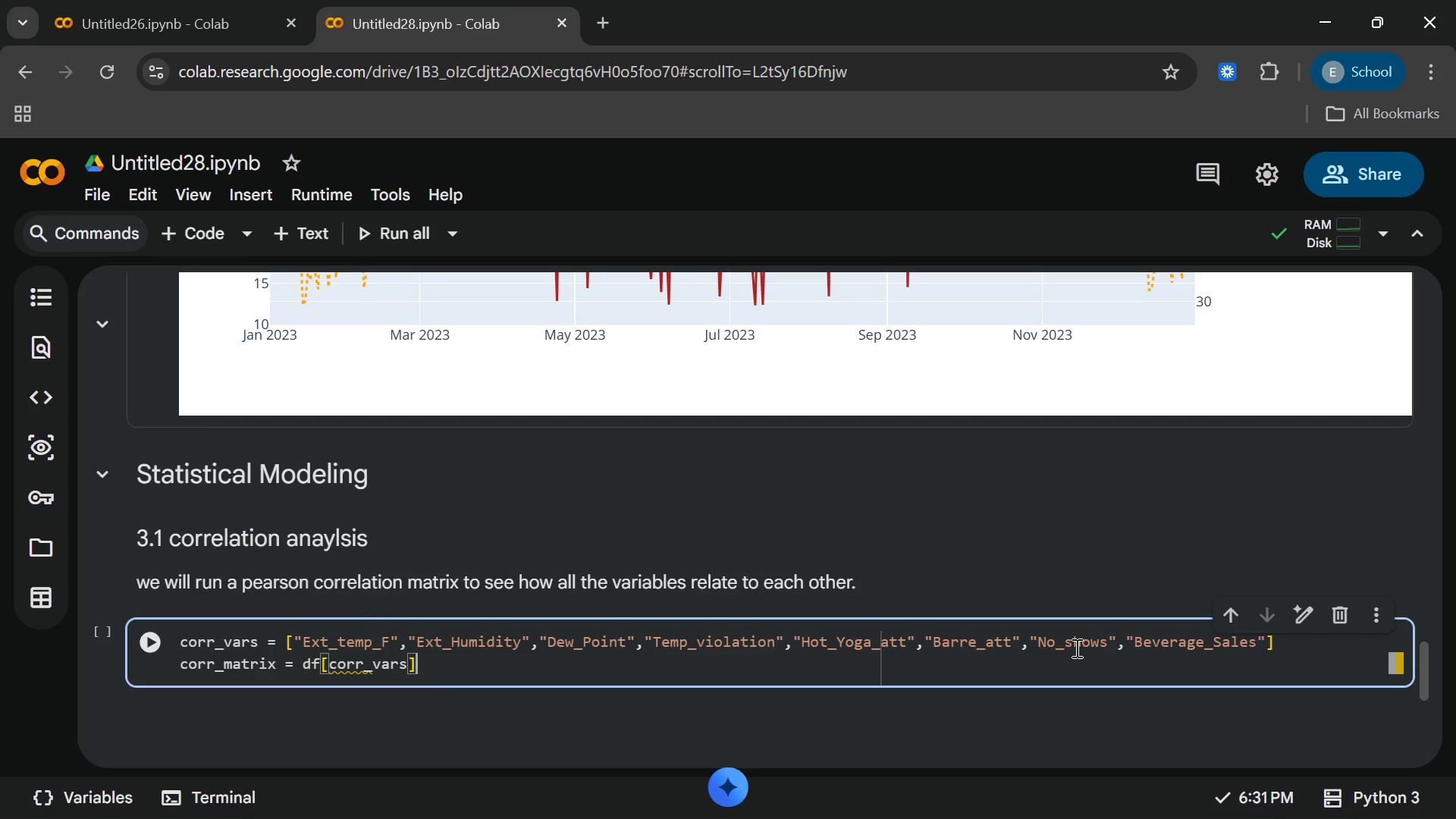 
key(ArrowRight)
 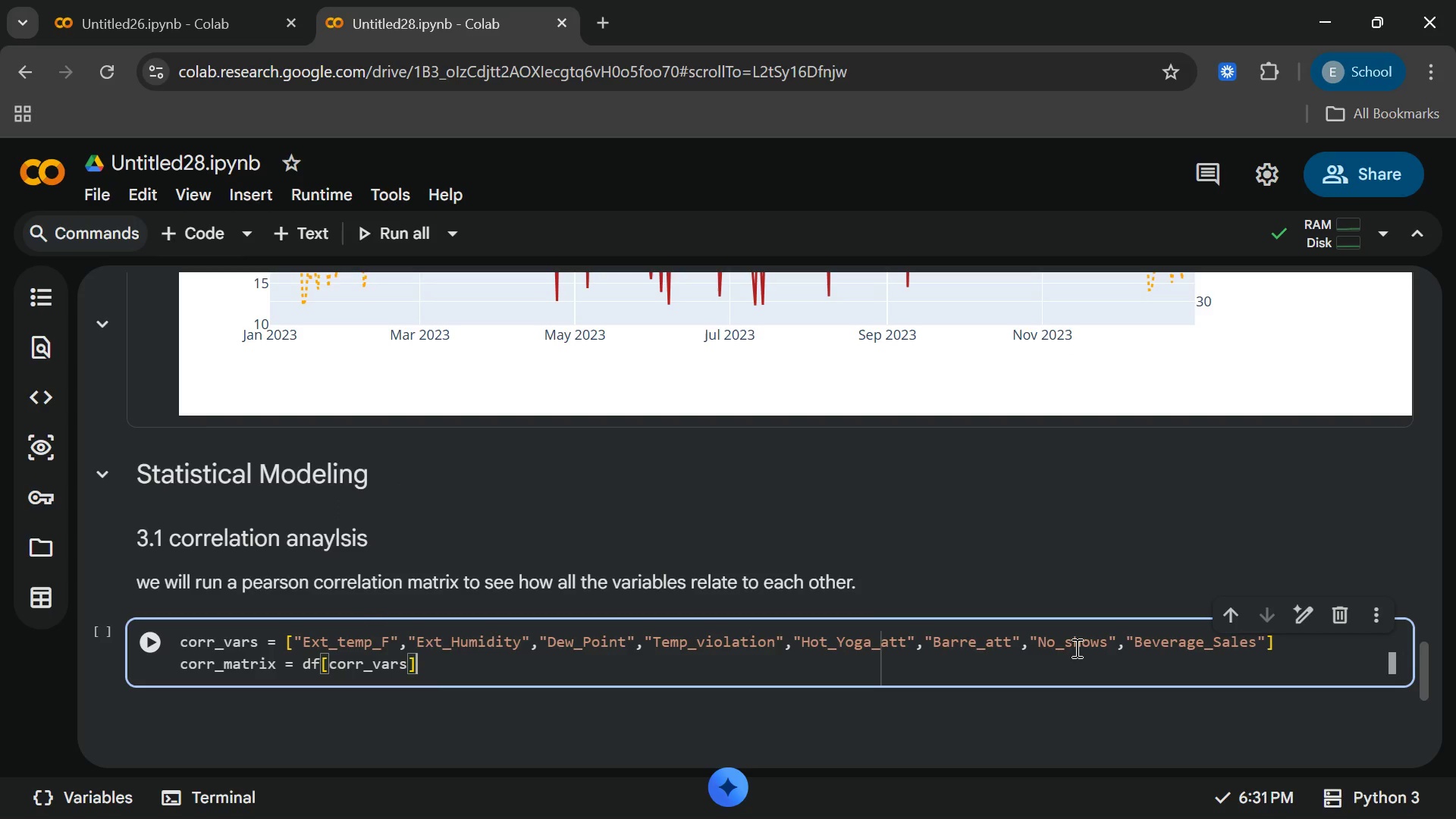 
type(.corr(e)
key(Backspace)
type(methos )
key(Backspace)
key(Backspace)
type(d = "pearson)
 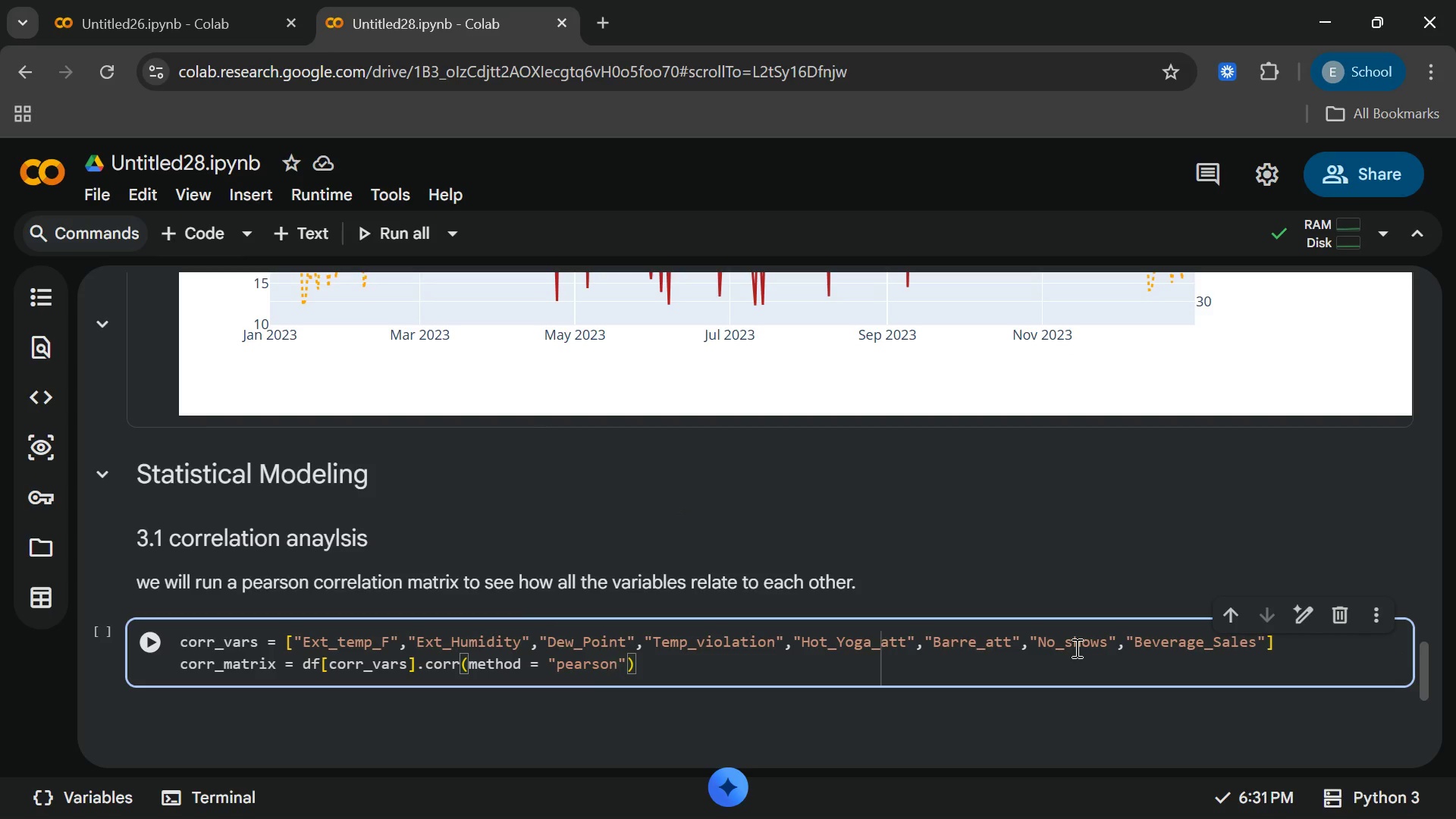 
key(ArrowRight)
 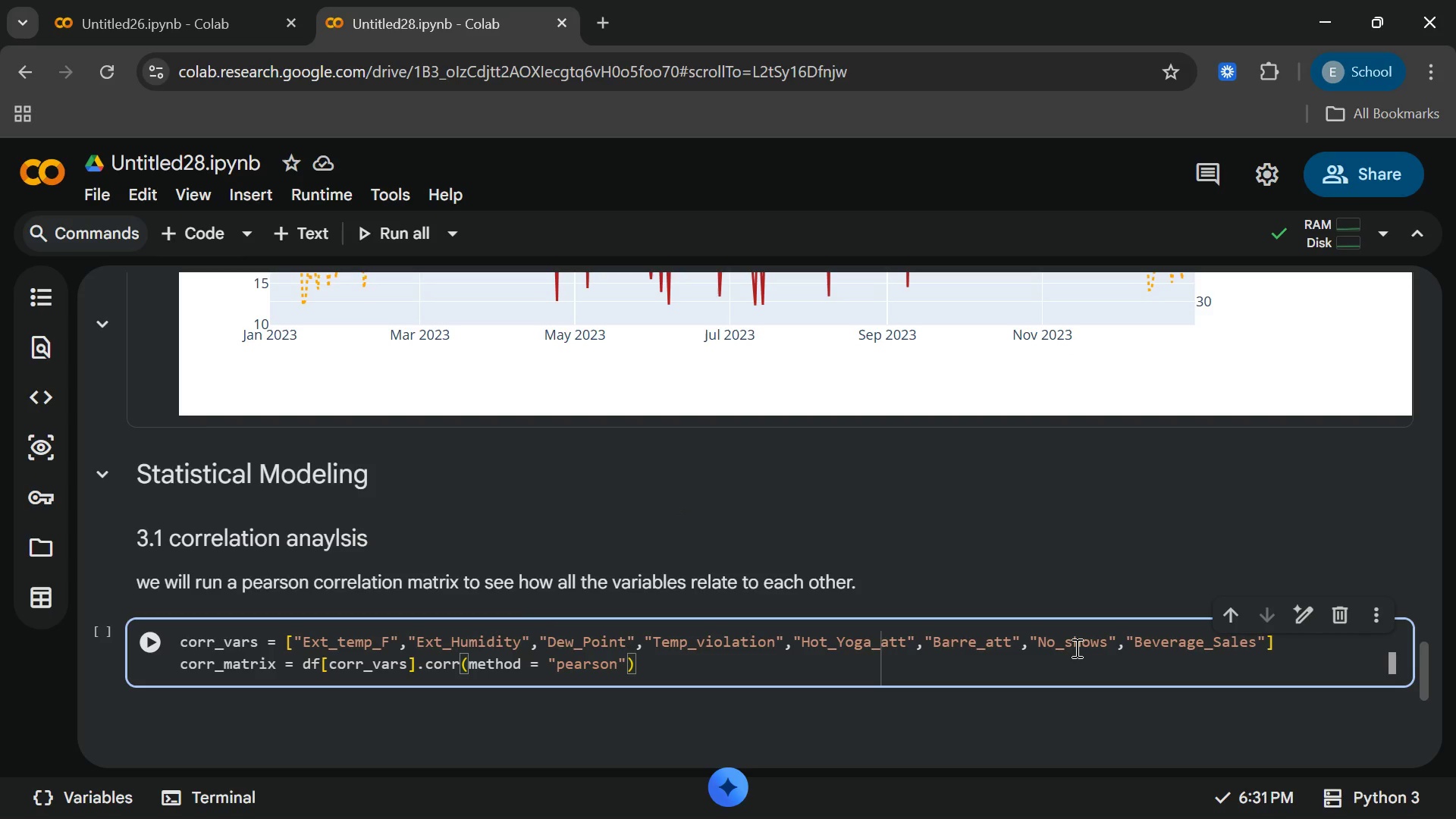 
key(ArrowRight)
 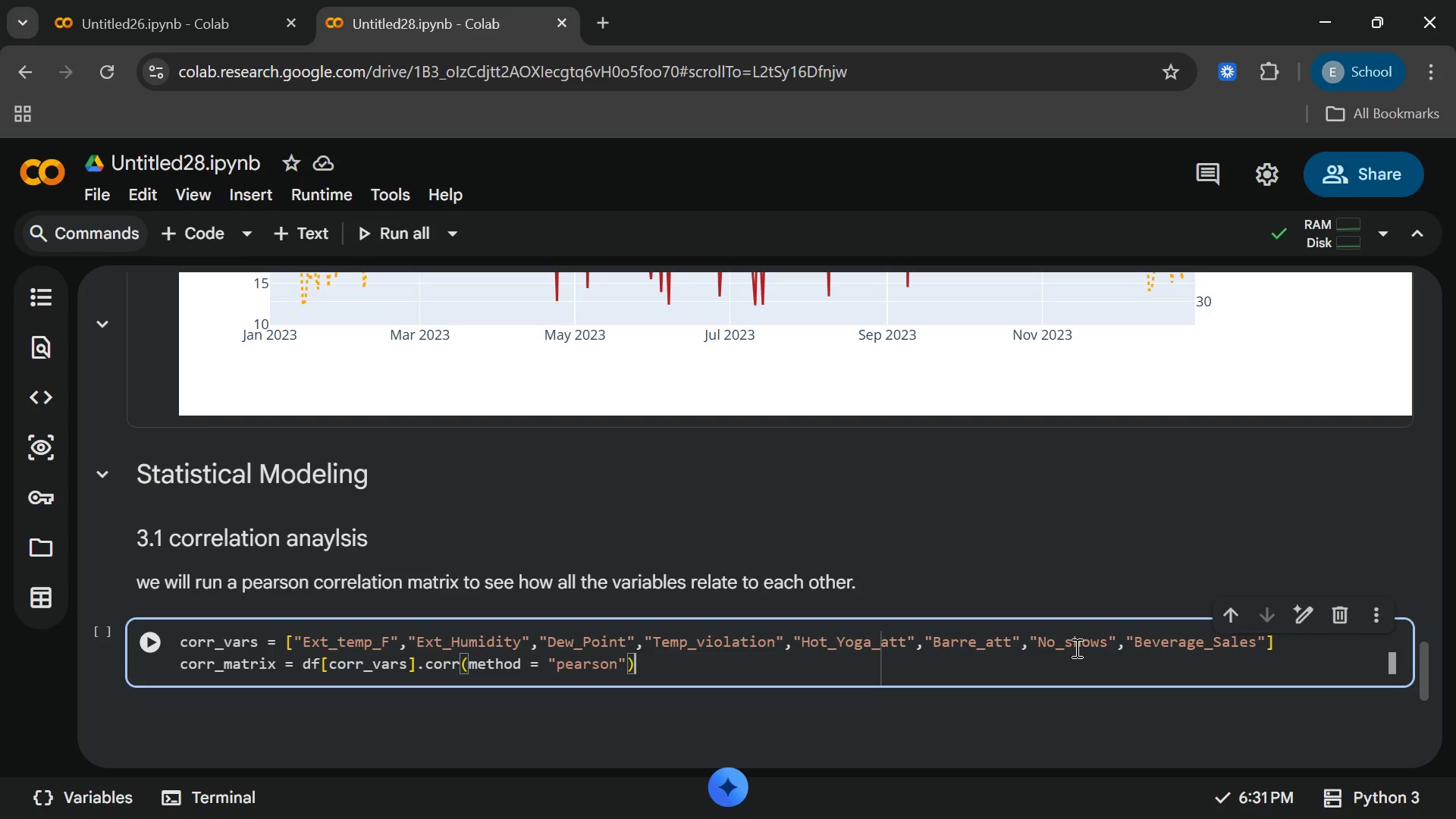 
wait(15.34)
 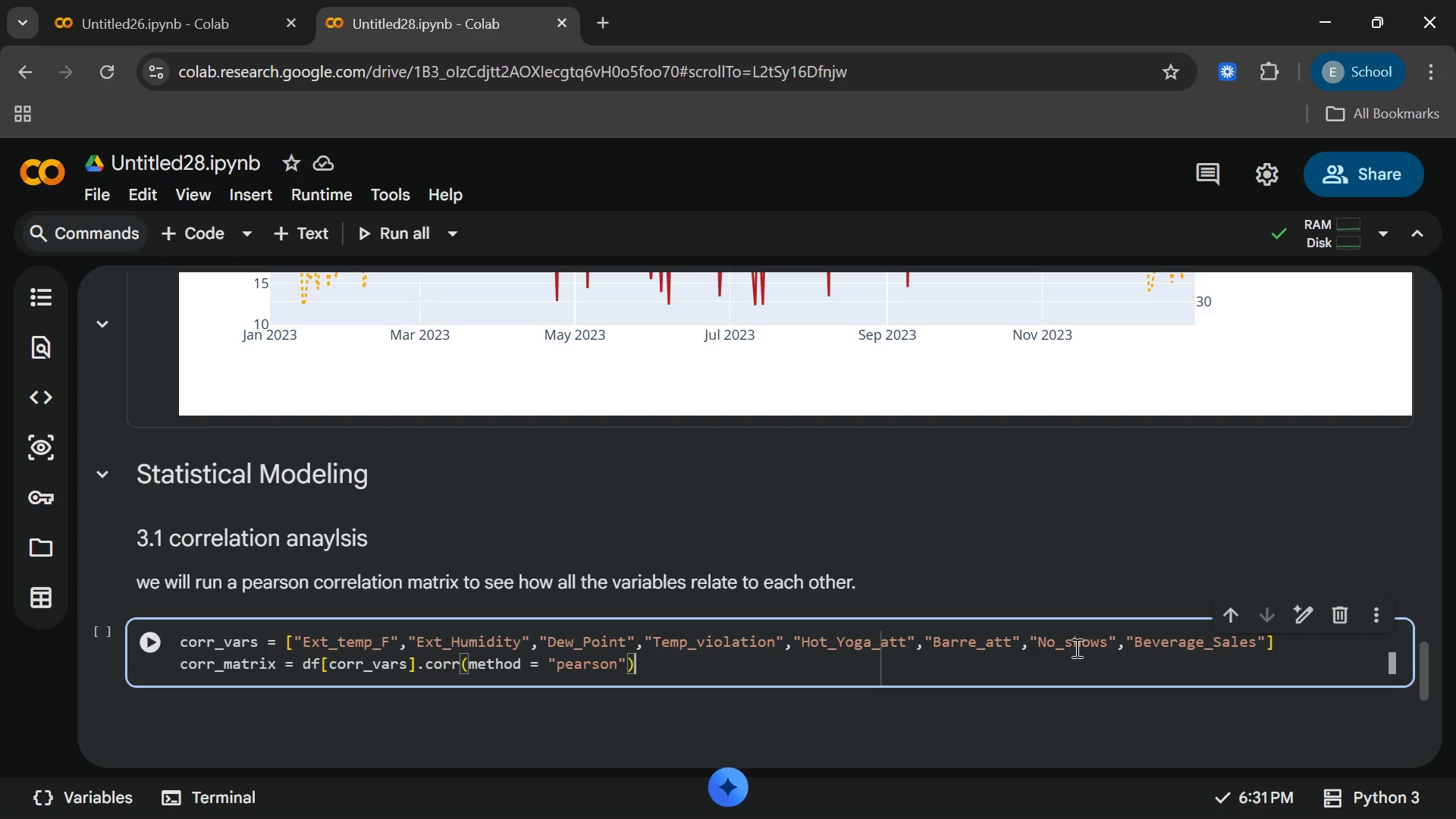 
key(Enter)
 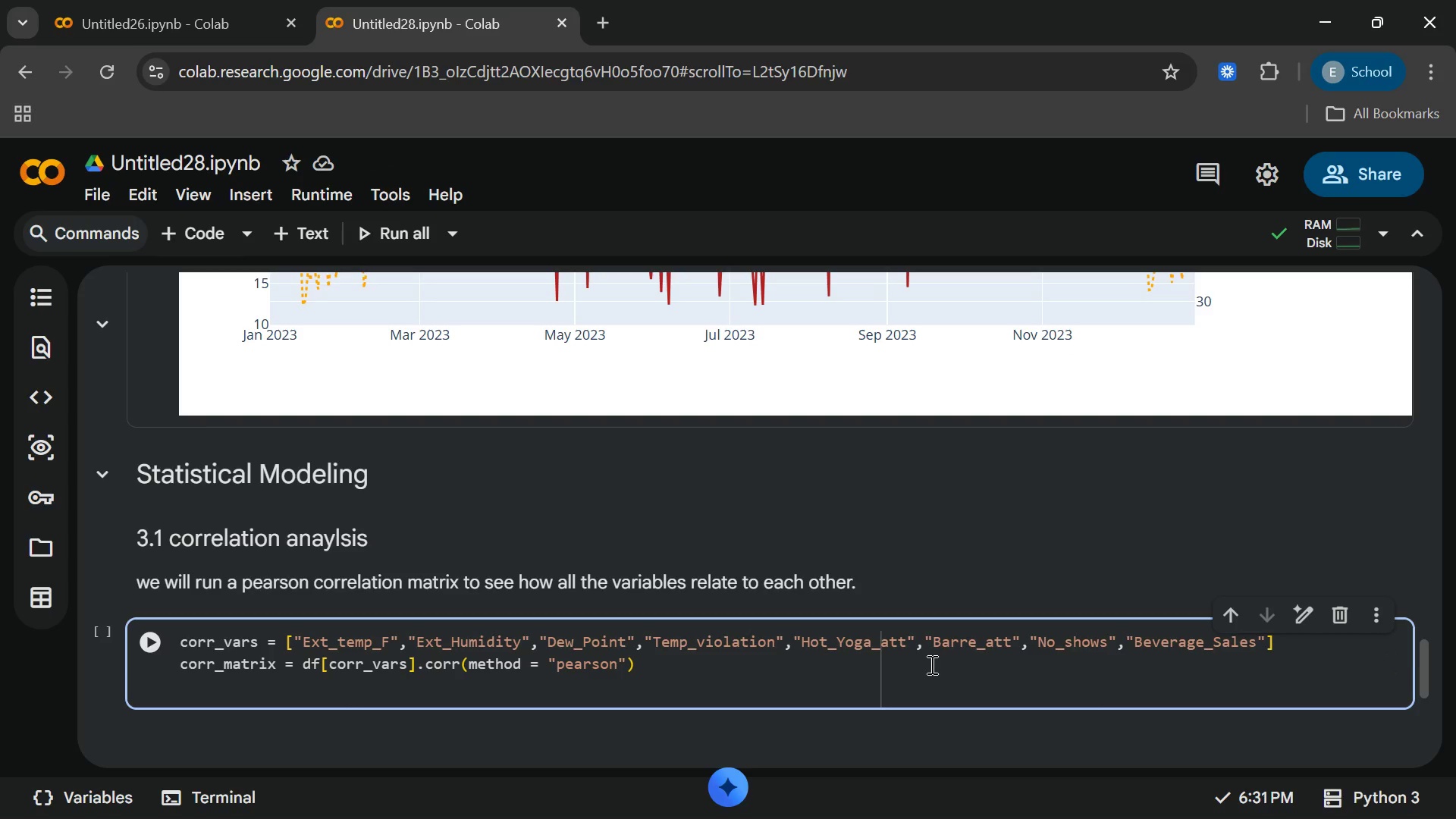 
wait(6.39)
 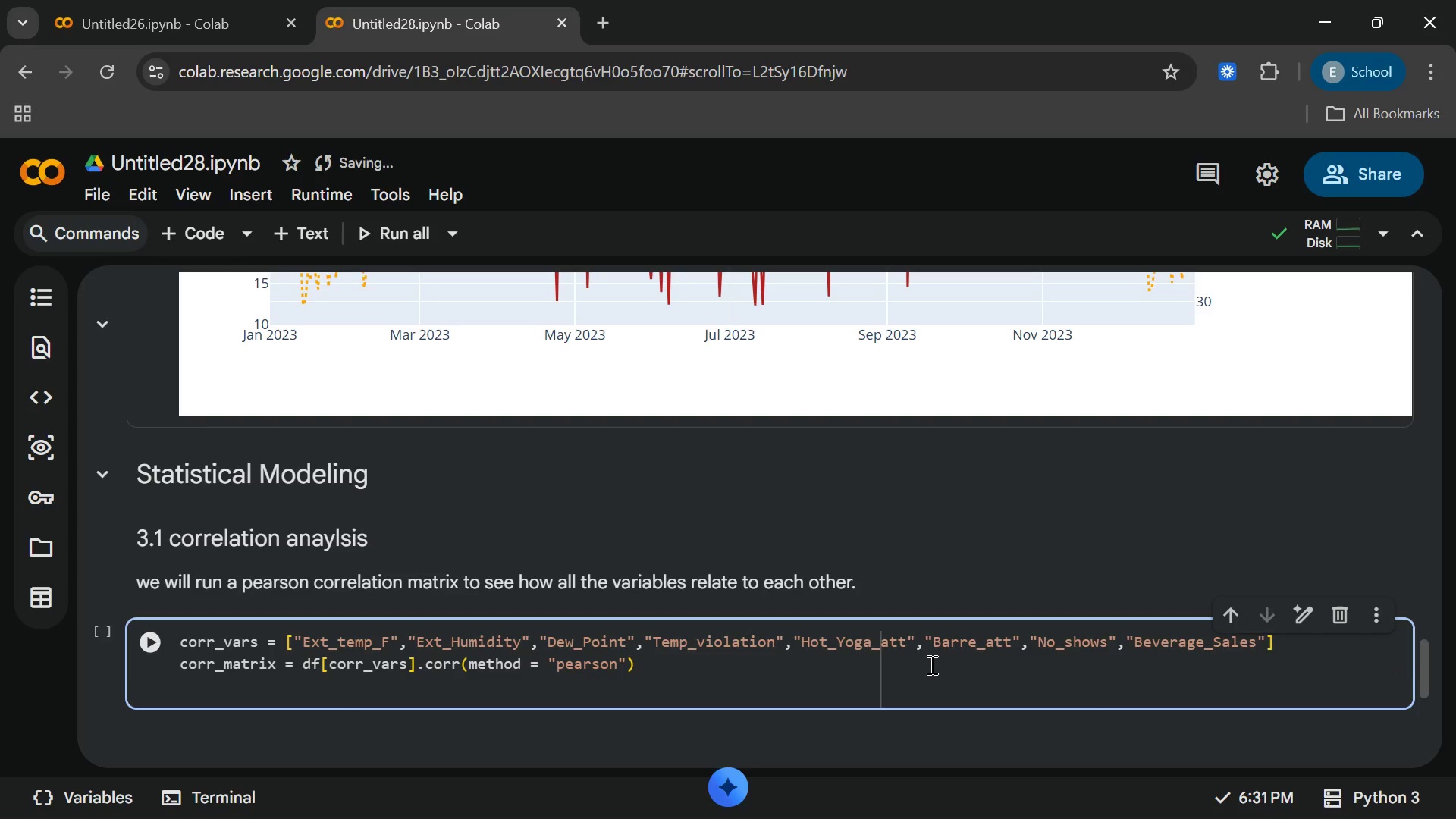 
key(Enter)
 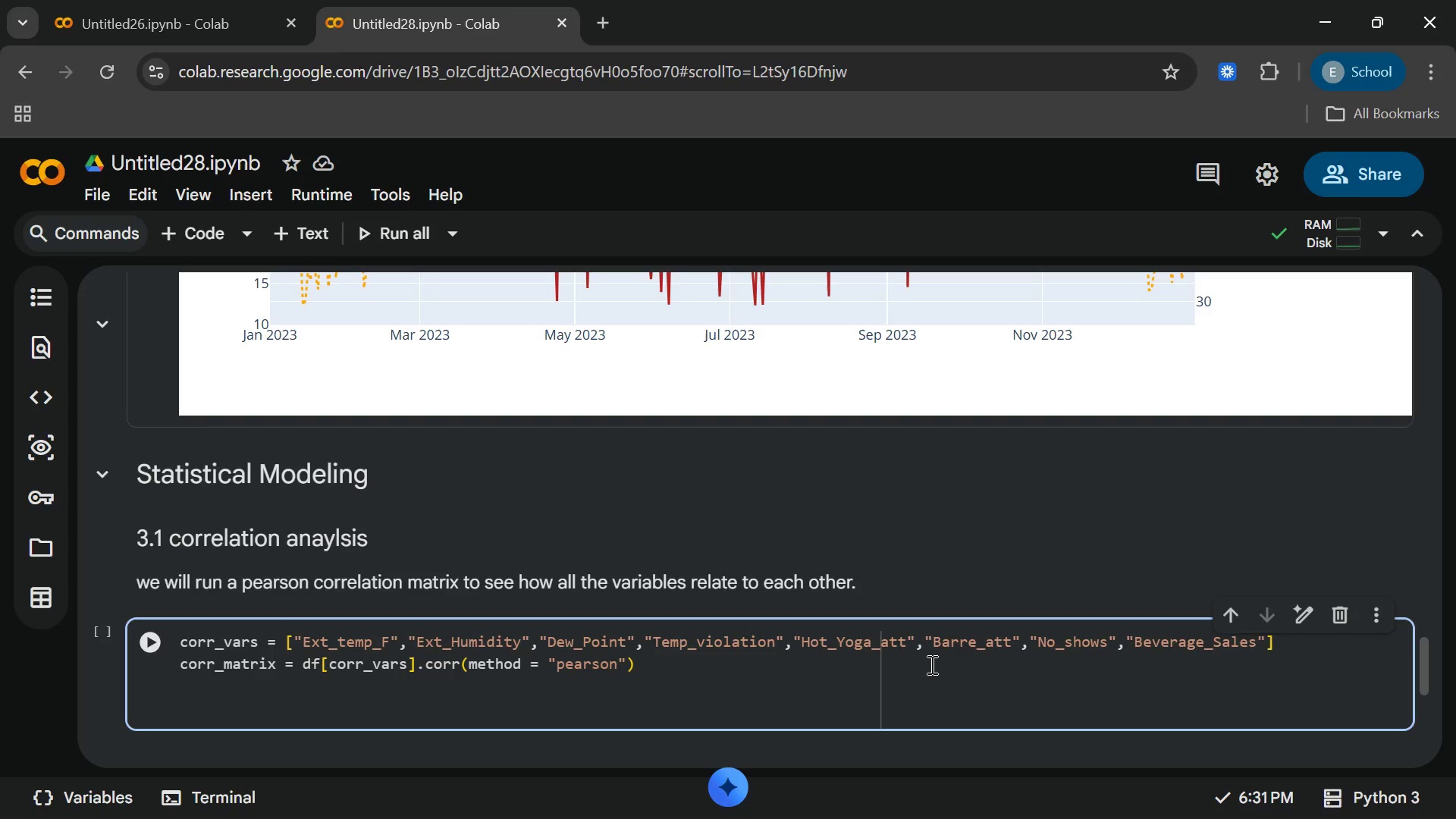 
type(plt.figut=re)
key(Backspace)
key(Backspace)
key(Backspace)
key(Backspace)
type(re)
 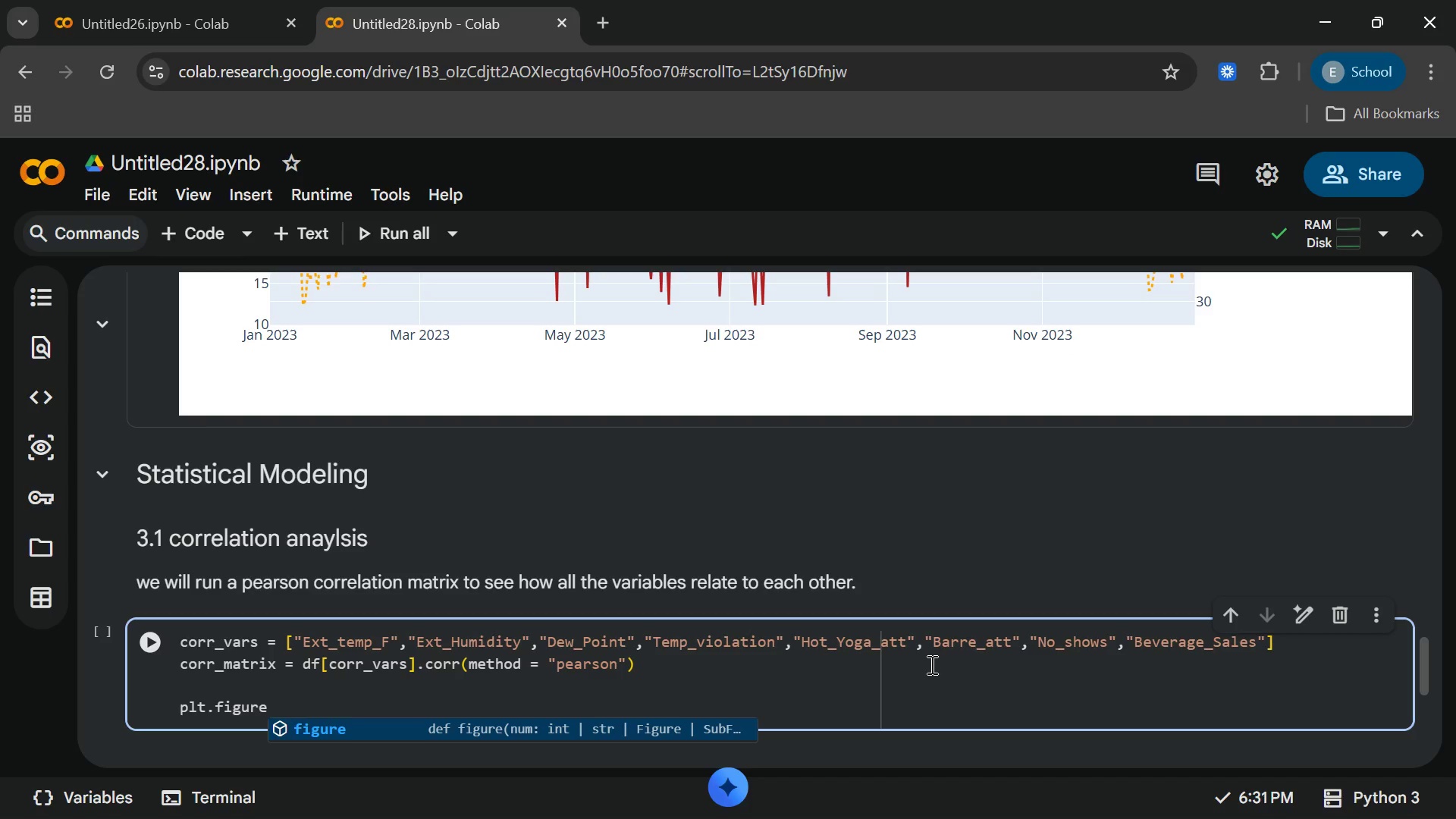 
key(Enter)
 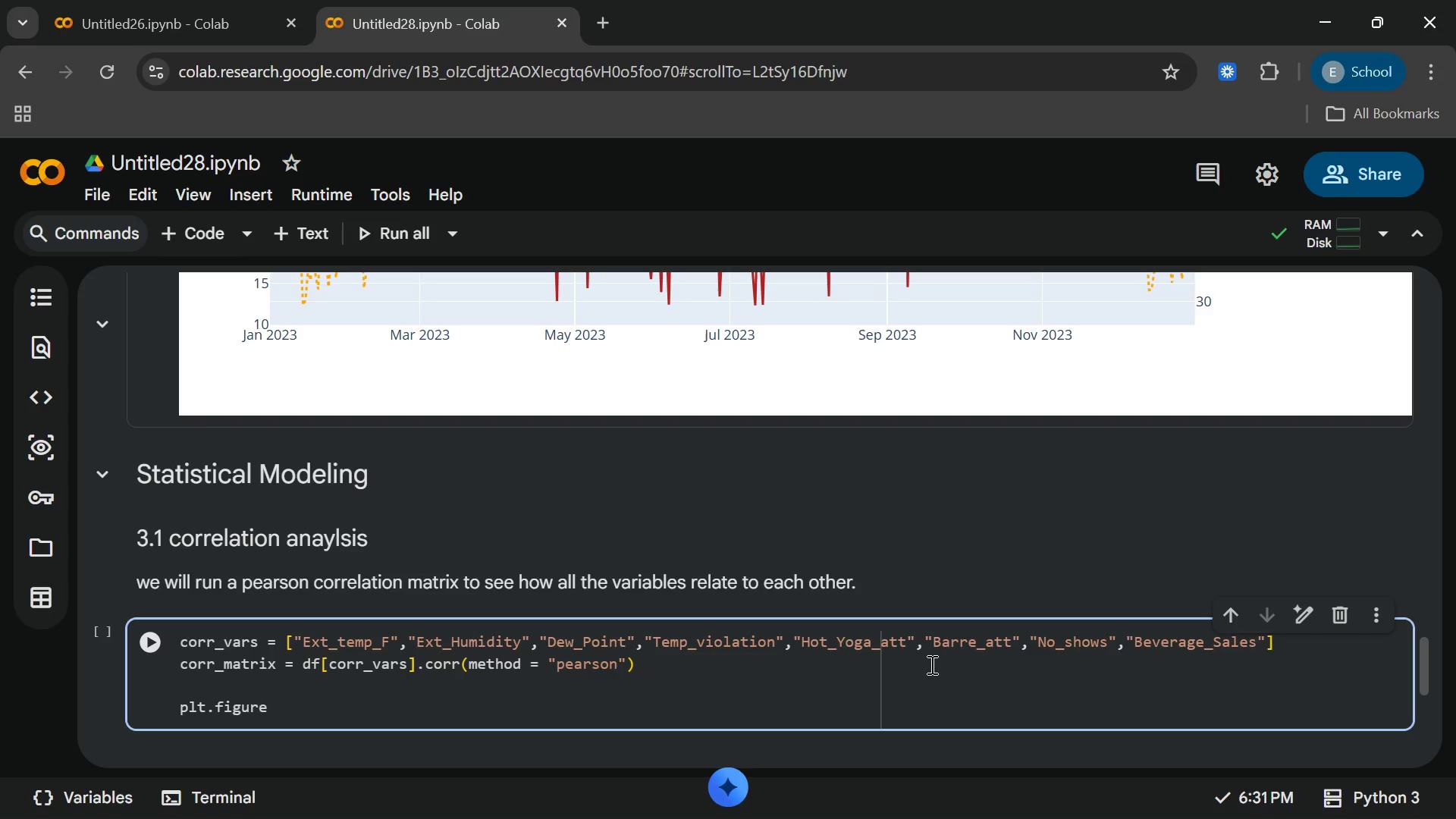 
wait(10.75)
 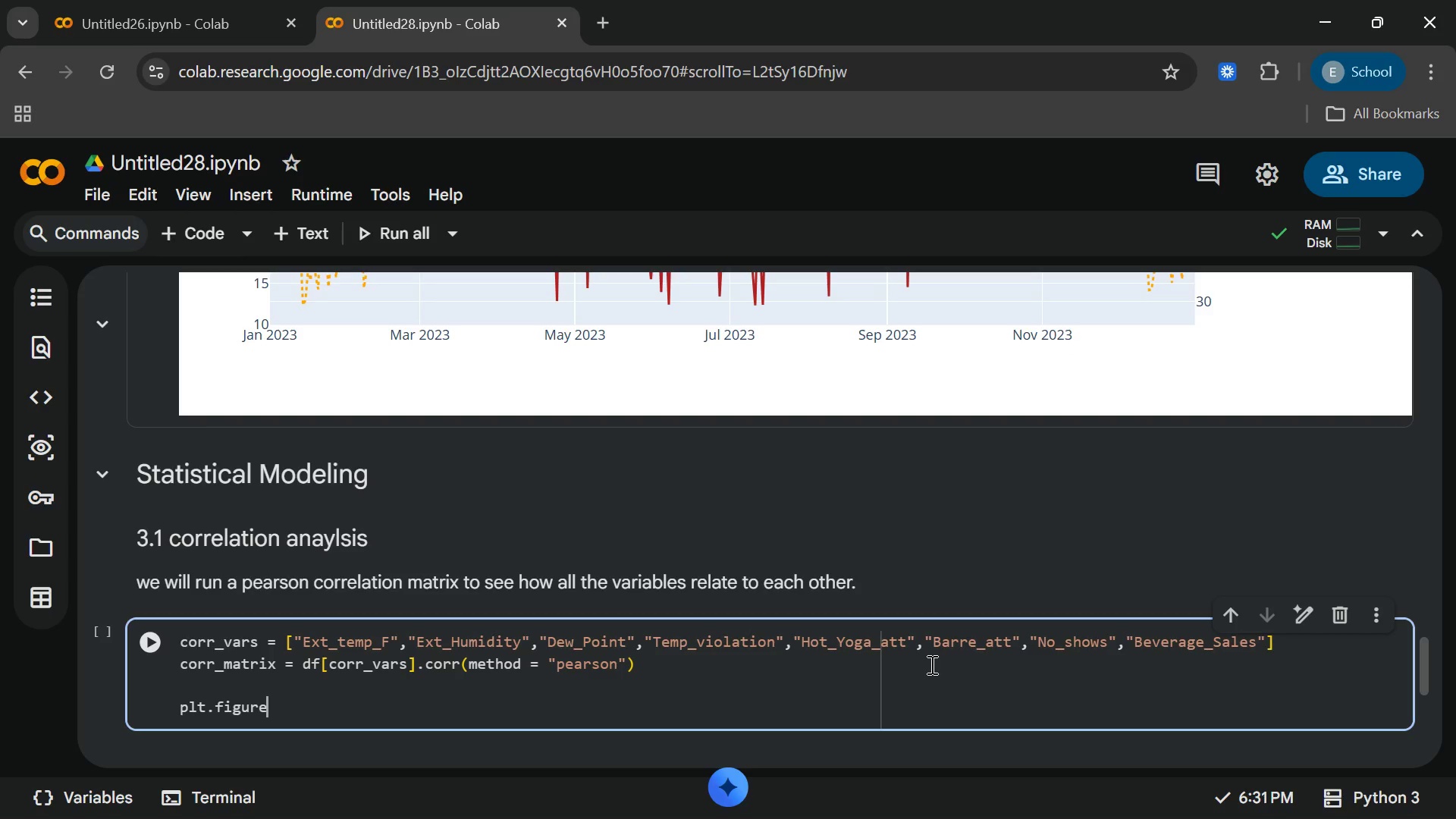 
type((figsiz)
 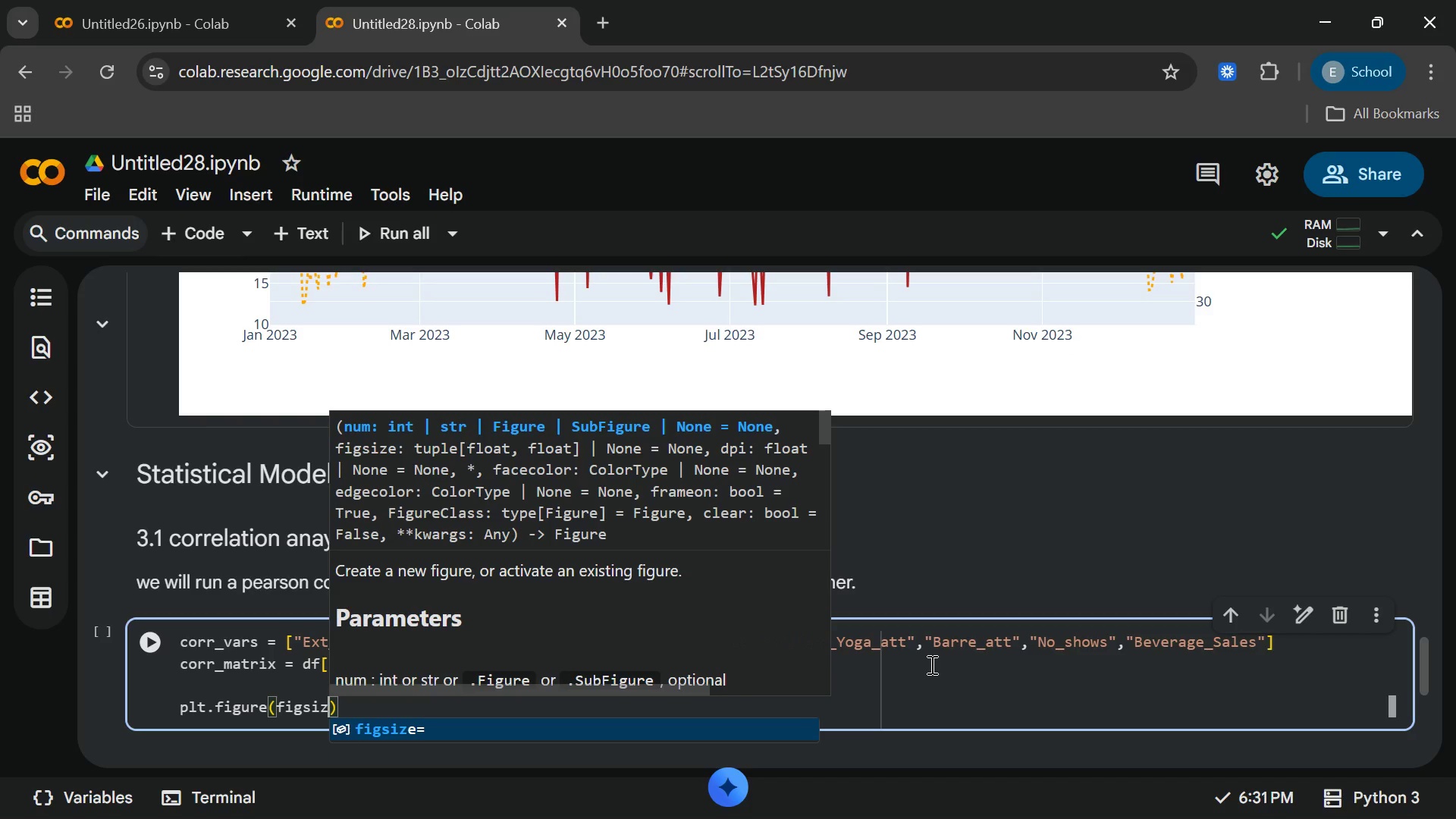 
key(Enter)
 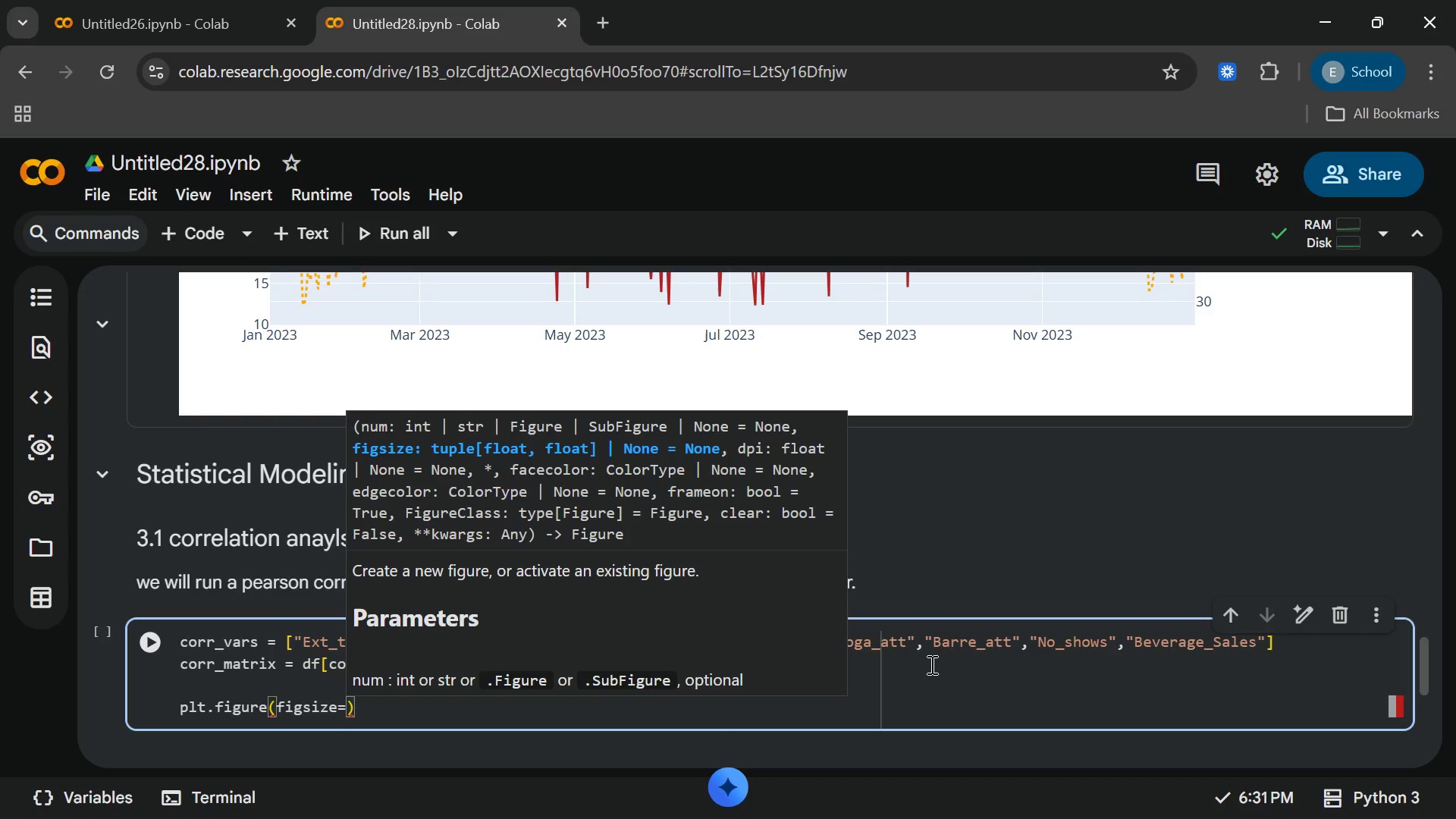 
type((10,8)
 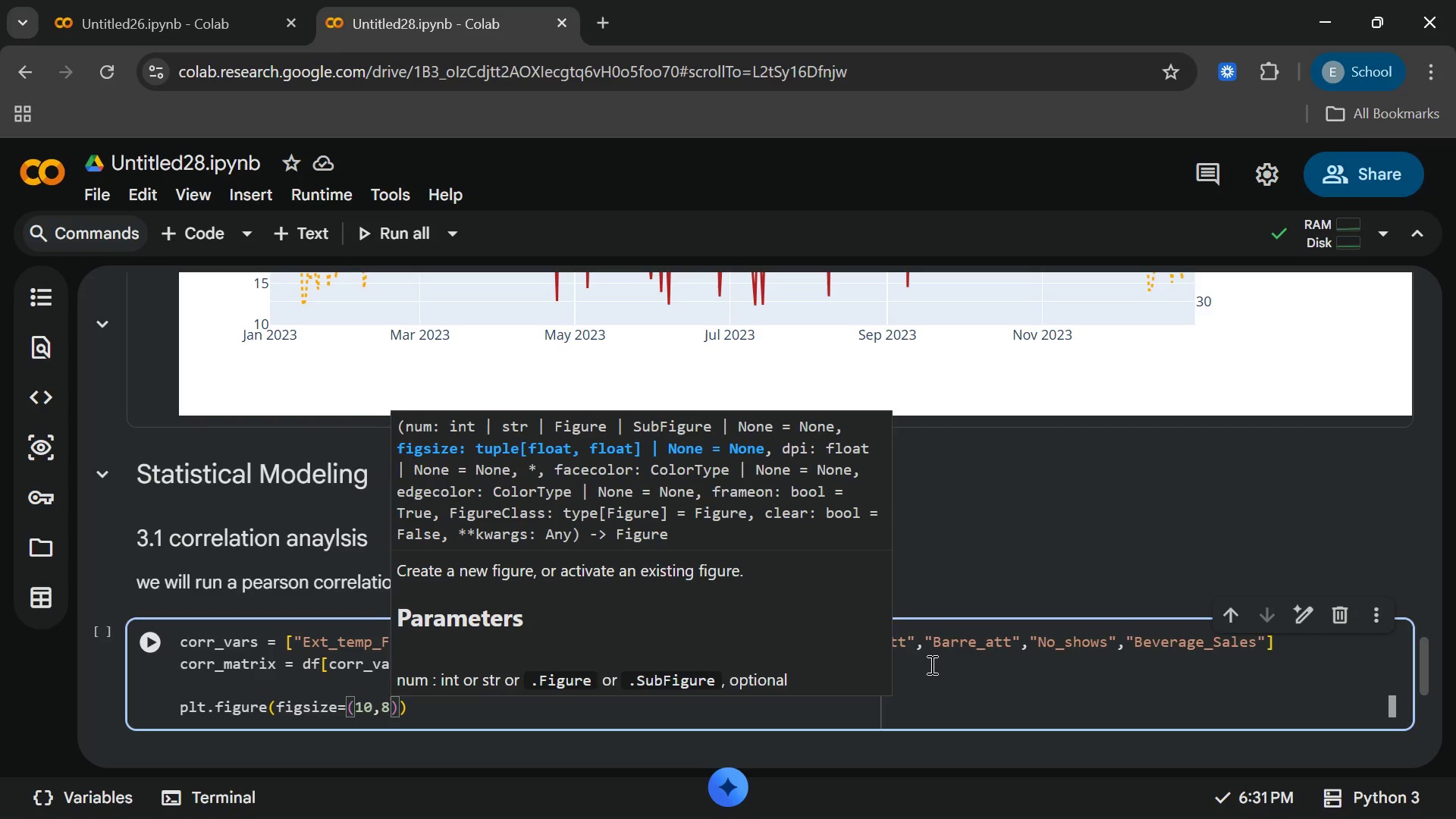 
key(ArrowRight)
 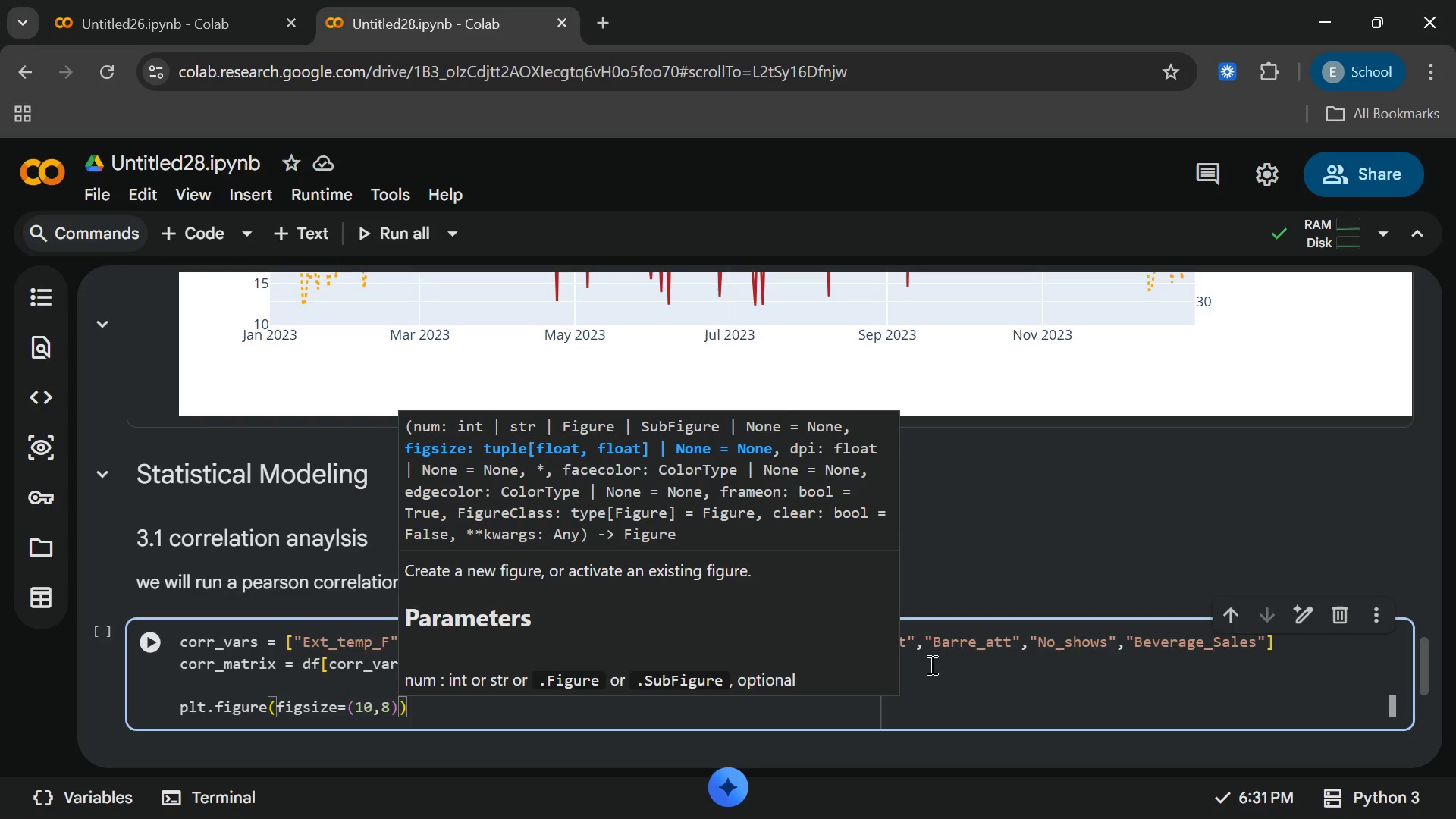 
key(ArrowRight)
 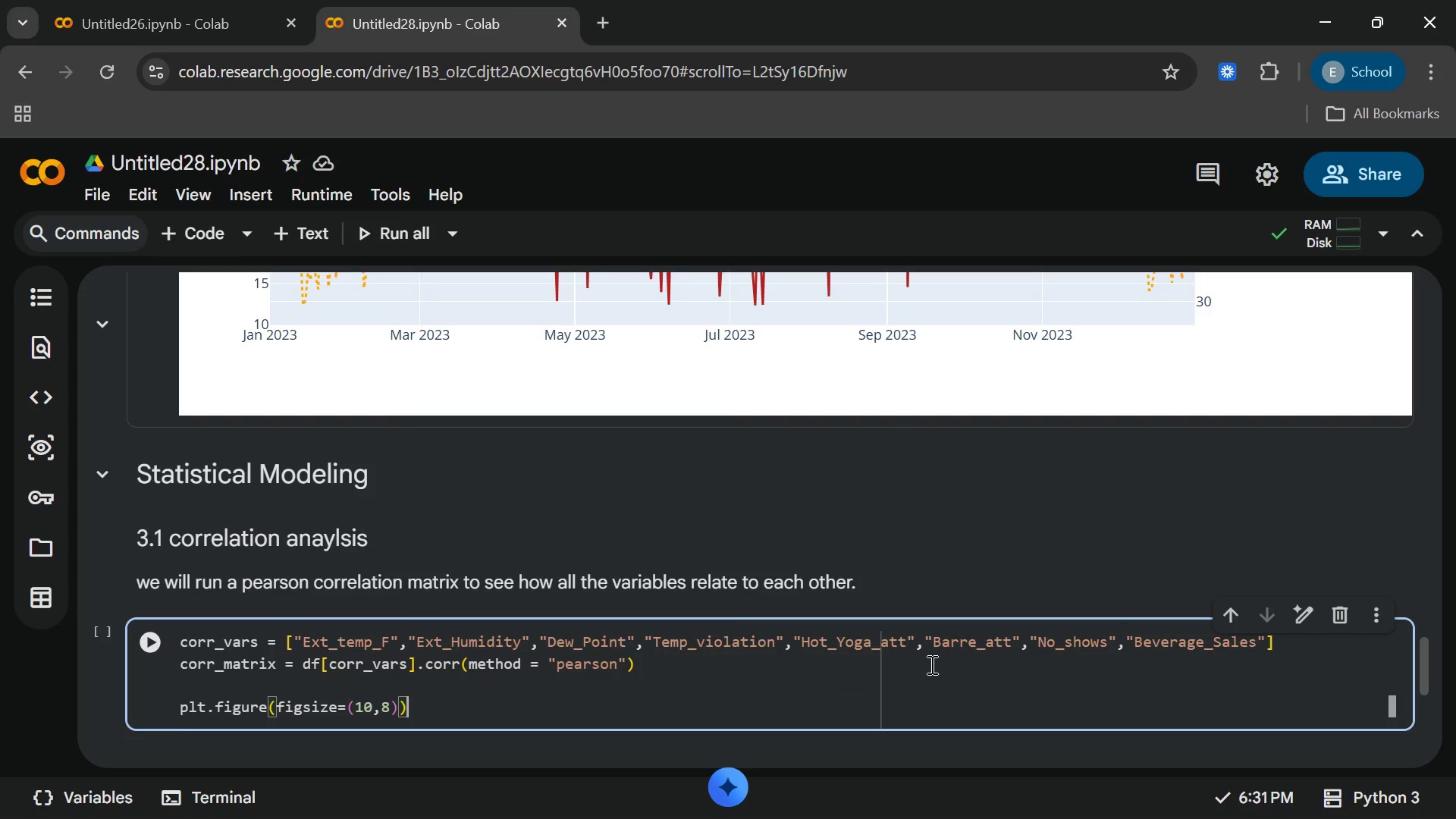 
key(Enter)
 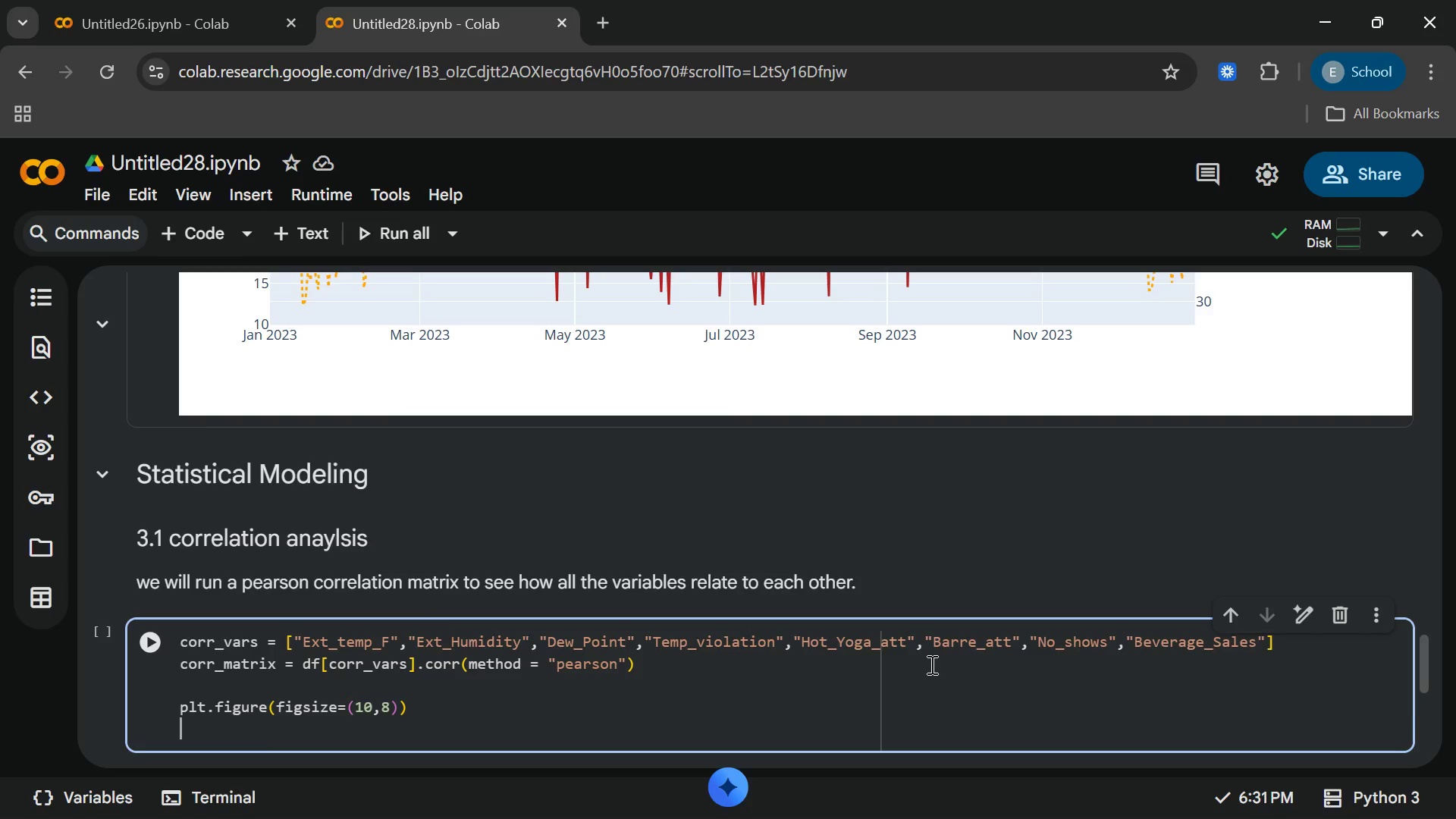 
type(ns)
key(Backspace)
key(Backspace)
type(sns.heatmap(corr)
 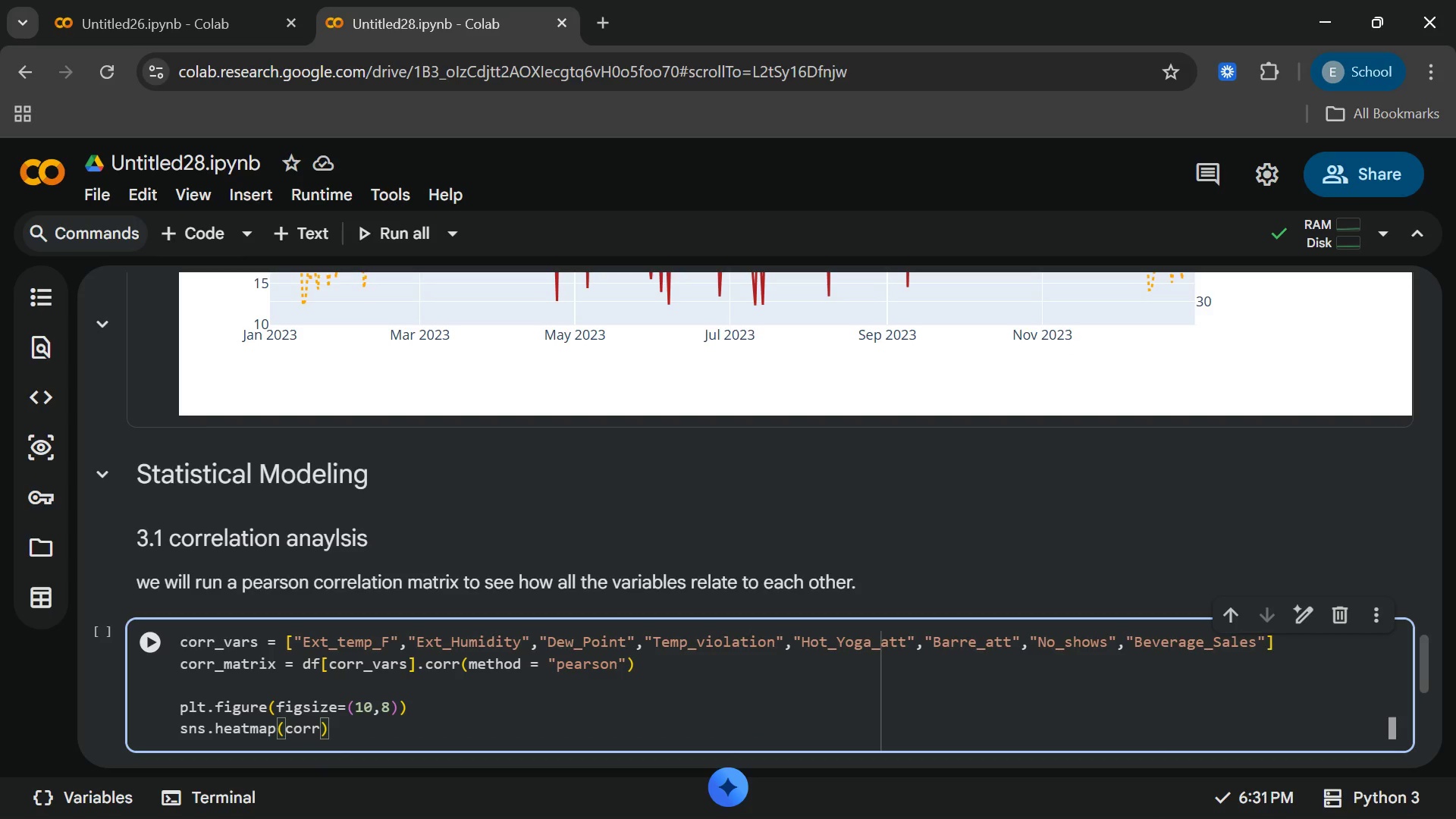 
left_click([997, 783])
 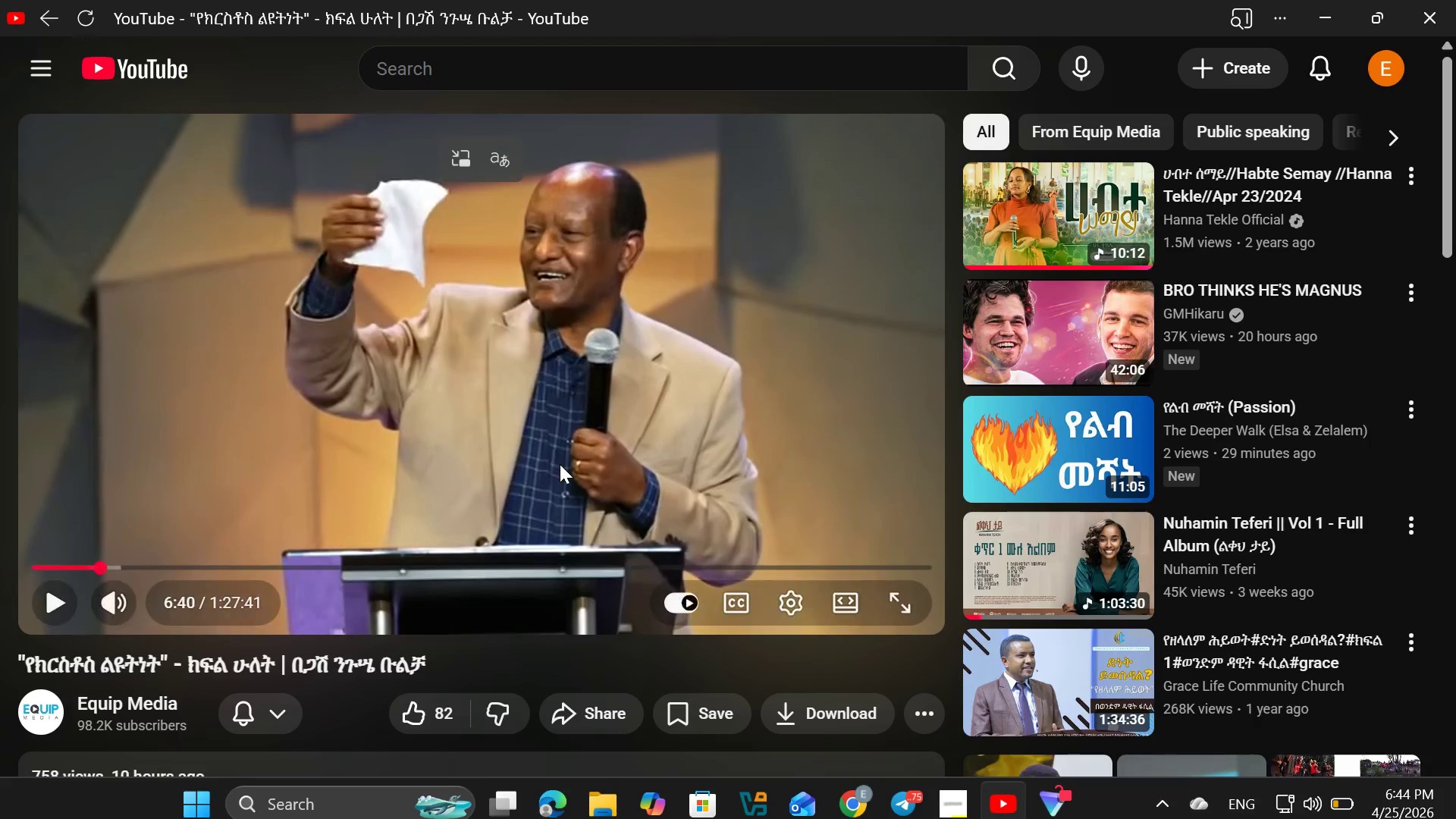 
left_click([560, 464])
 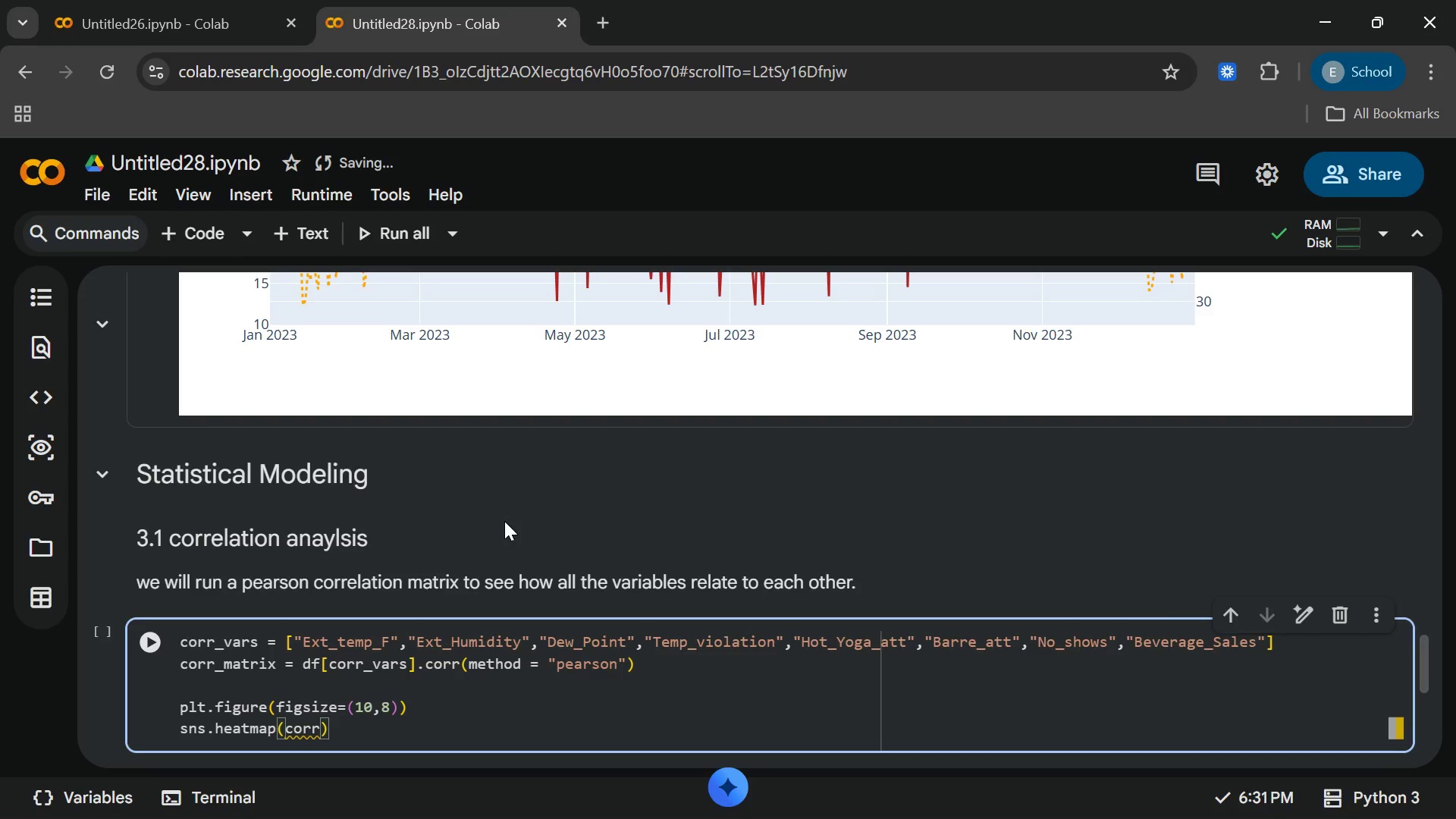 
wait(14.84)
 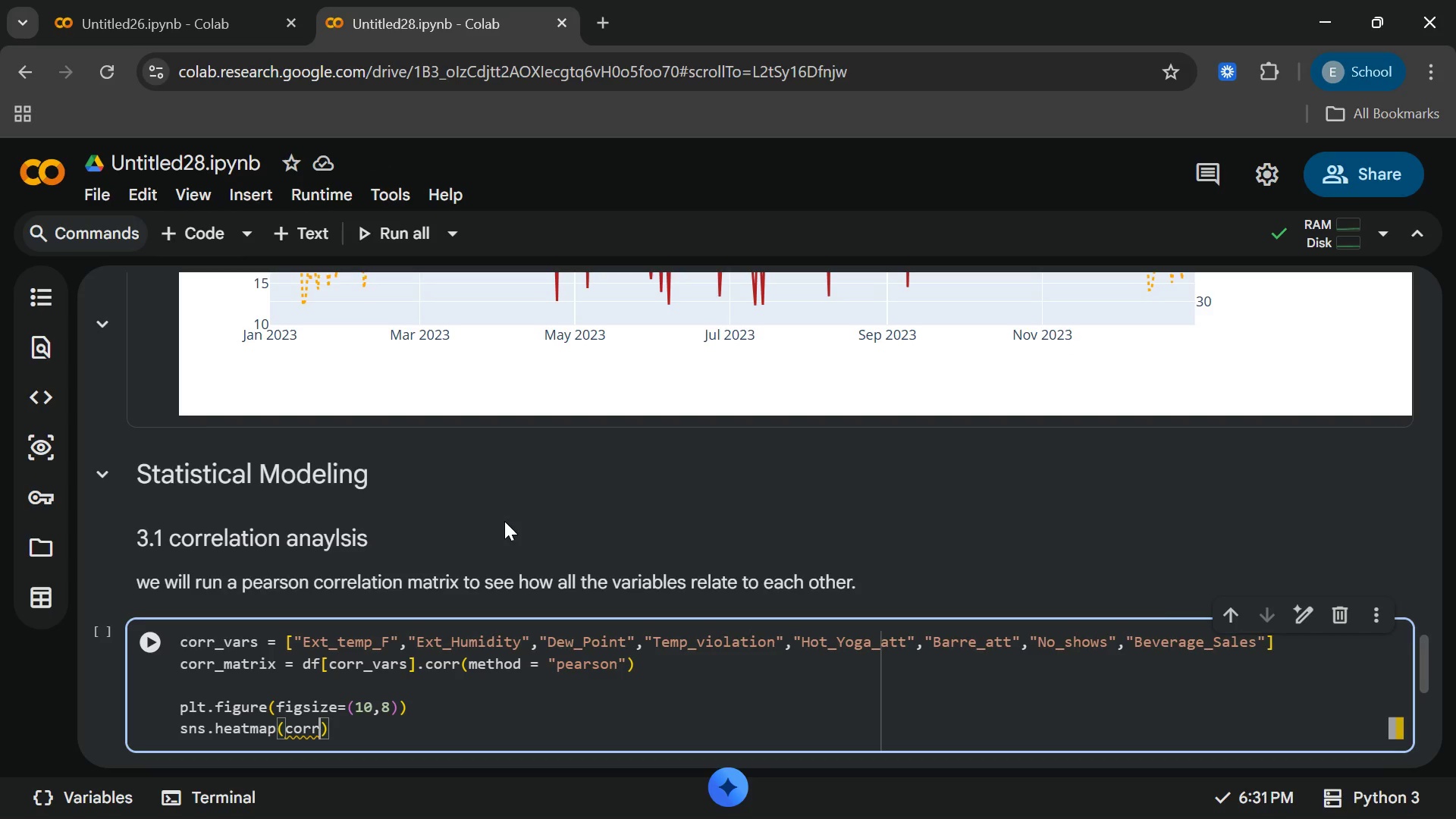 
type(_matrix)
 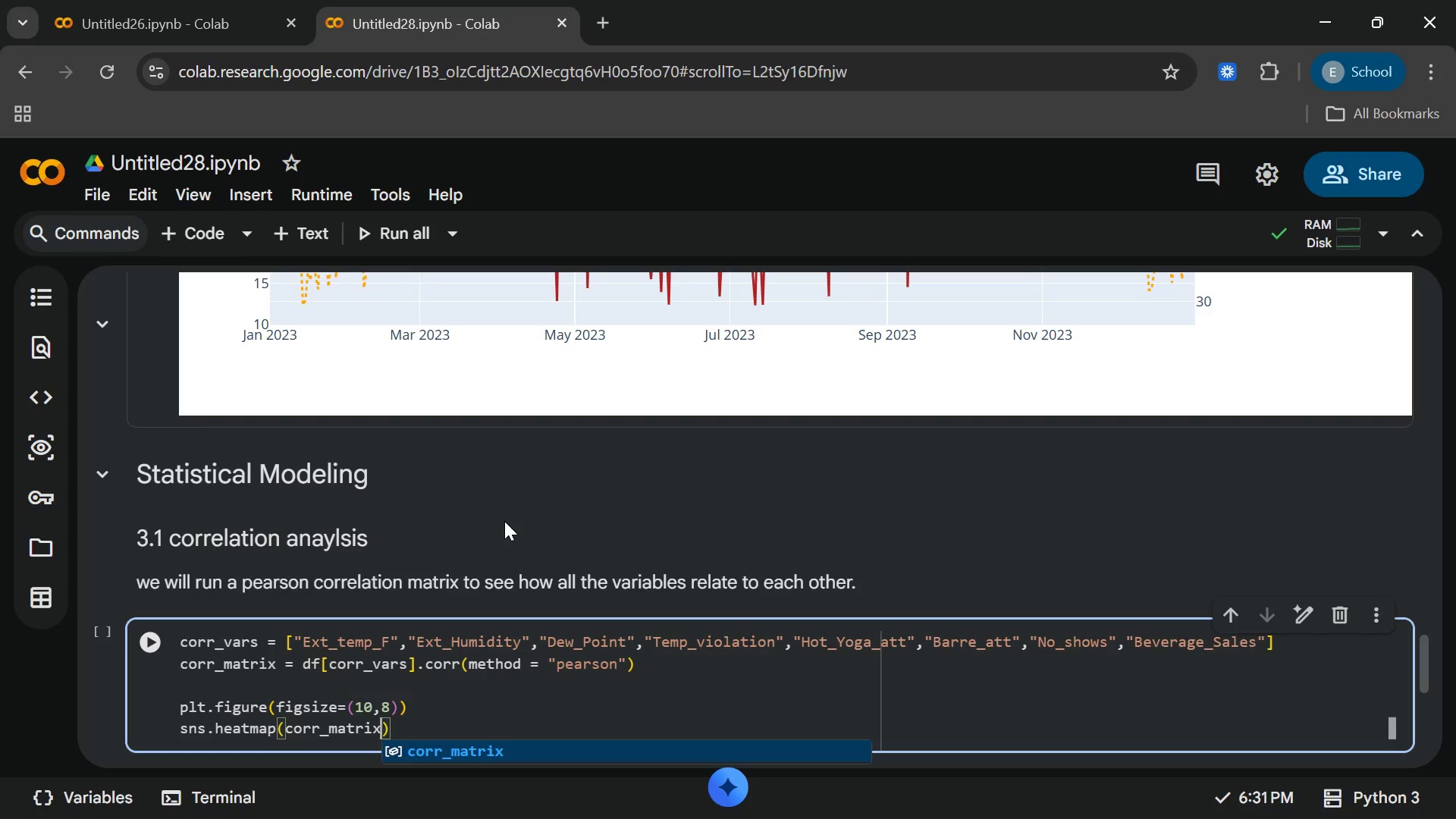 
key(Enter)
 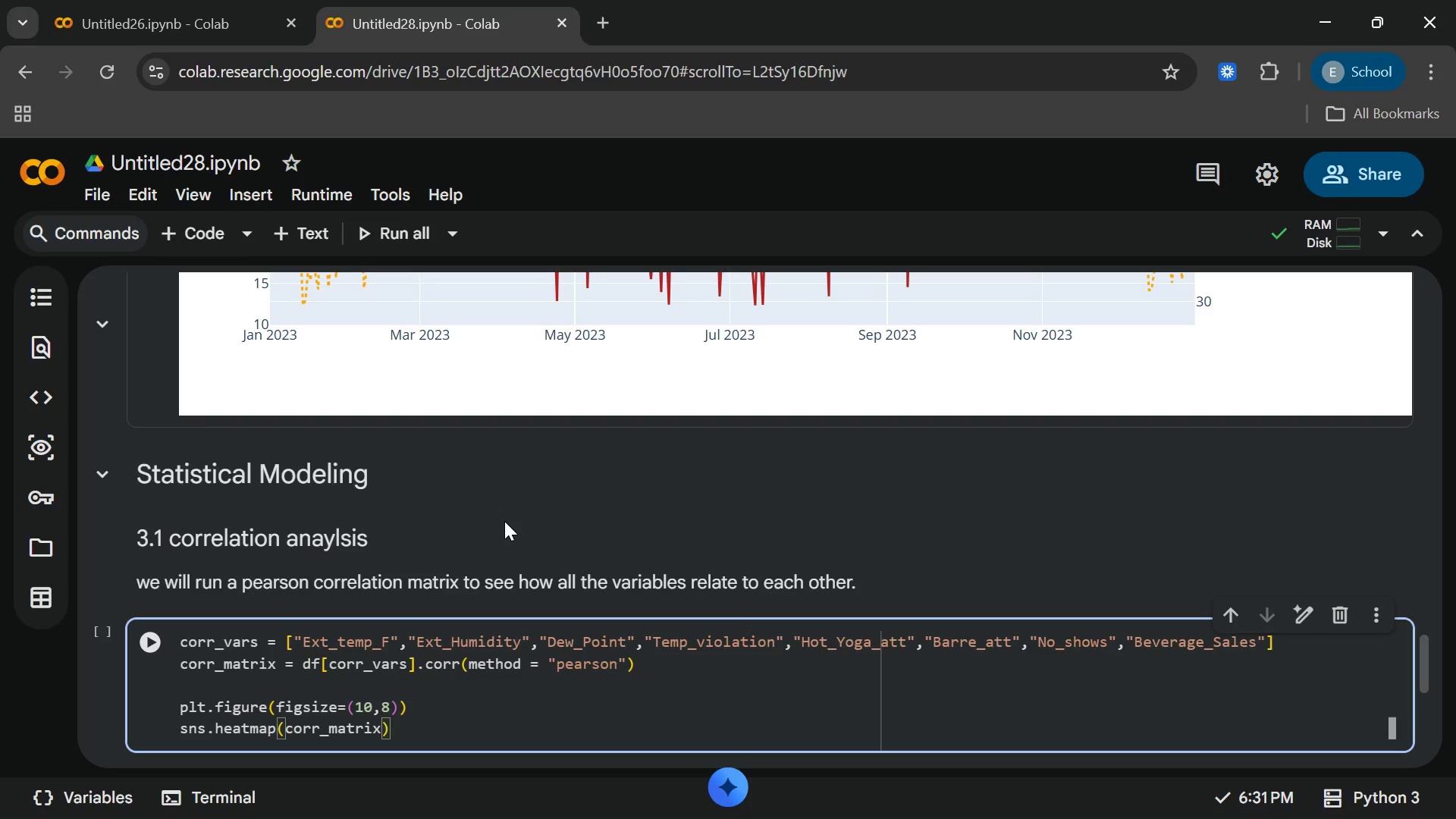 
wait(9.14)
 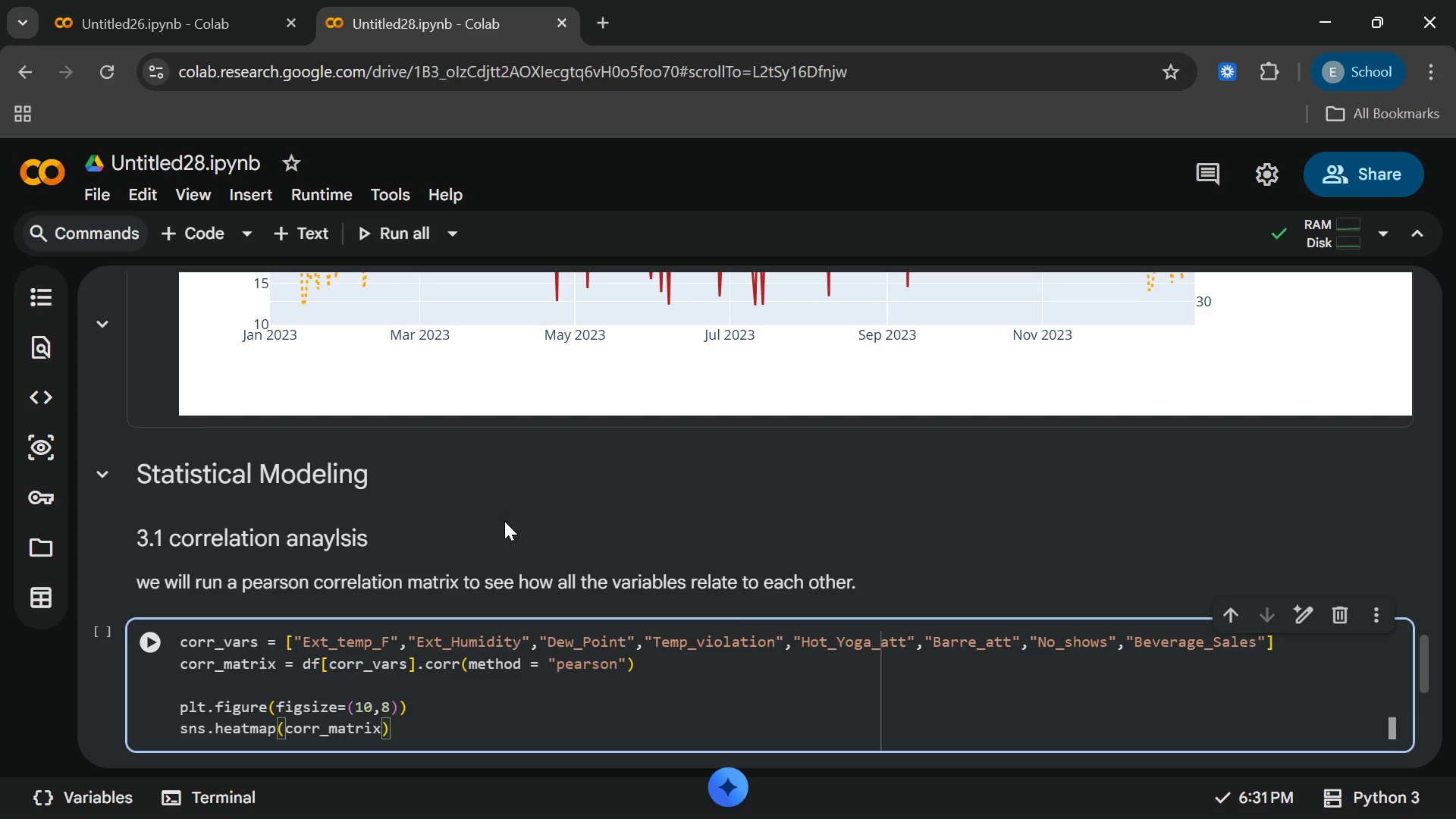 
type(.annot)
key(Backspace)
key(Backspace)
key(Backspace)
key(Backspace)
key(Backspace)
key(Backspace)
type(,annot)
 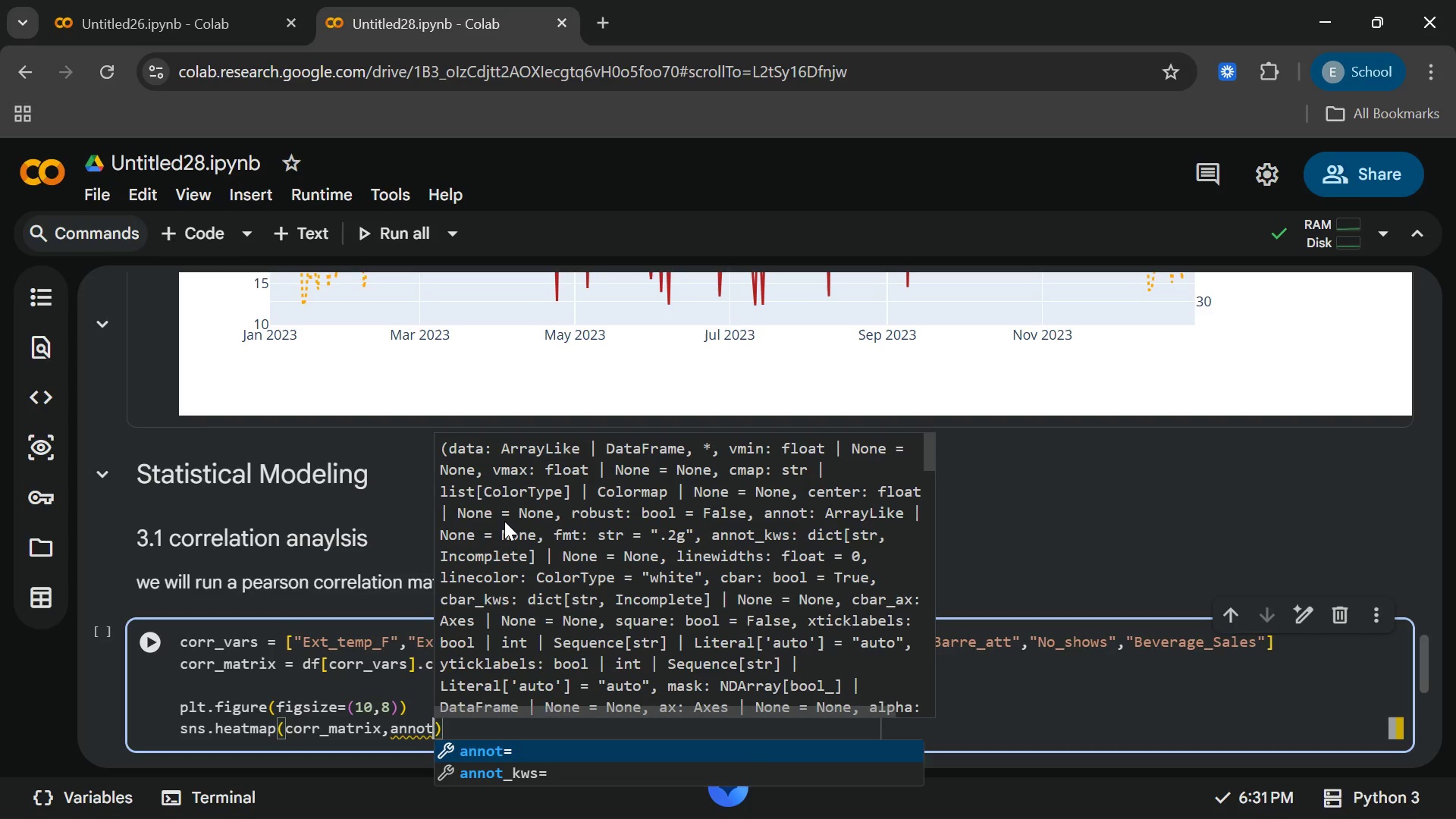 
key(Equal)
 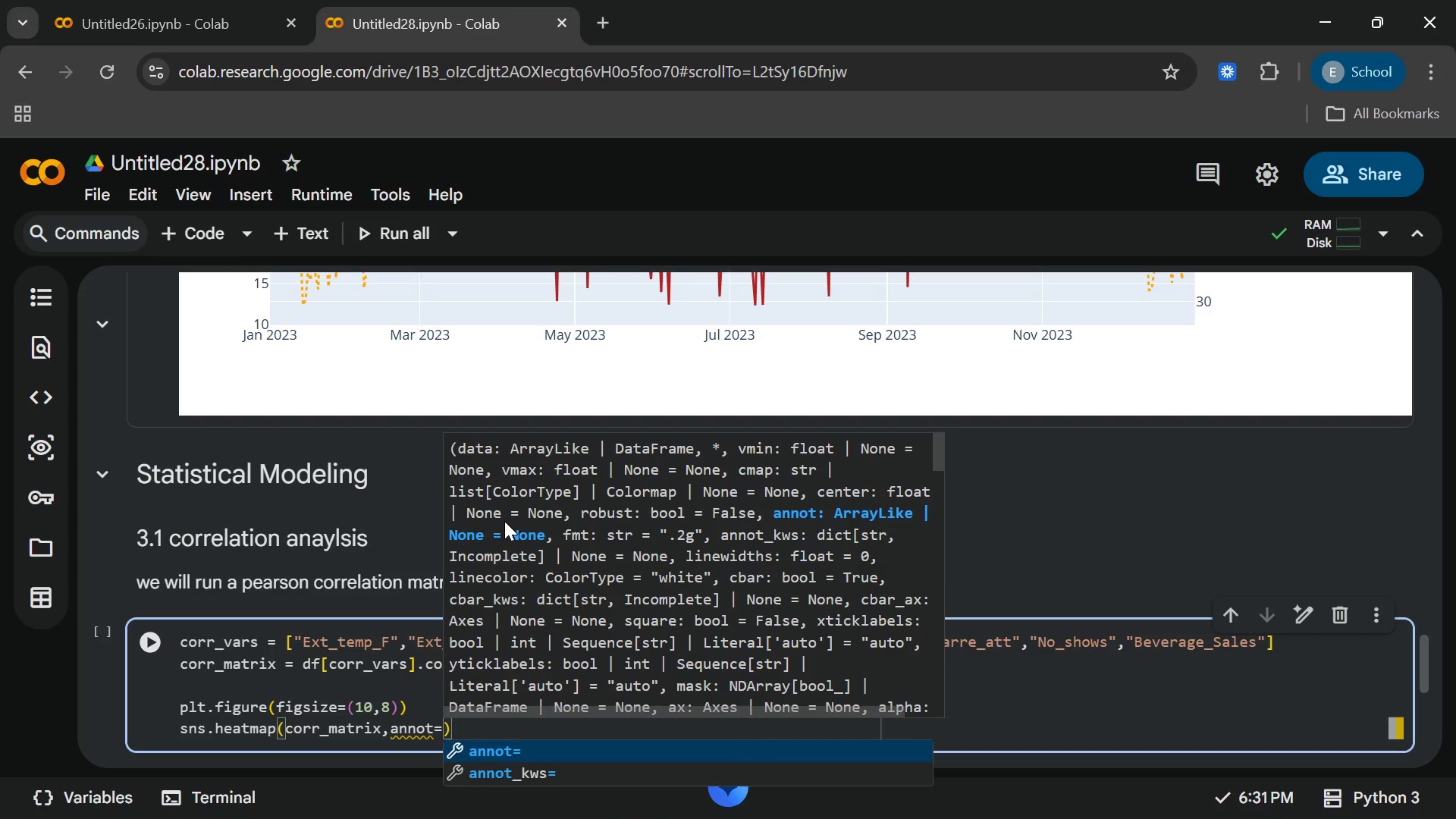 
key(Enter)
 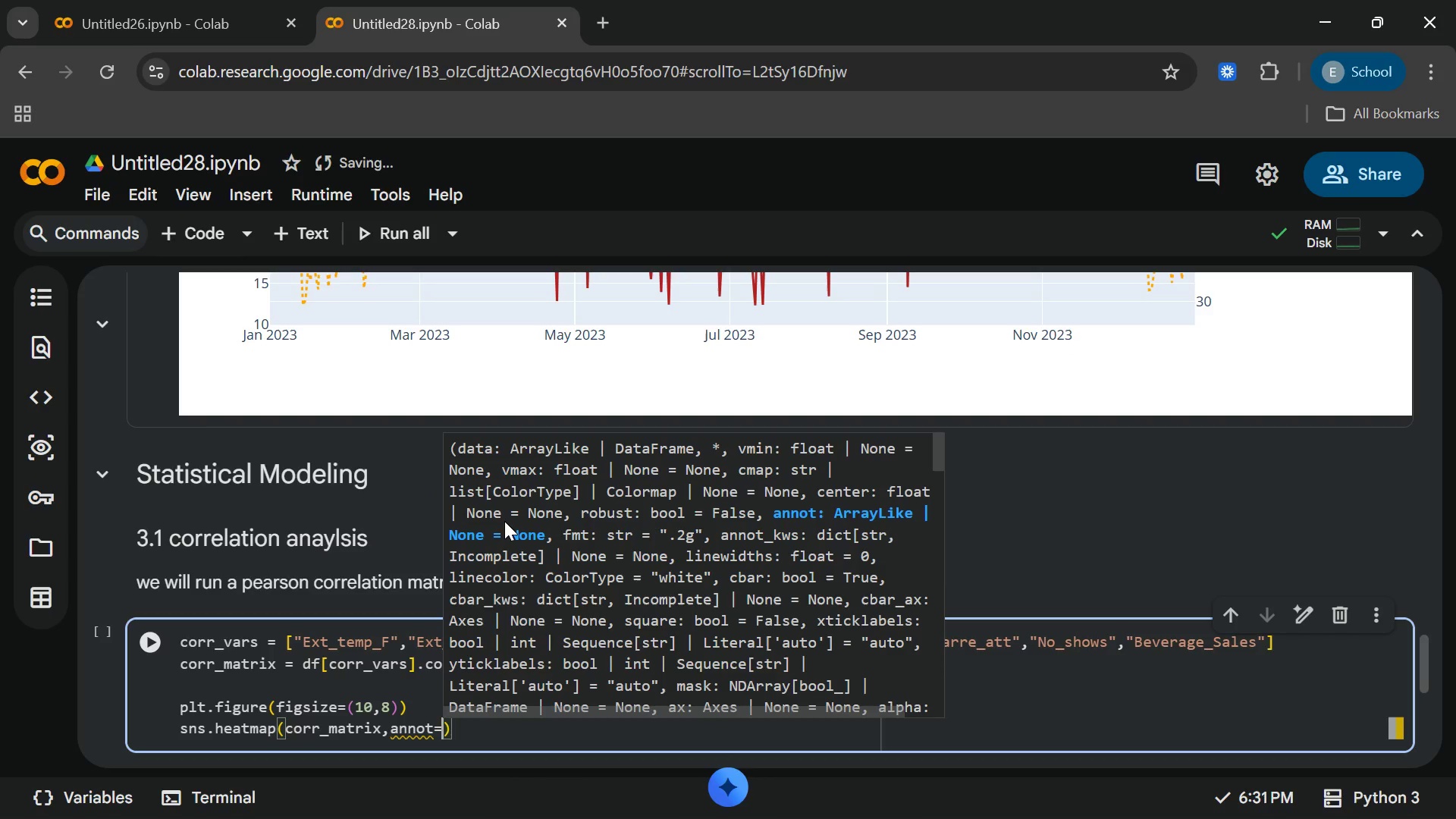 
type(True,cmap)
 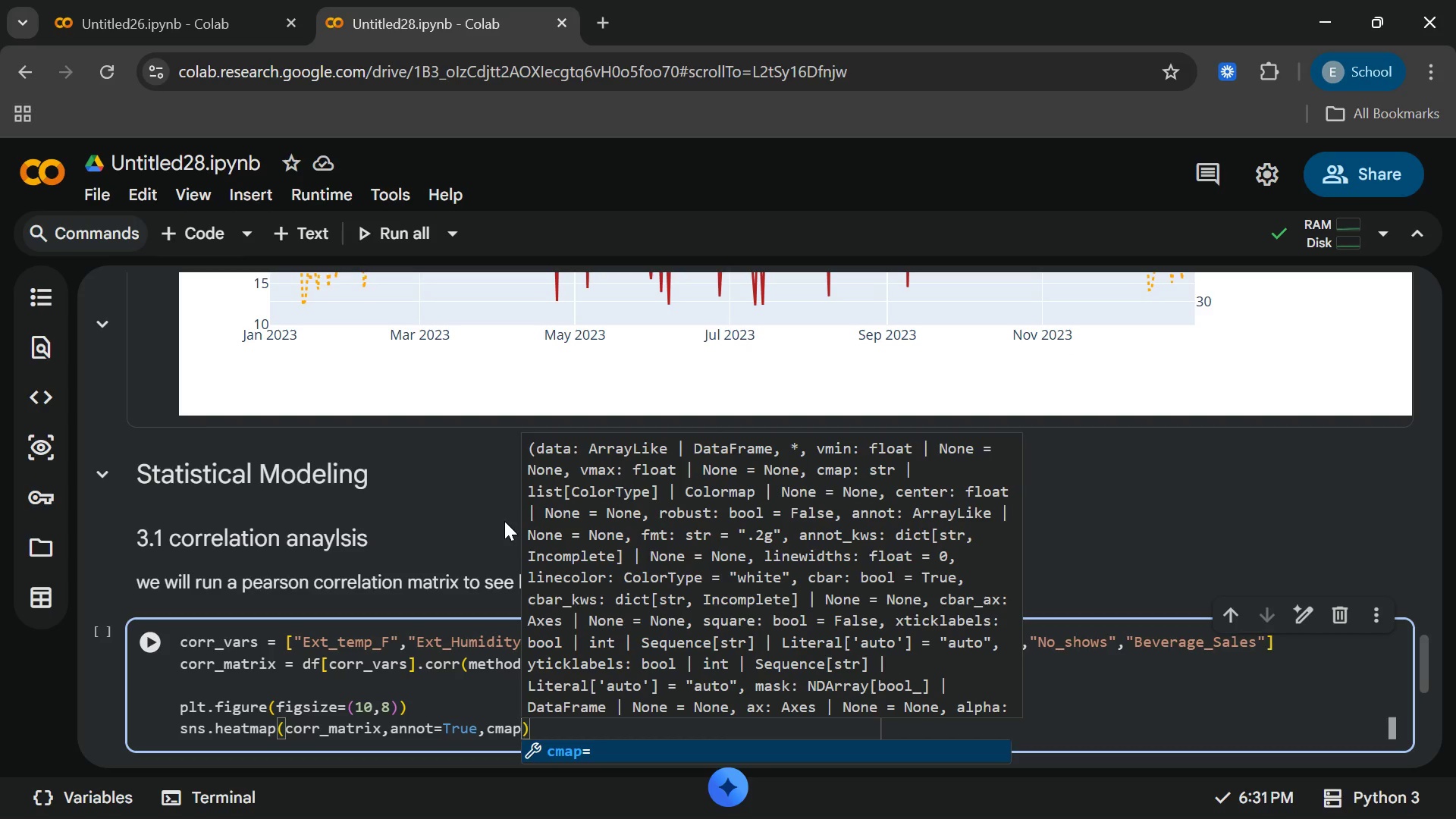 
key(Equal)
 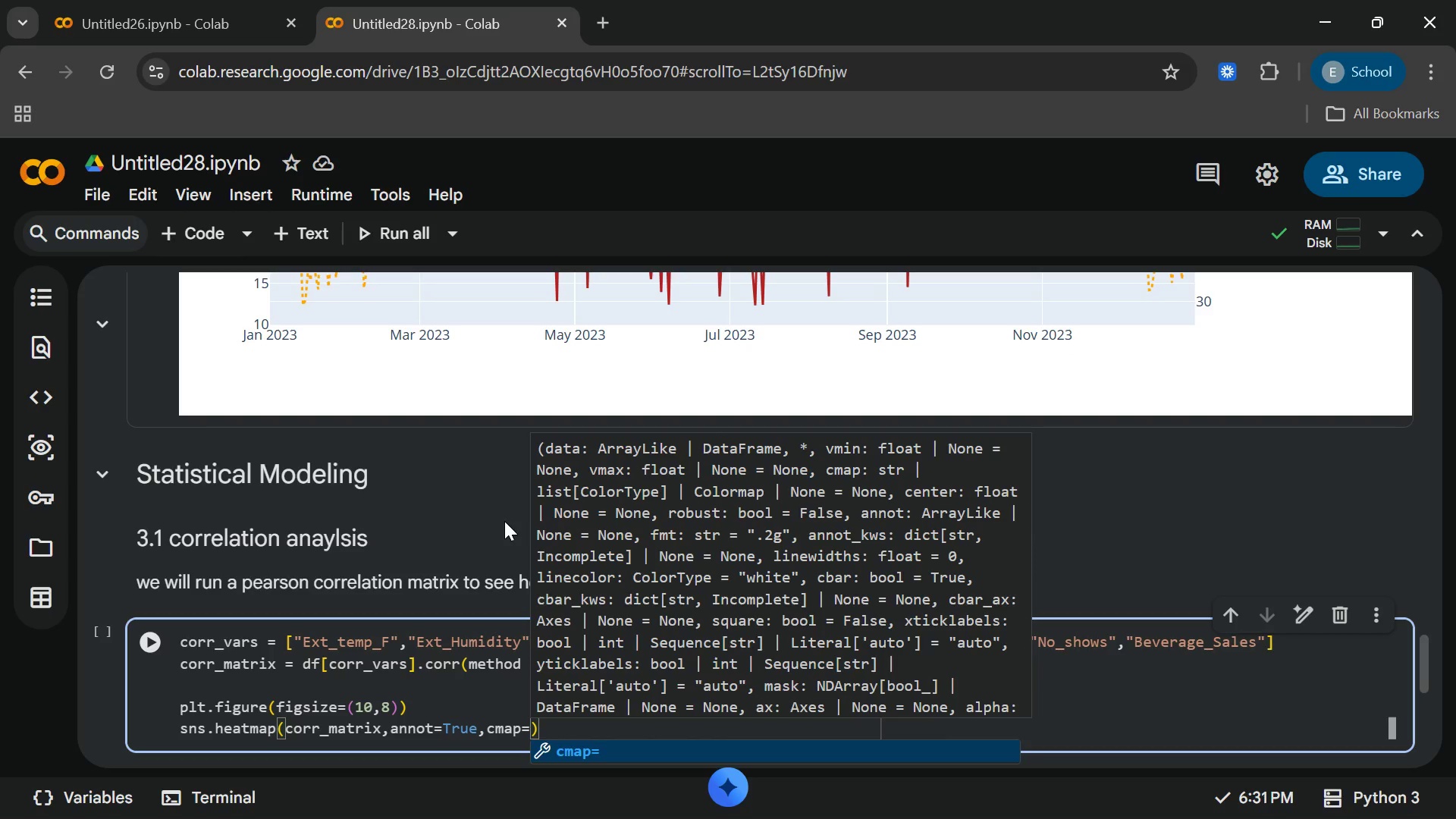 
key(Enter)
 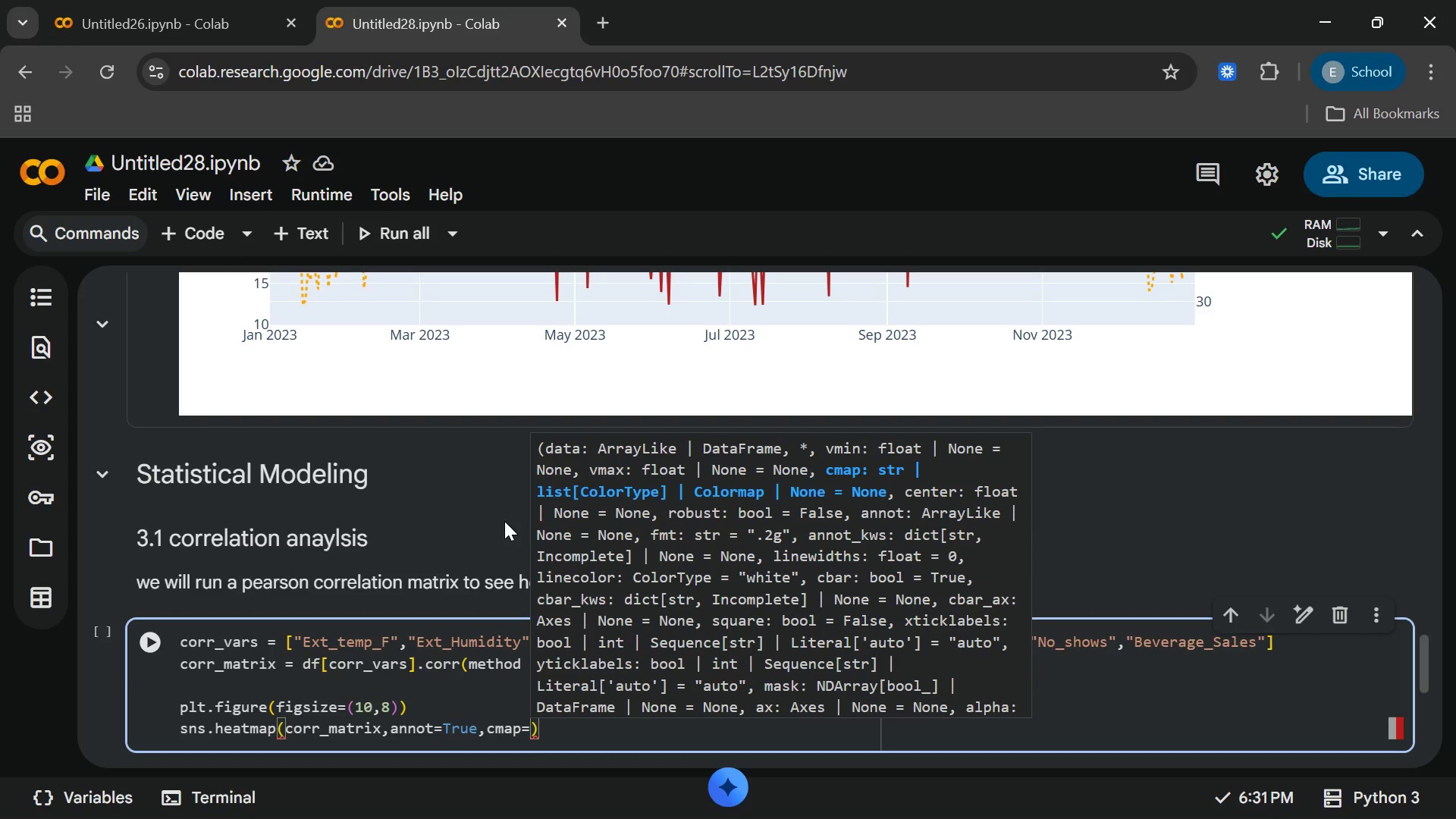 
type("coolwarm)
 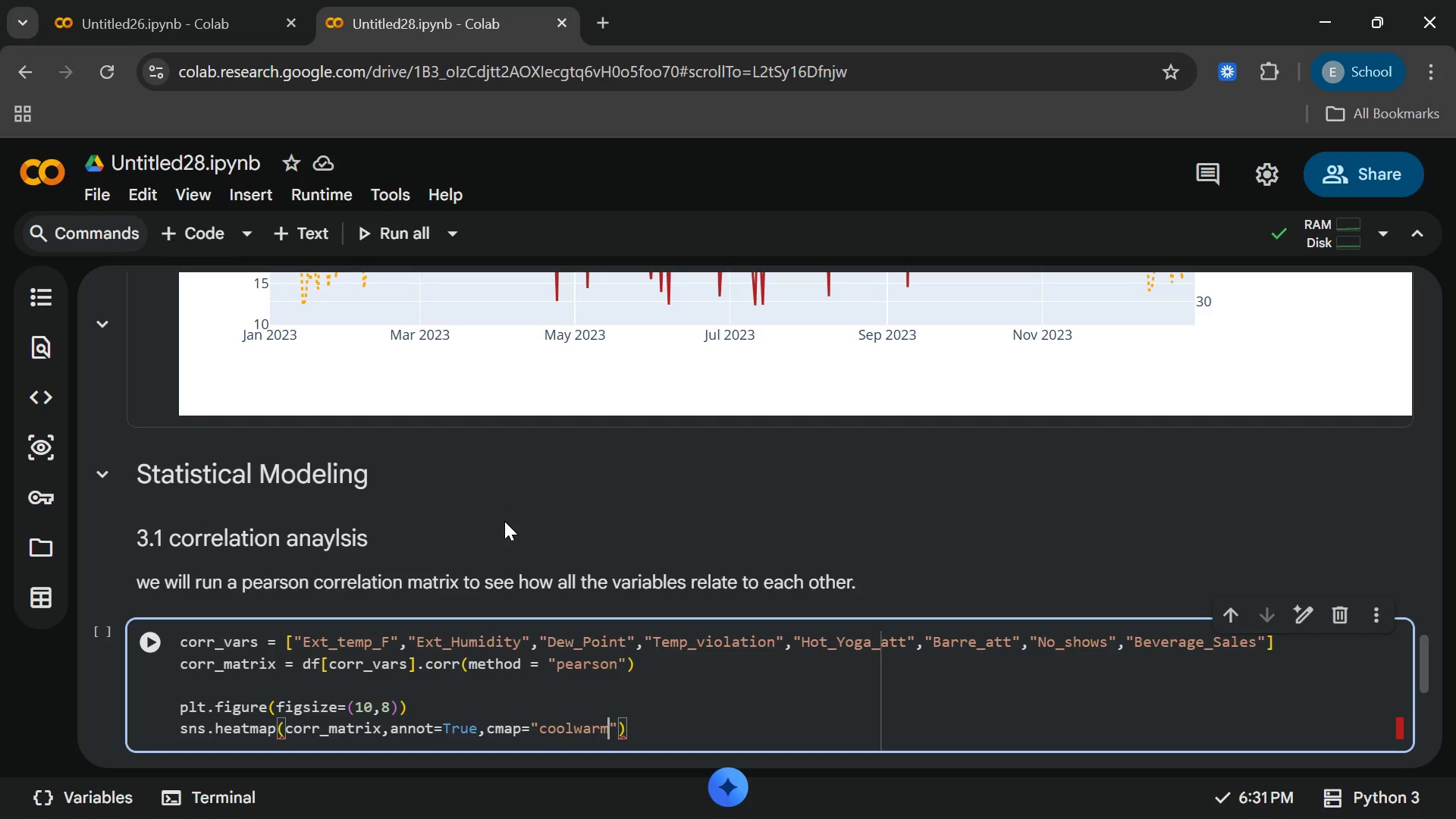 
key(ArrowRight)
 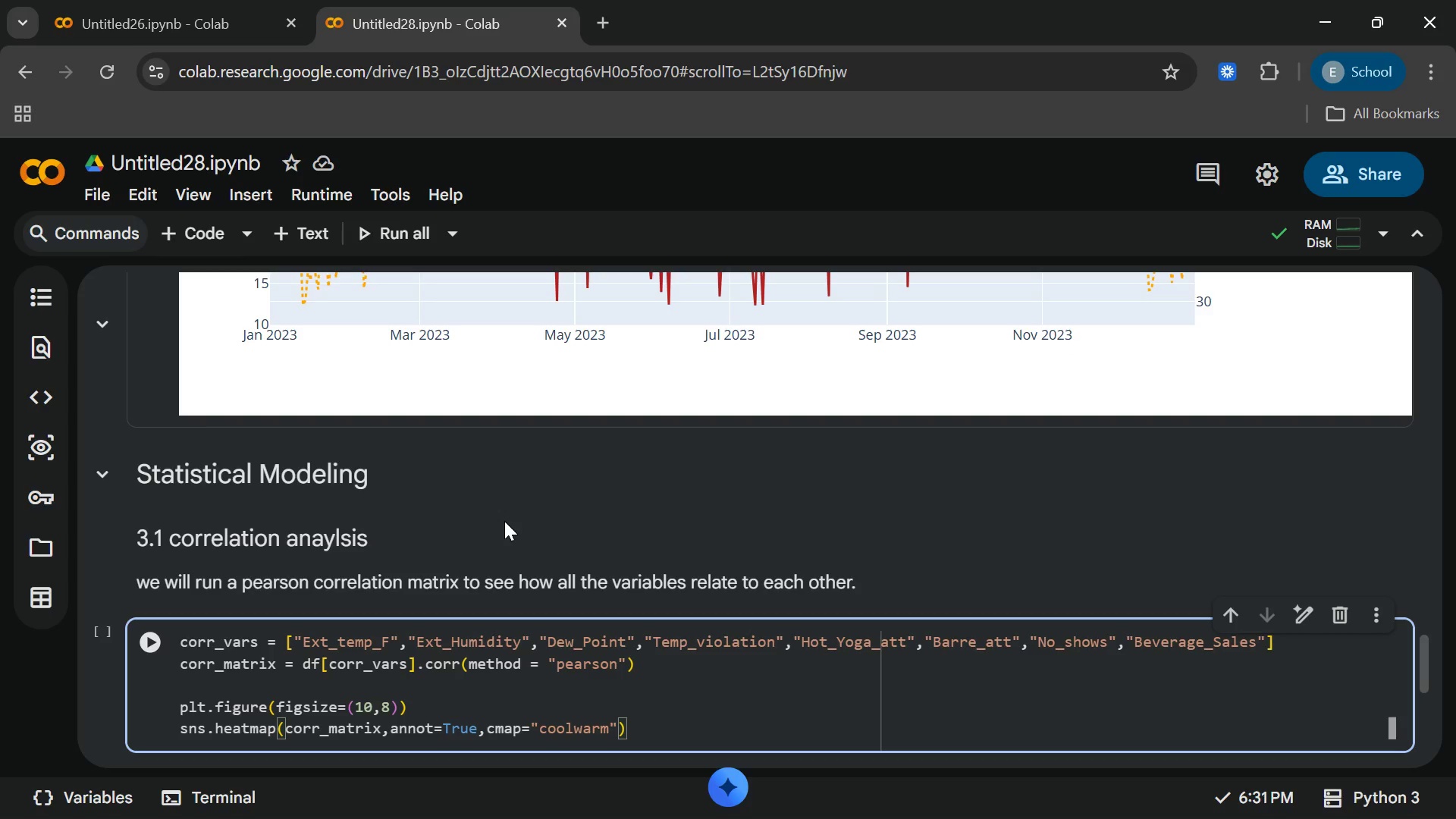 
type(,vmin = -1,vmax= )
key(Backspace)
key(Backspace)
key(Backspace)
key(Backspace)
key(Backspace)
key(Backspace)
type(vmax=)
 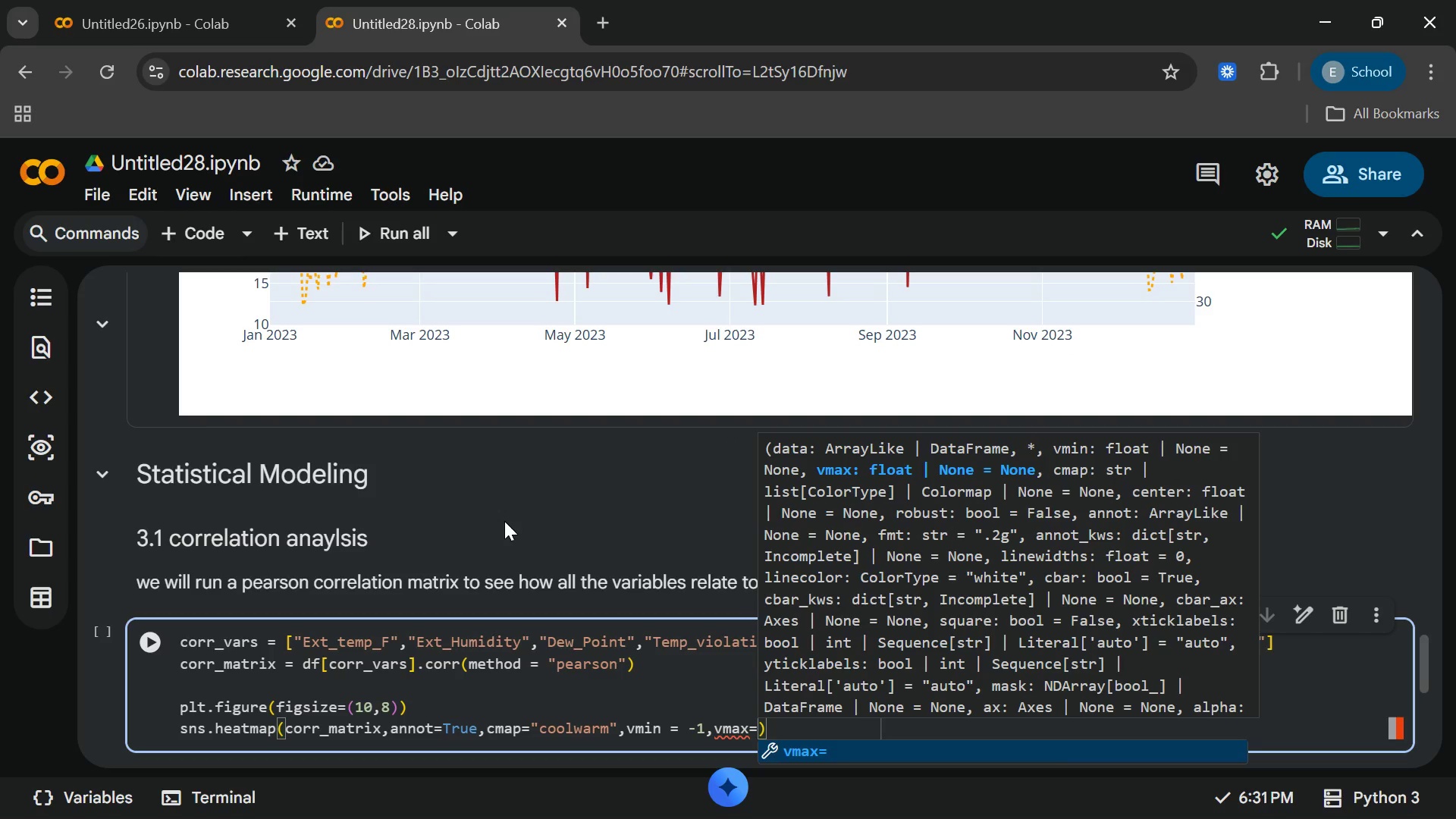 
key(Enter)
 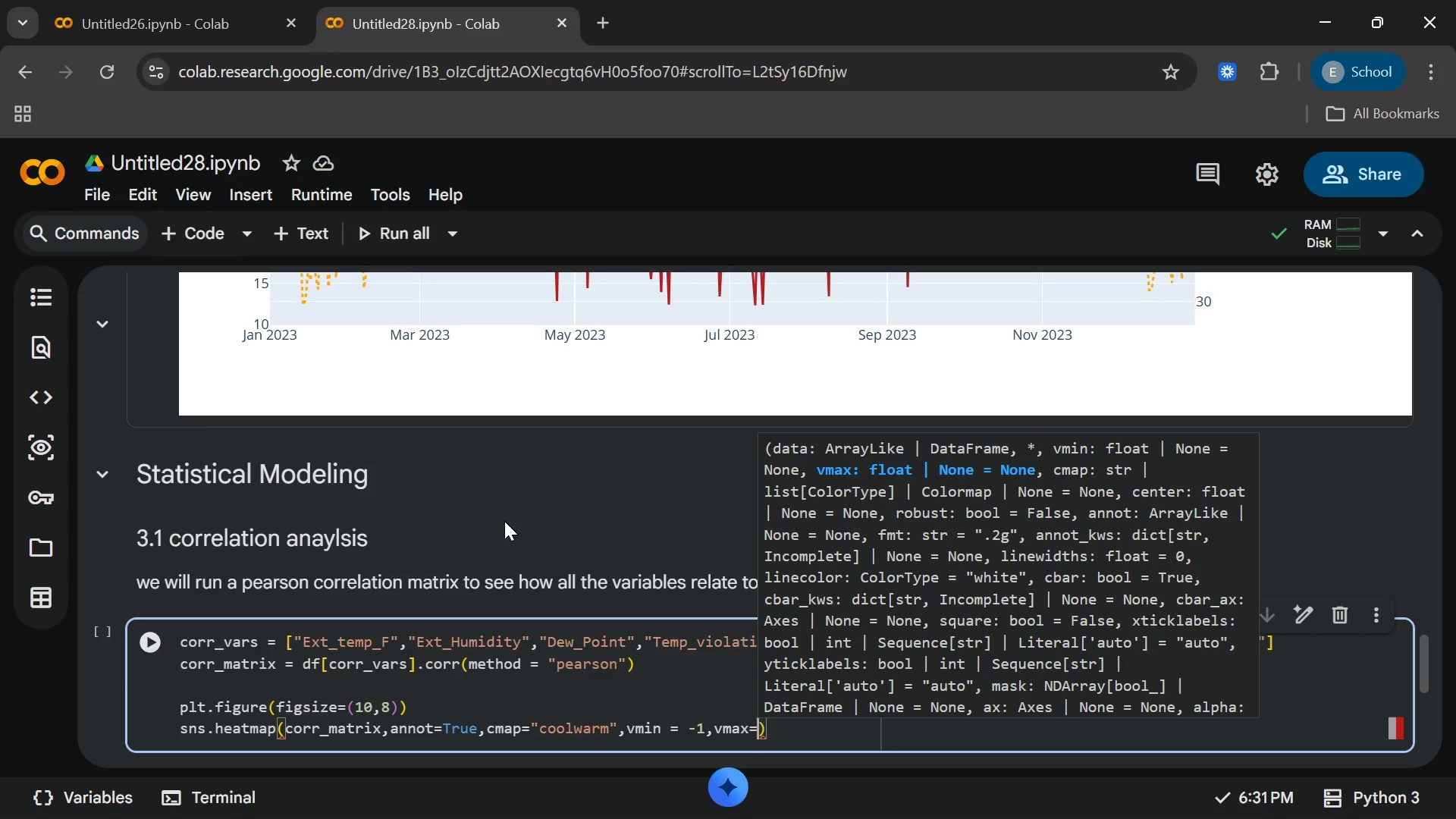 
key(1)
 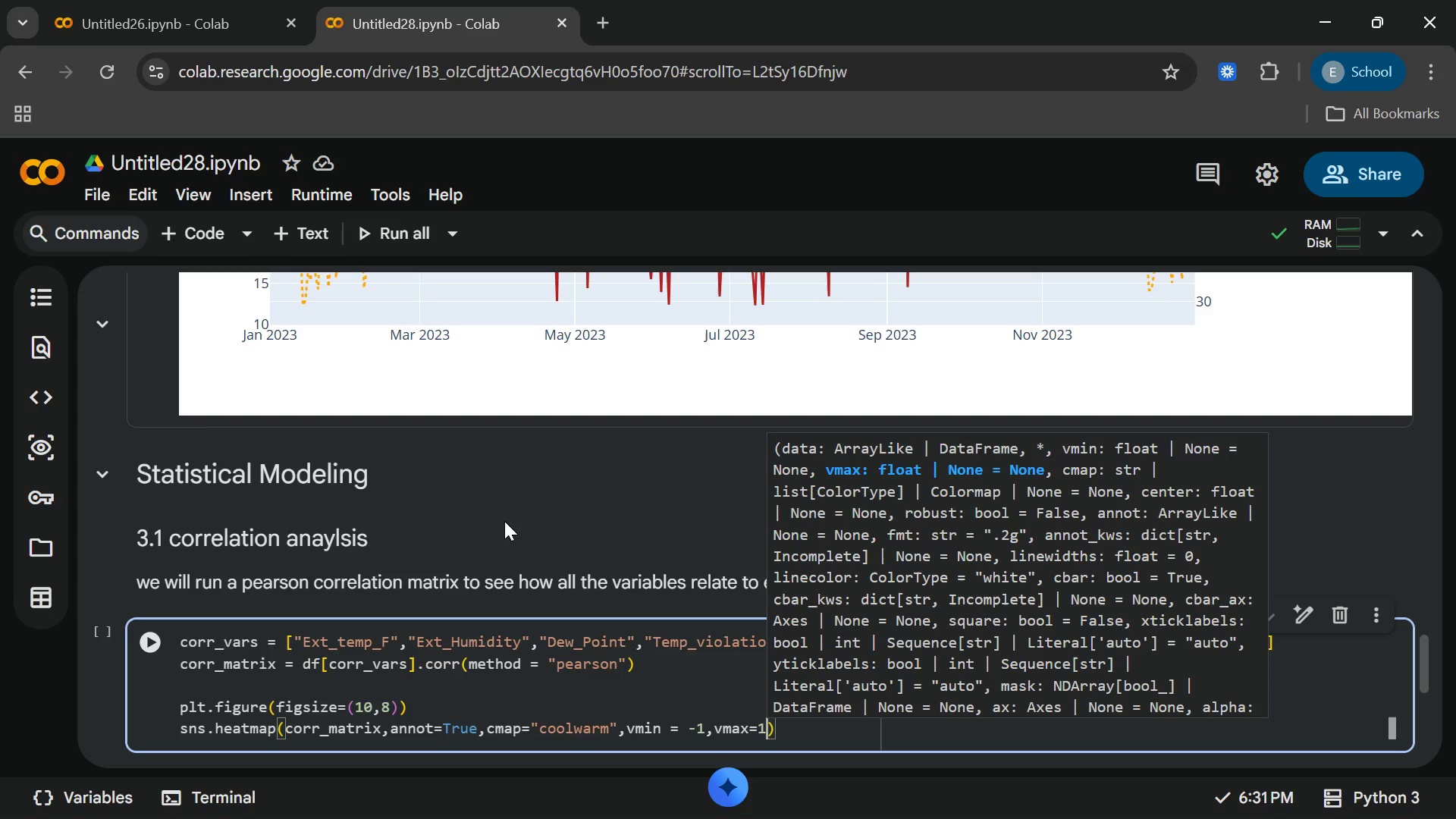 
key(Comma)
 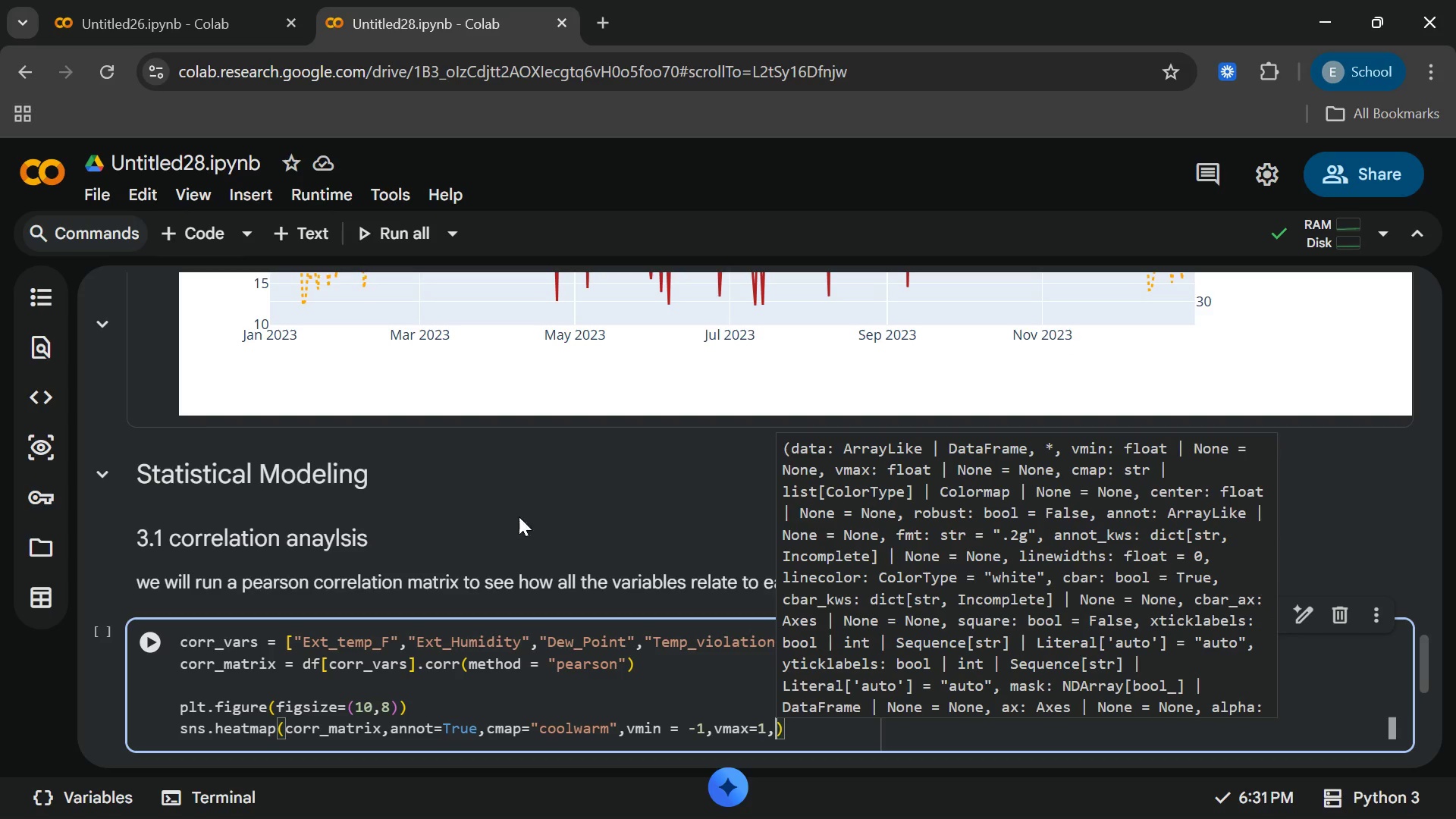 
mouse_move([741, 728])
 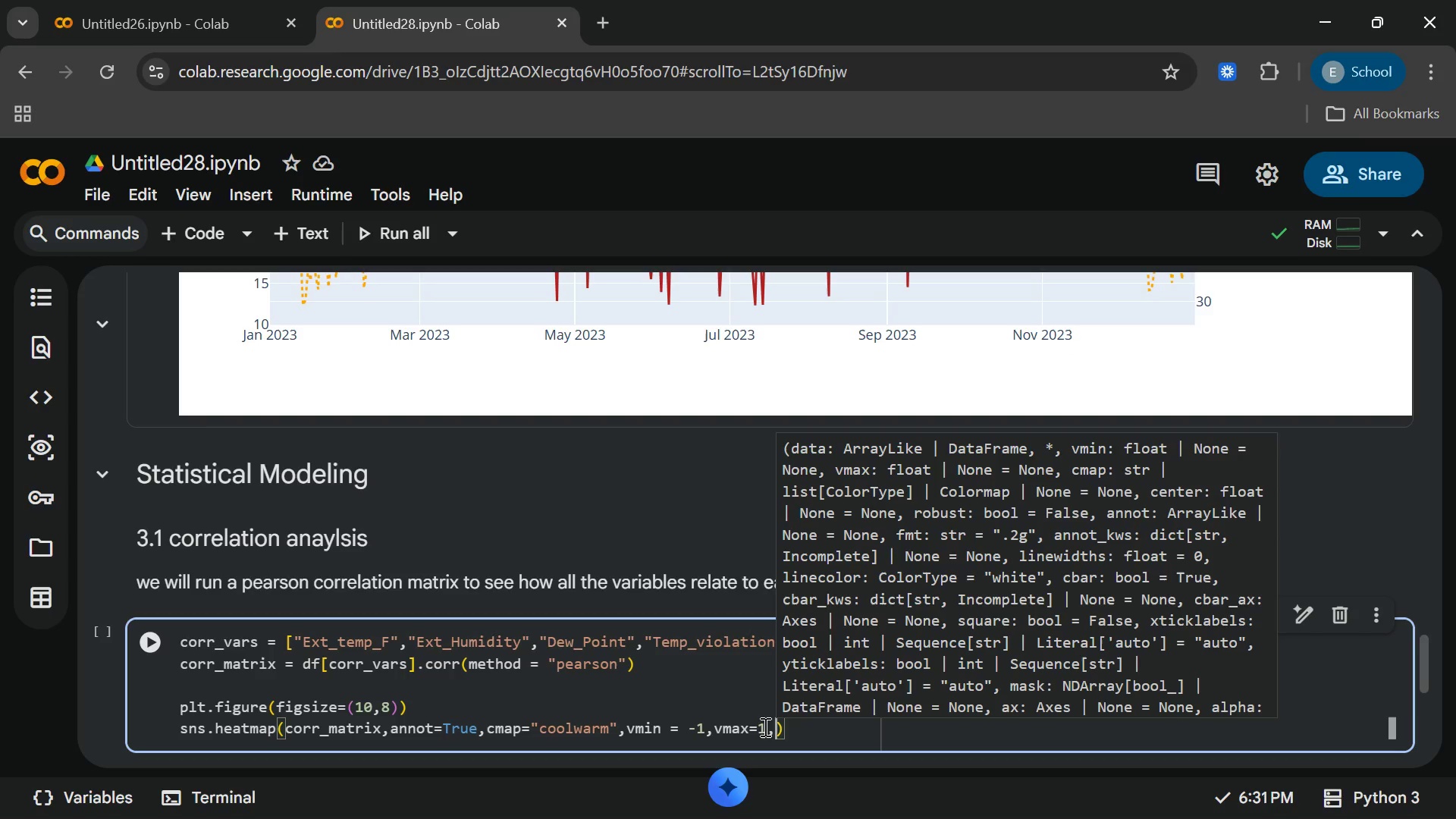 
key(ArrowLeft)
 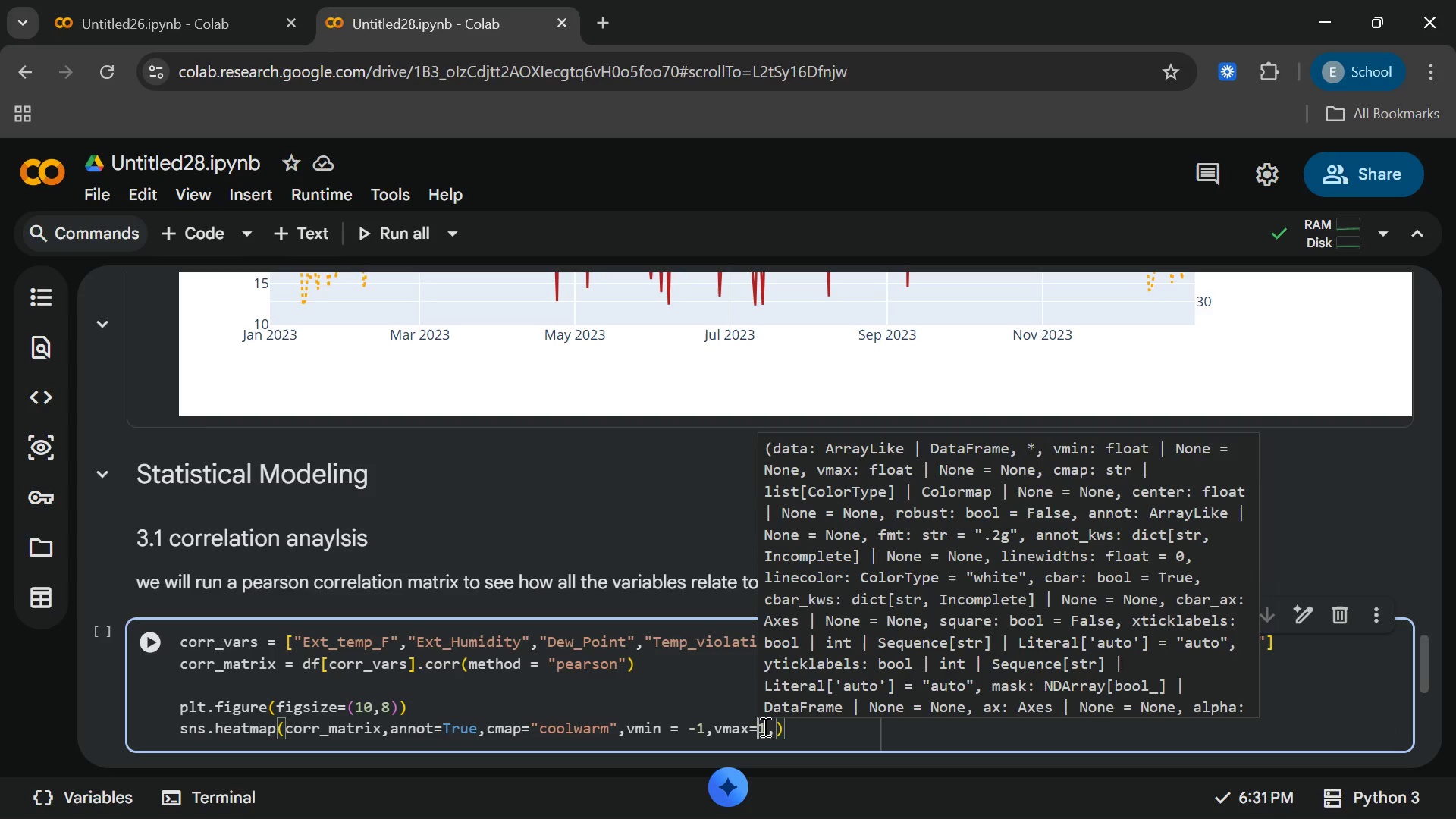 
key(ArrowLeft)
 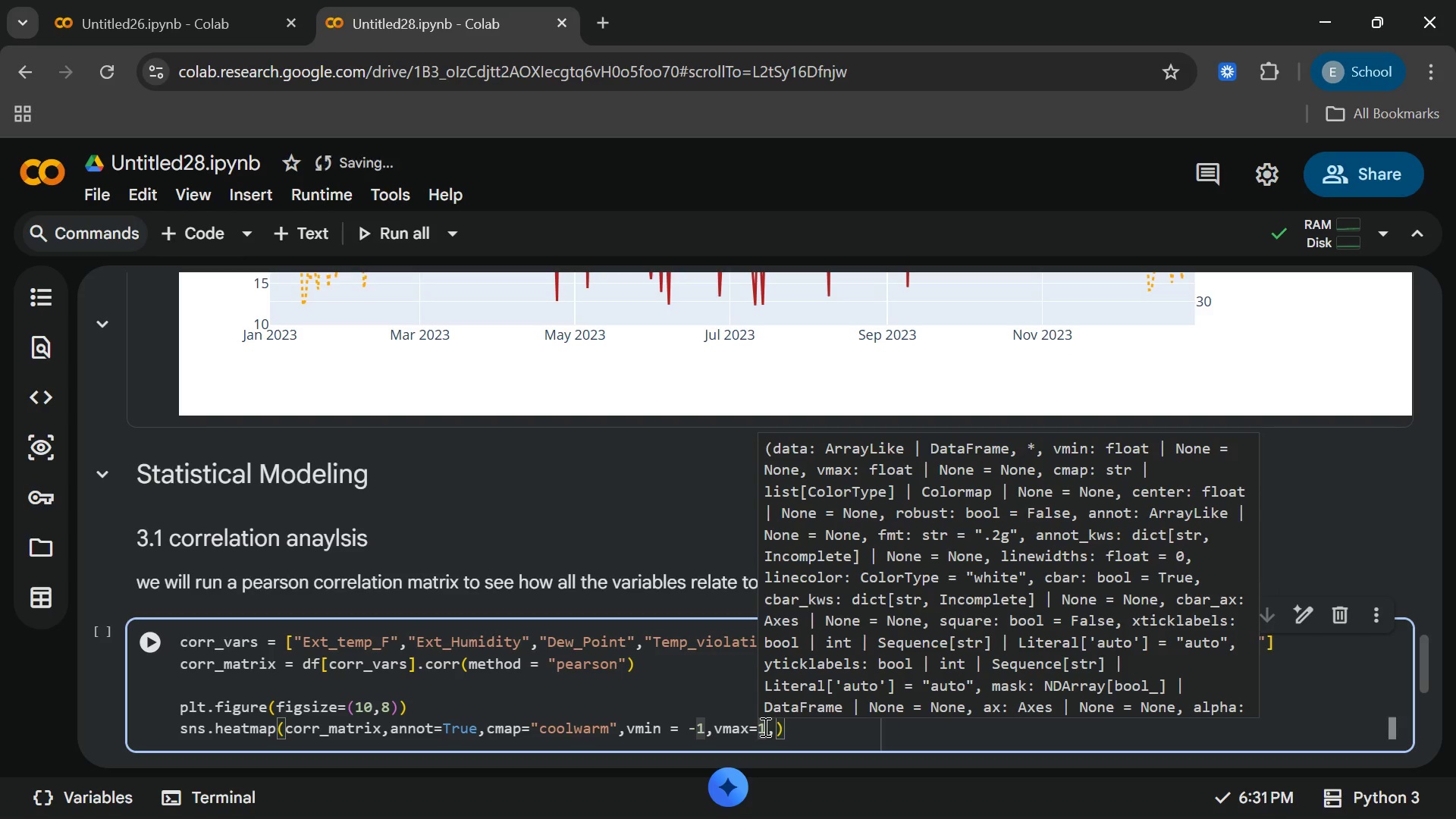 
key(Space)
 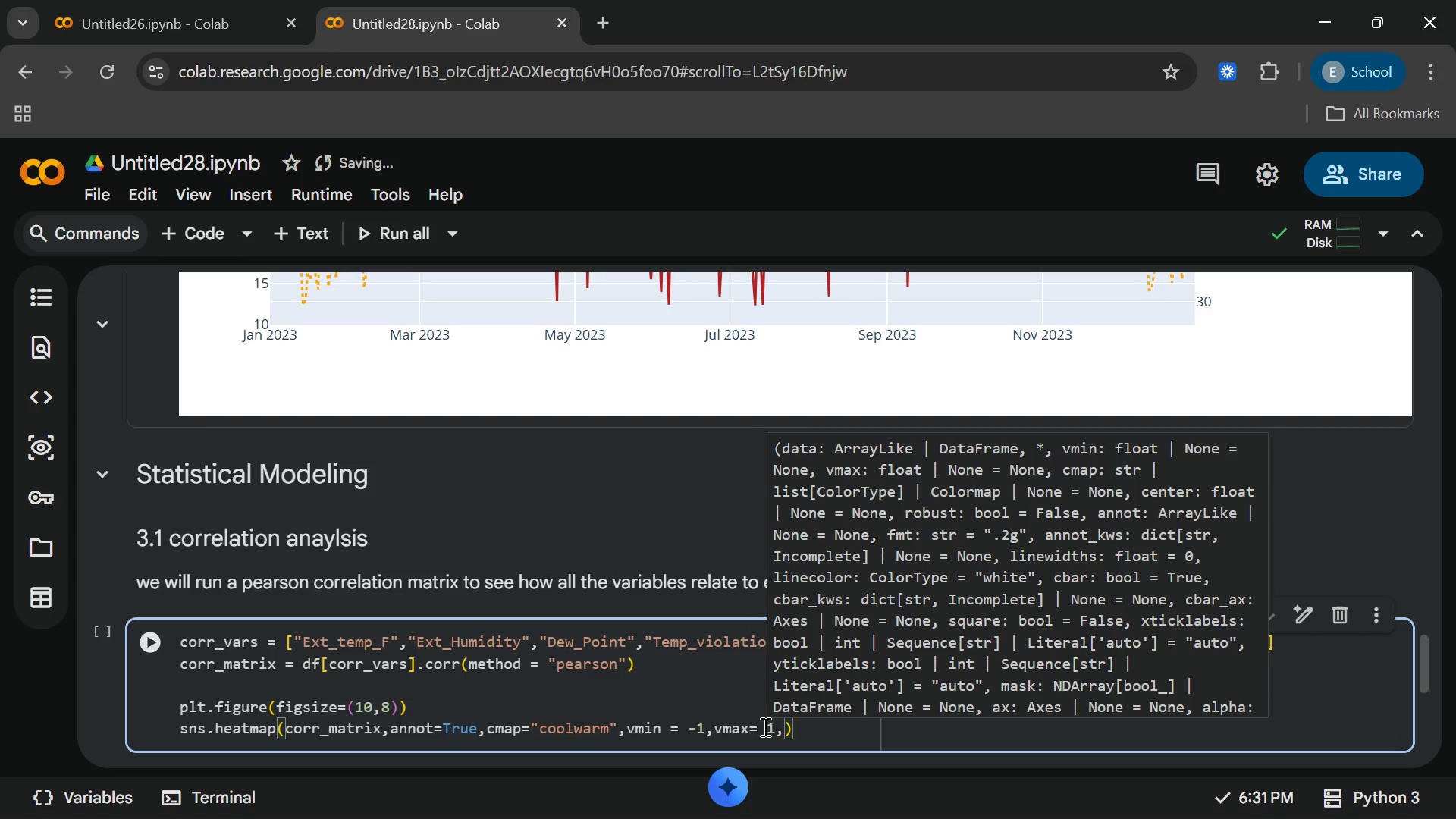 
key(ArrowLeft)
 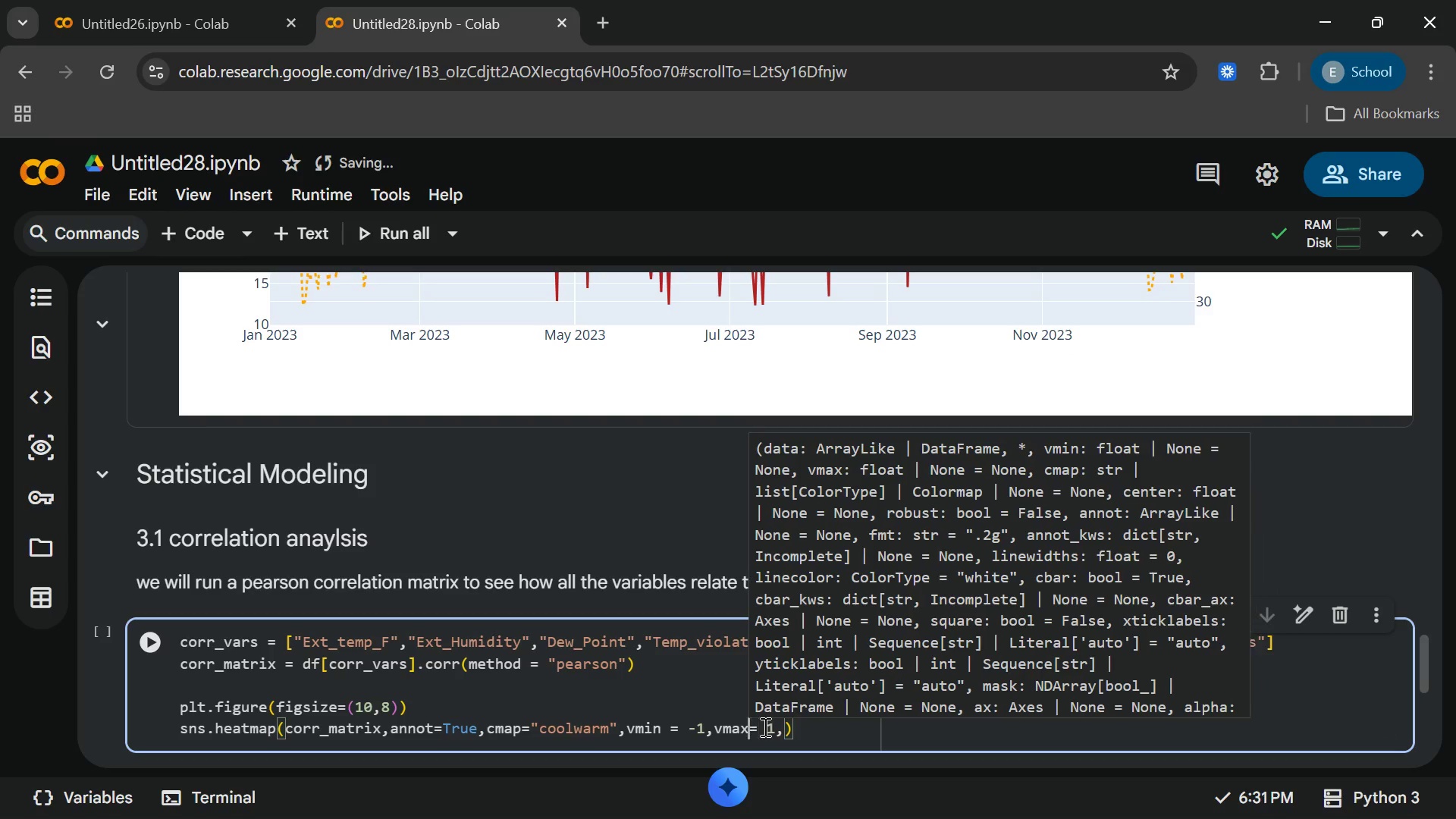 
key(ArrowLeft)
 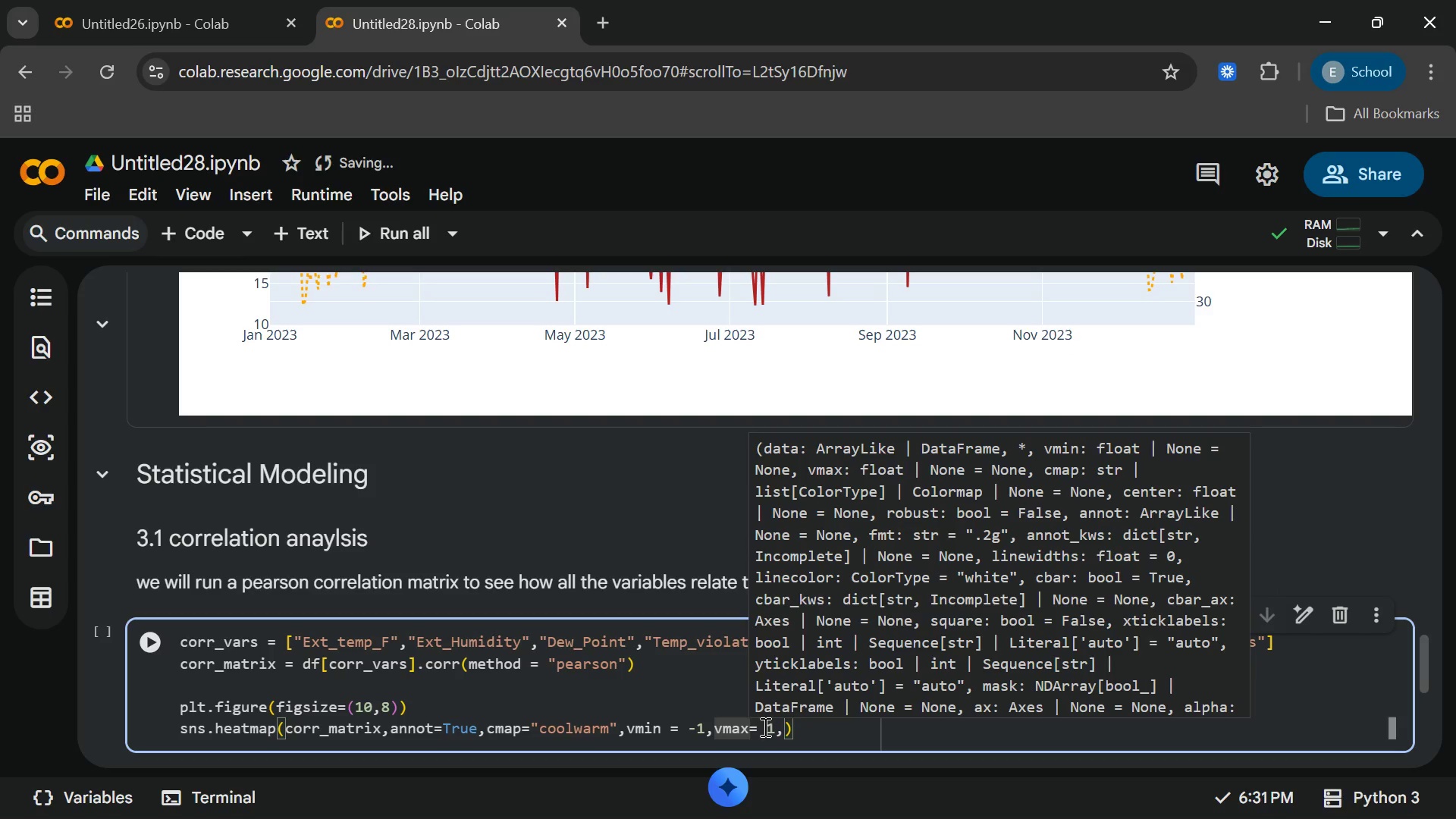 
key(Space)
 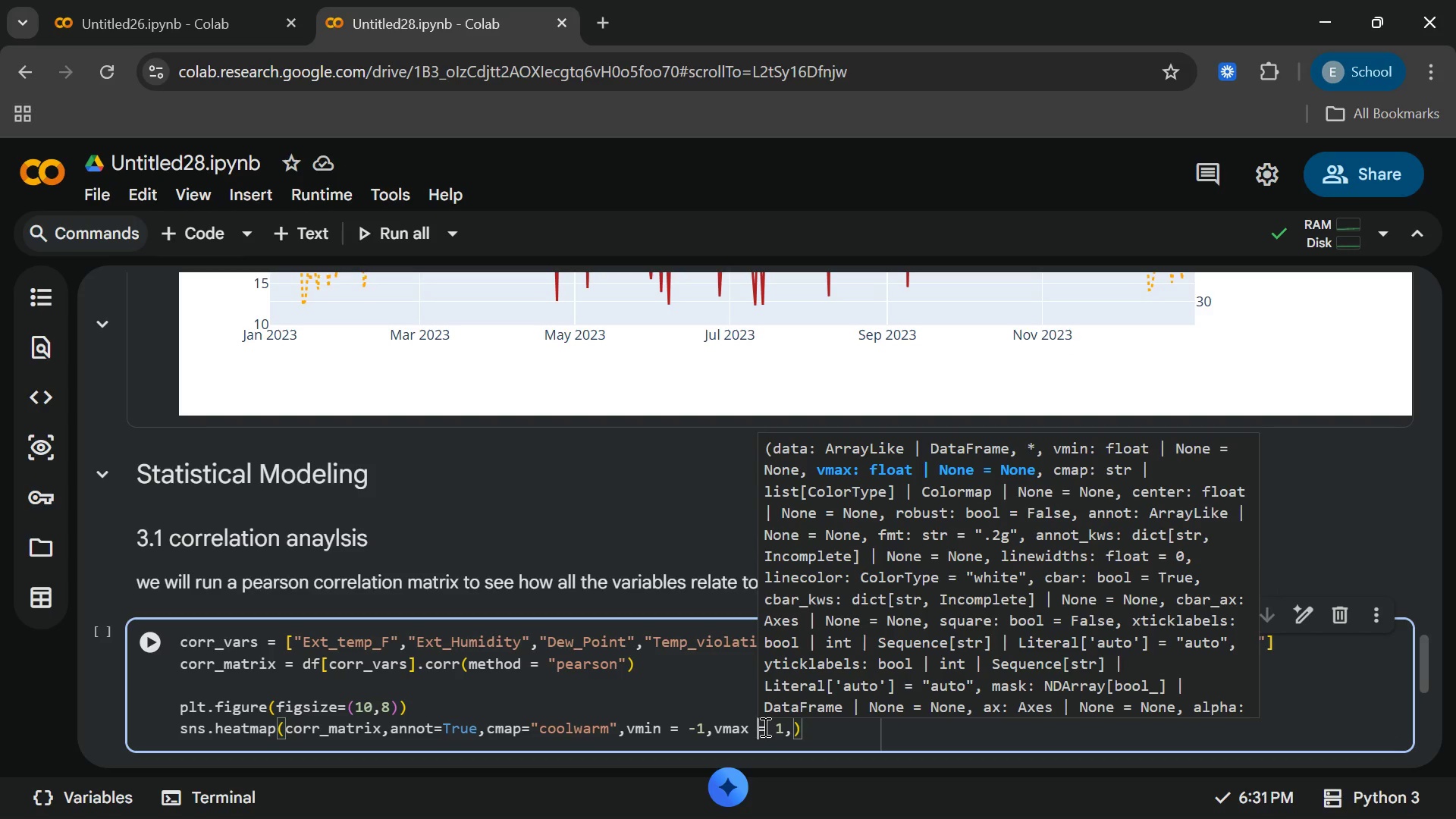 
key(ArrowRight)
 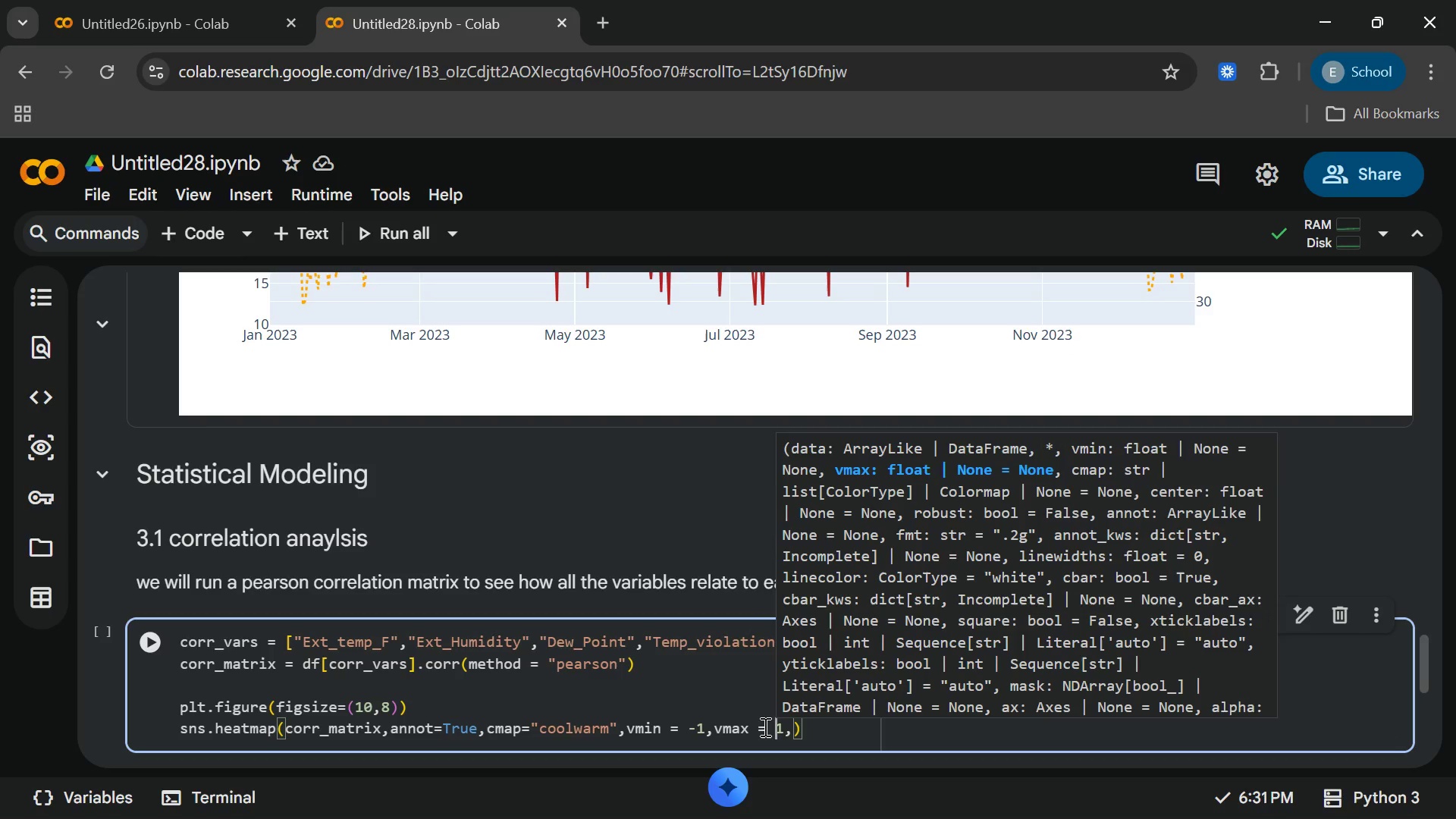 
key(ArrowRight)
 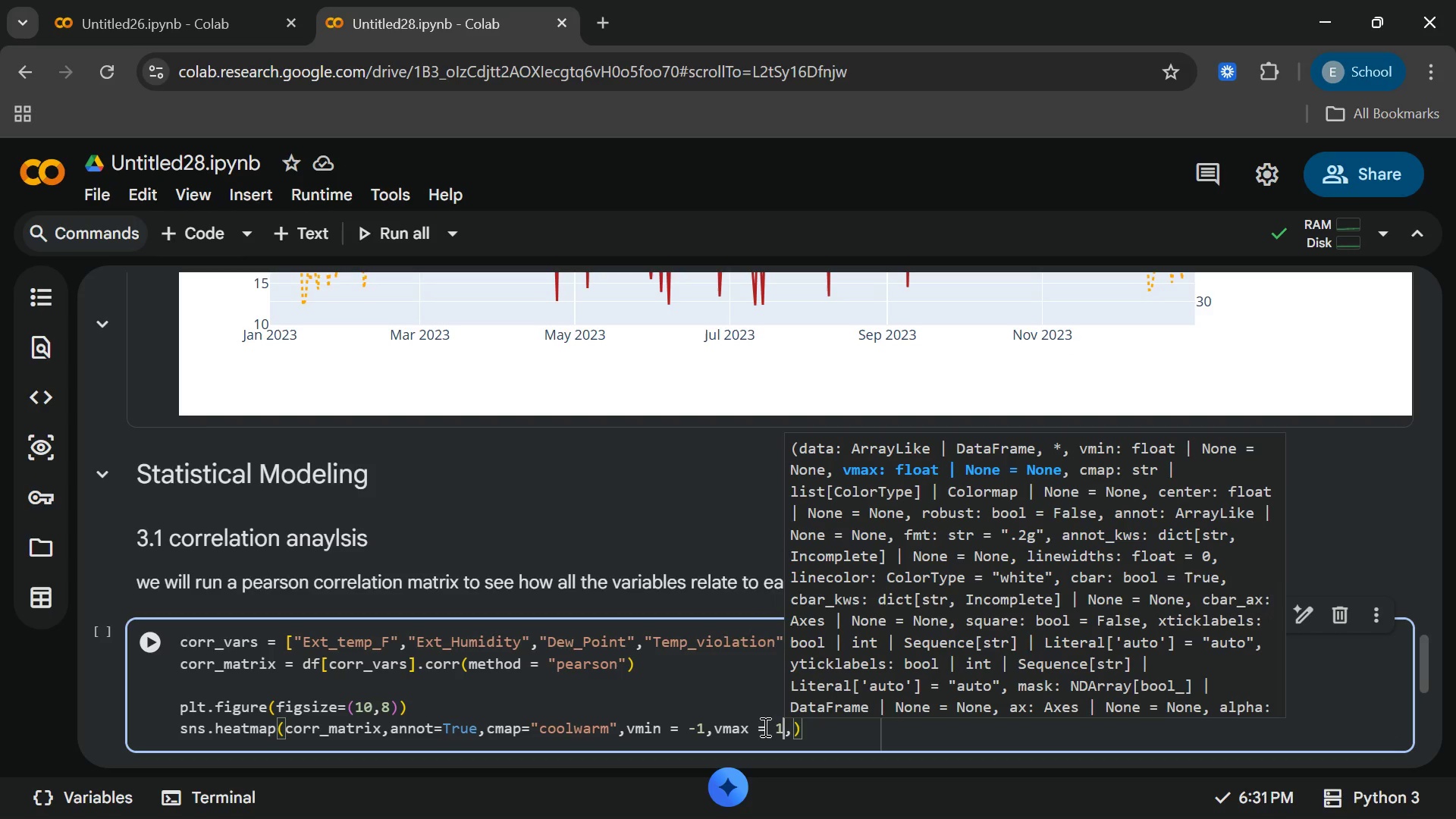 
key(ArrowRight)
 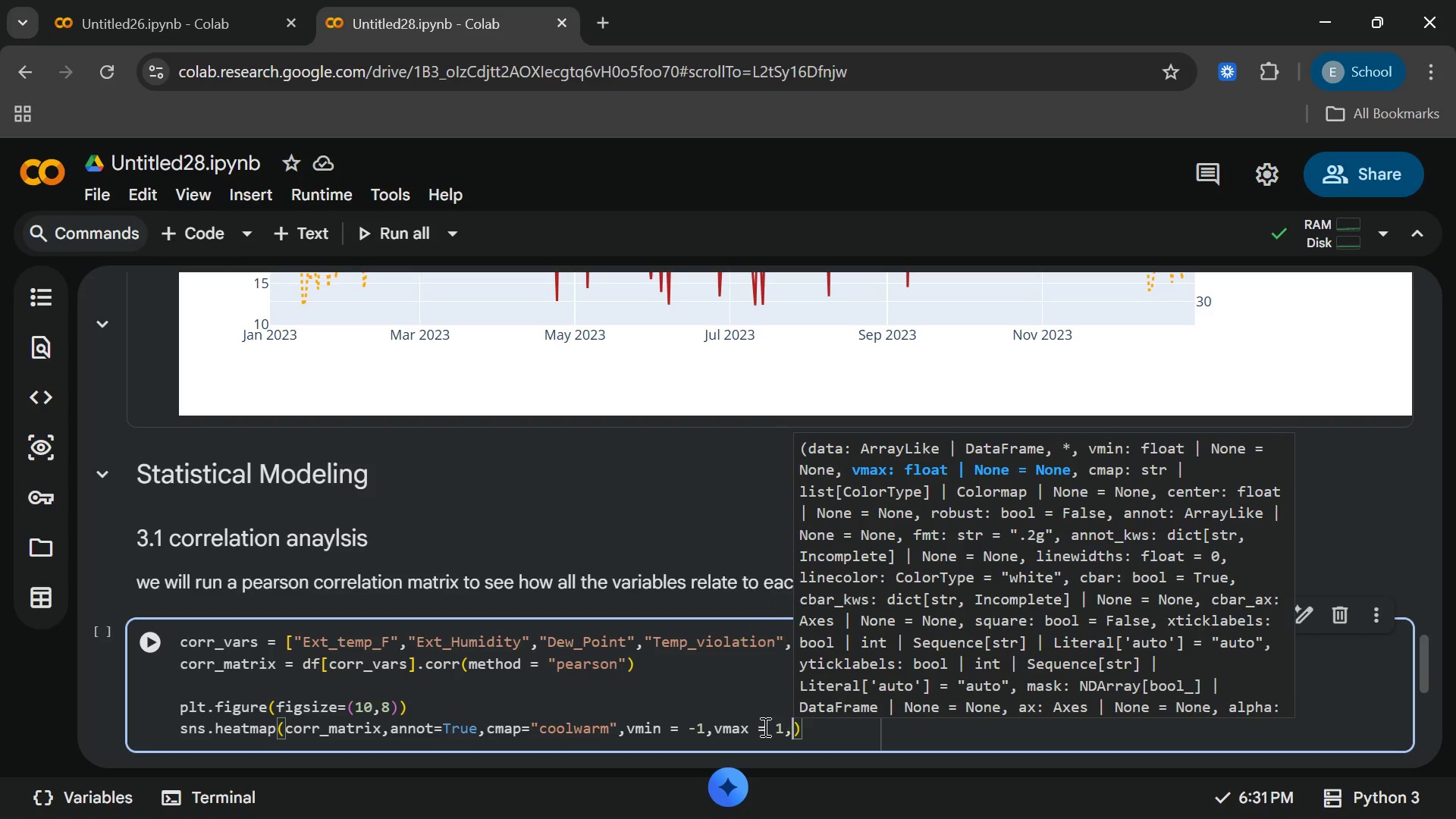 
key(ArrowRight)
 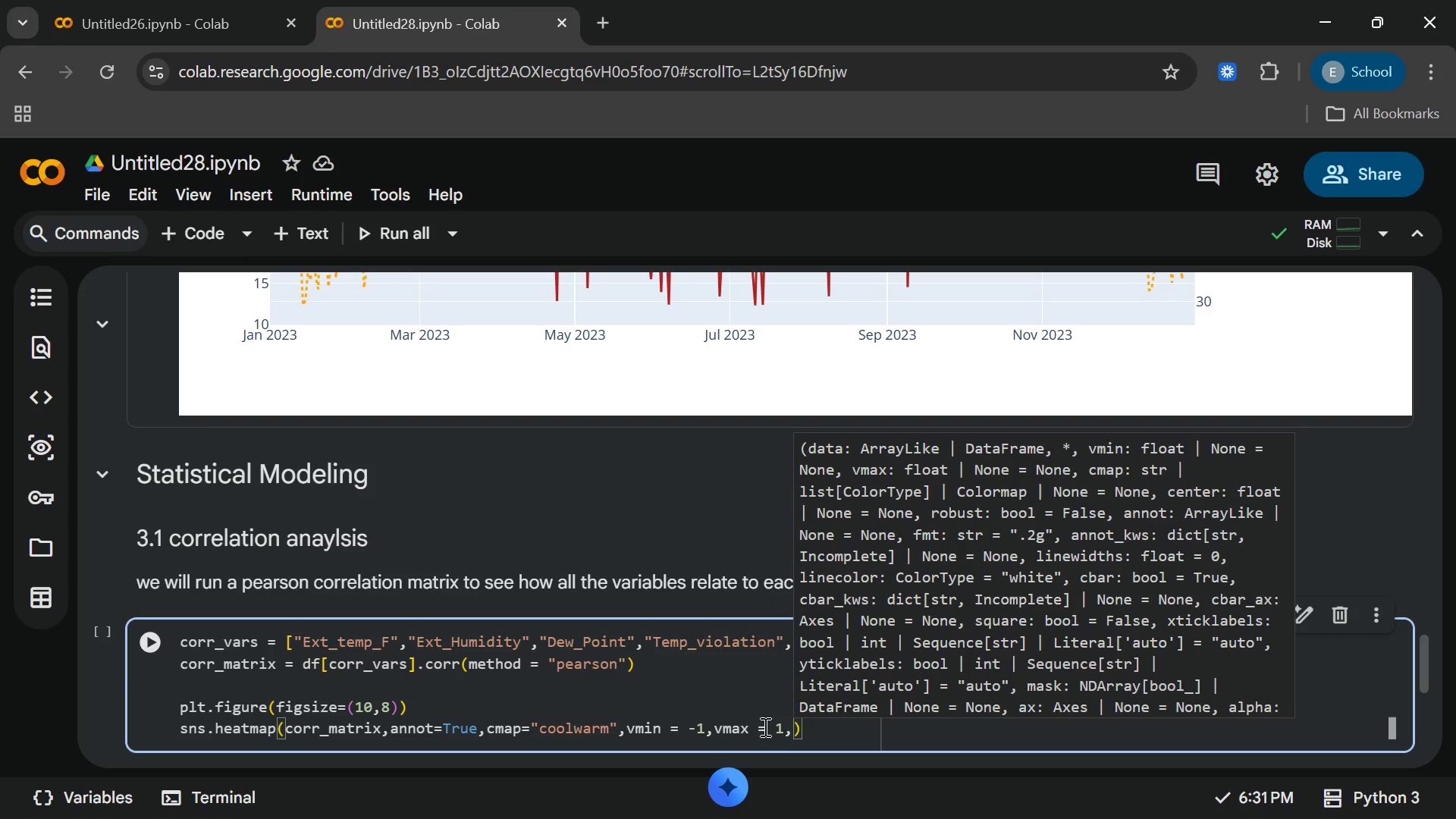 
type(fmt )
key(Backspace)
key(Backspace)
type(t)
 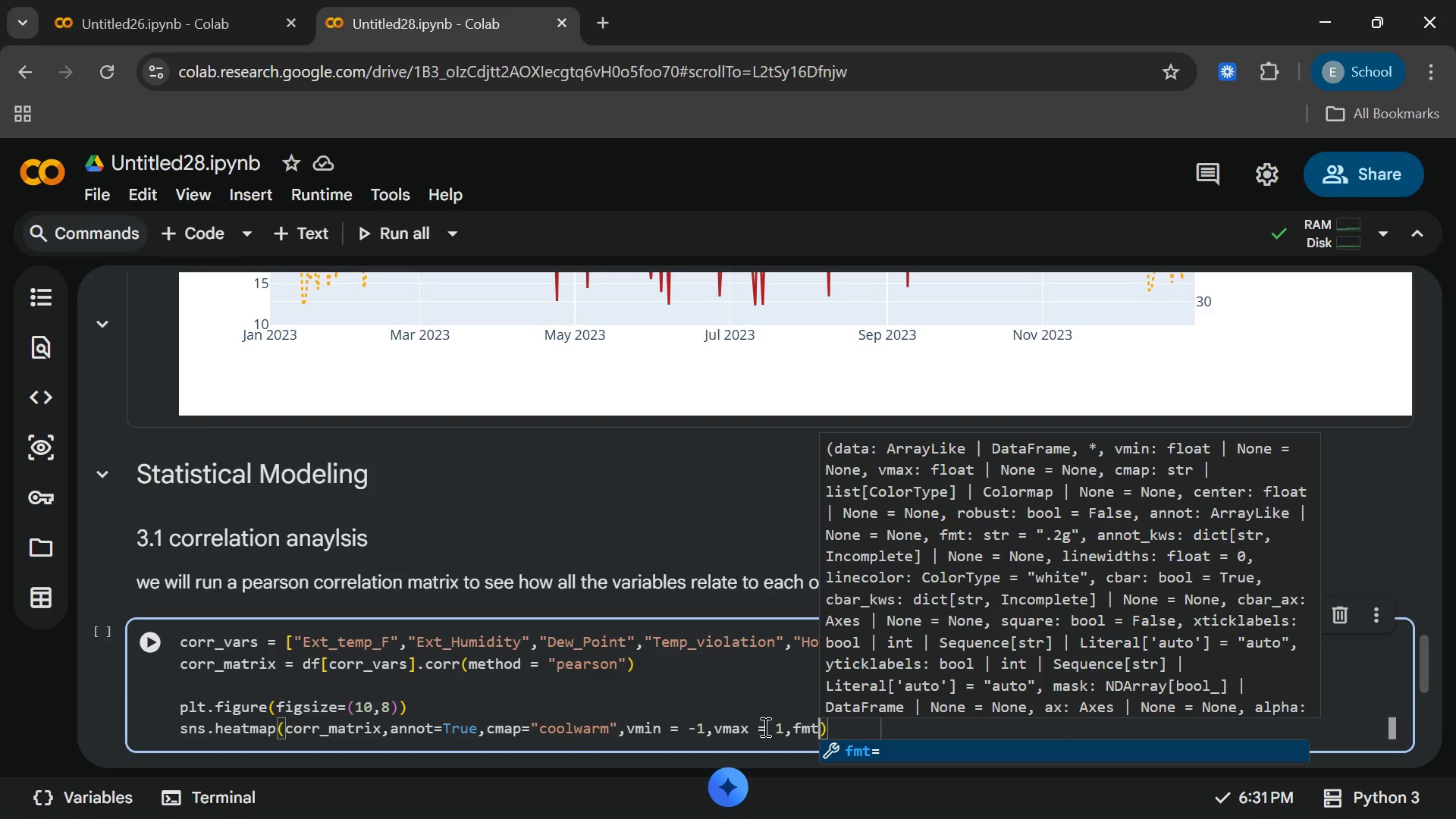 
key(Enter)
 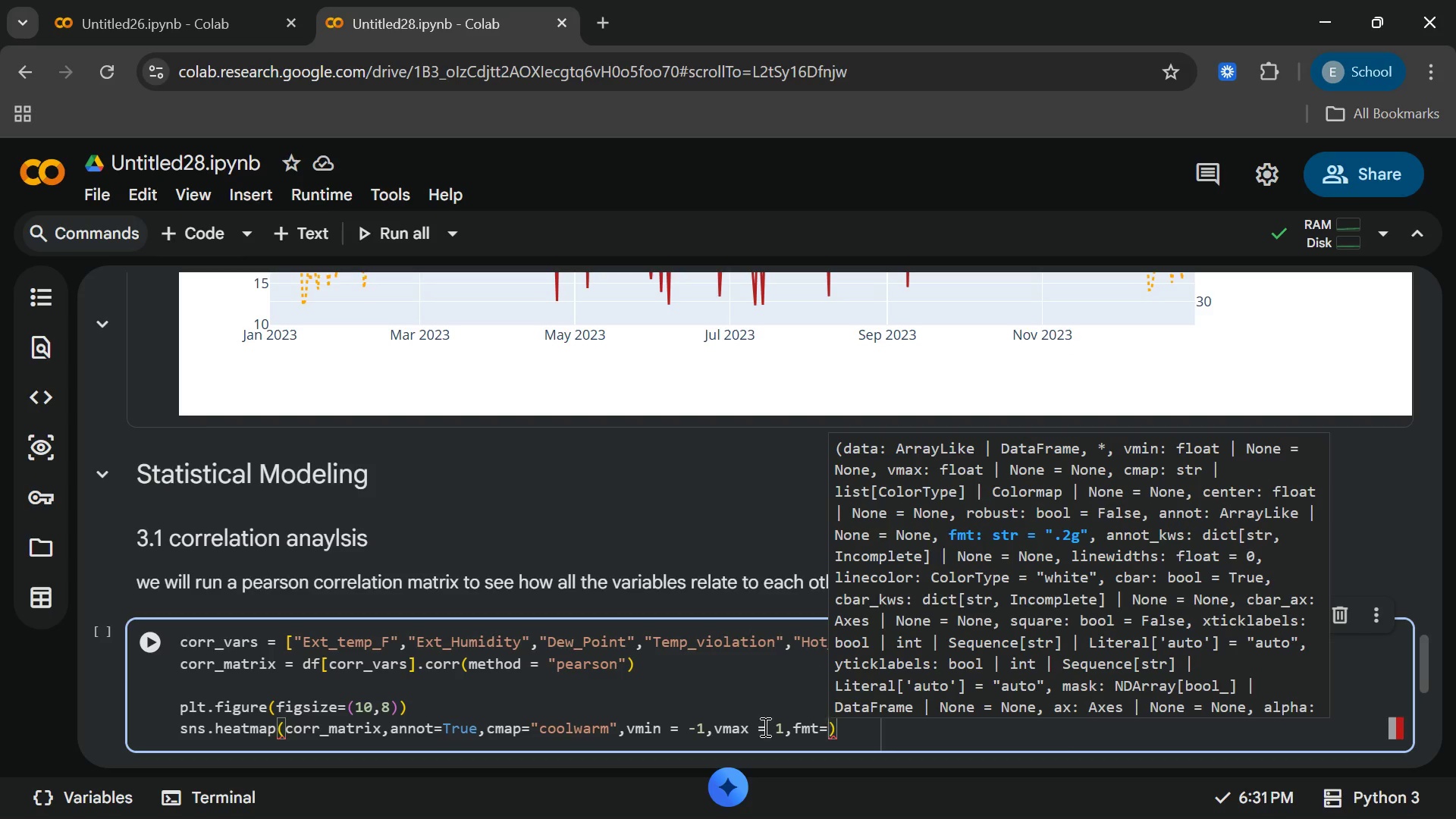 
type(".2f)
 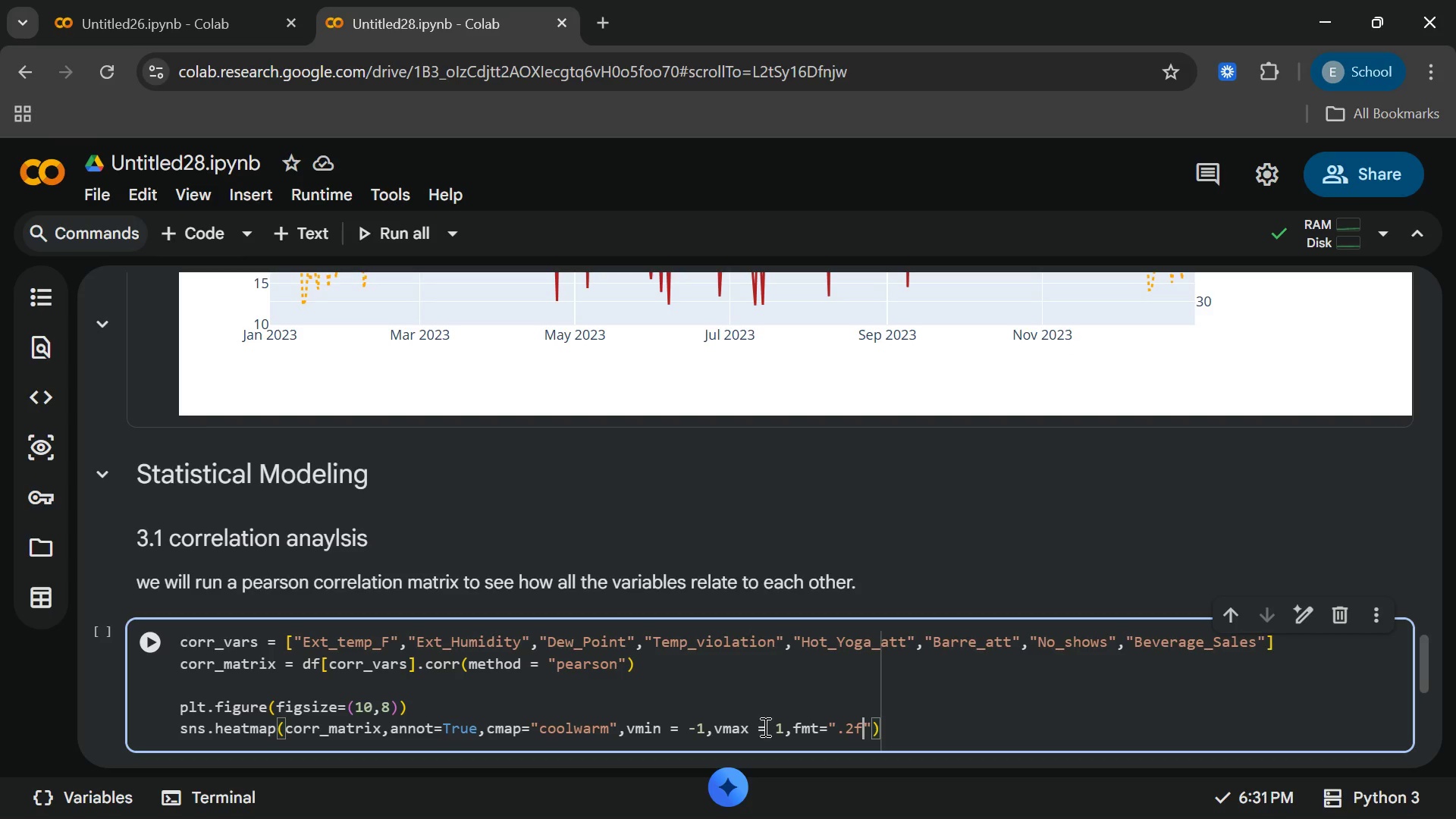 
key(ArrowRight)
 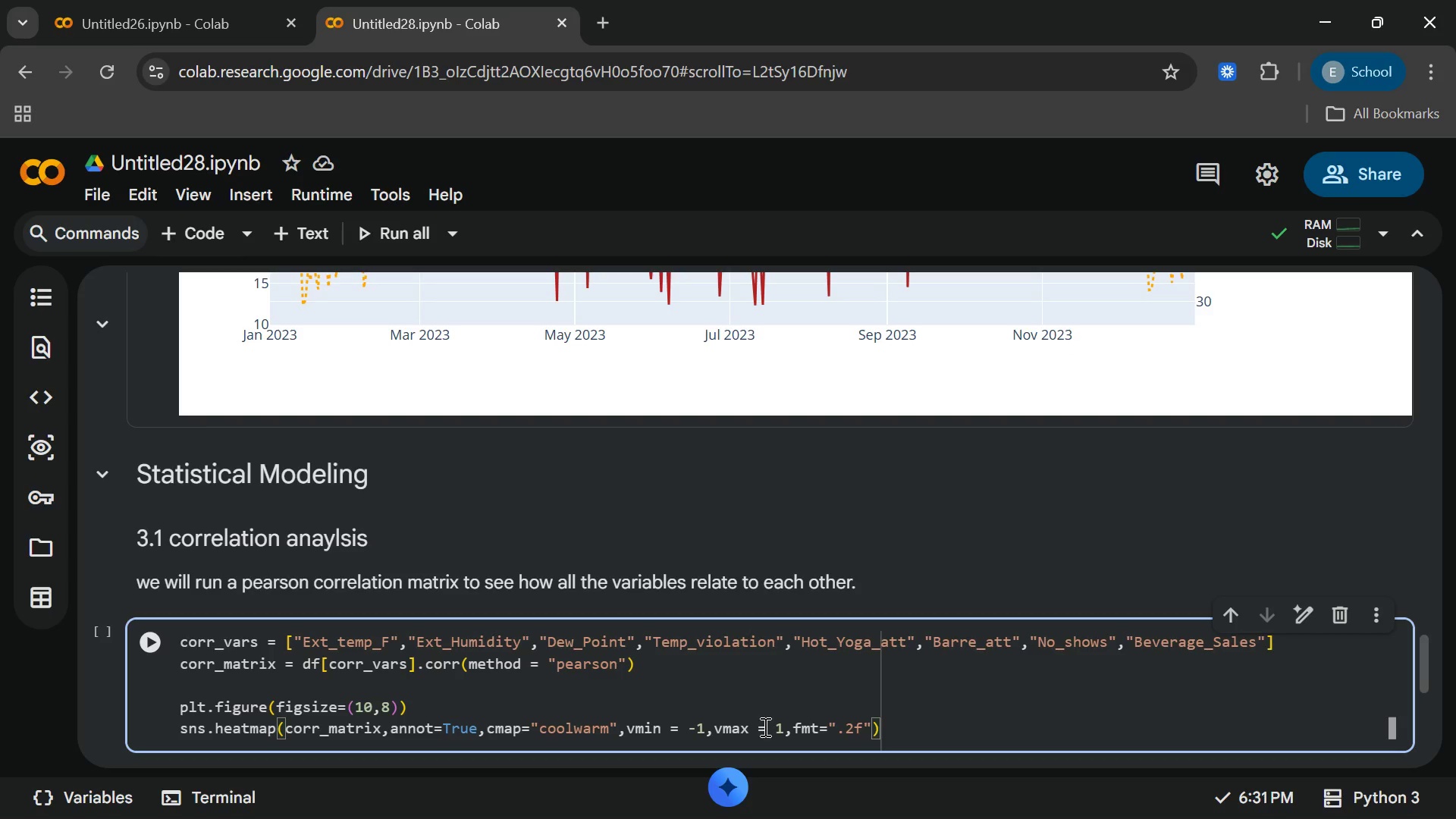 
key(Comma)
 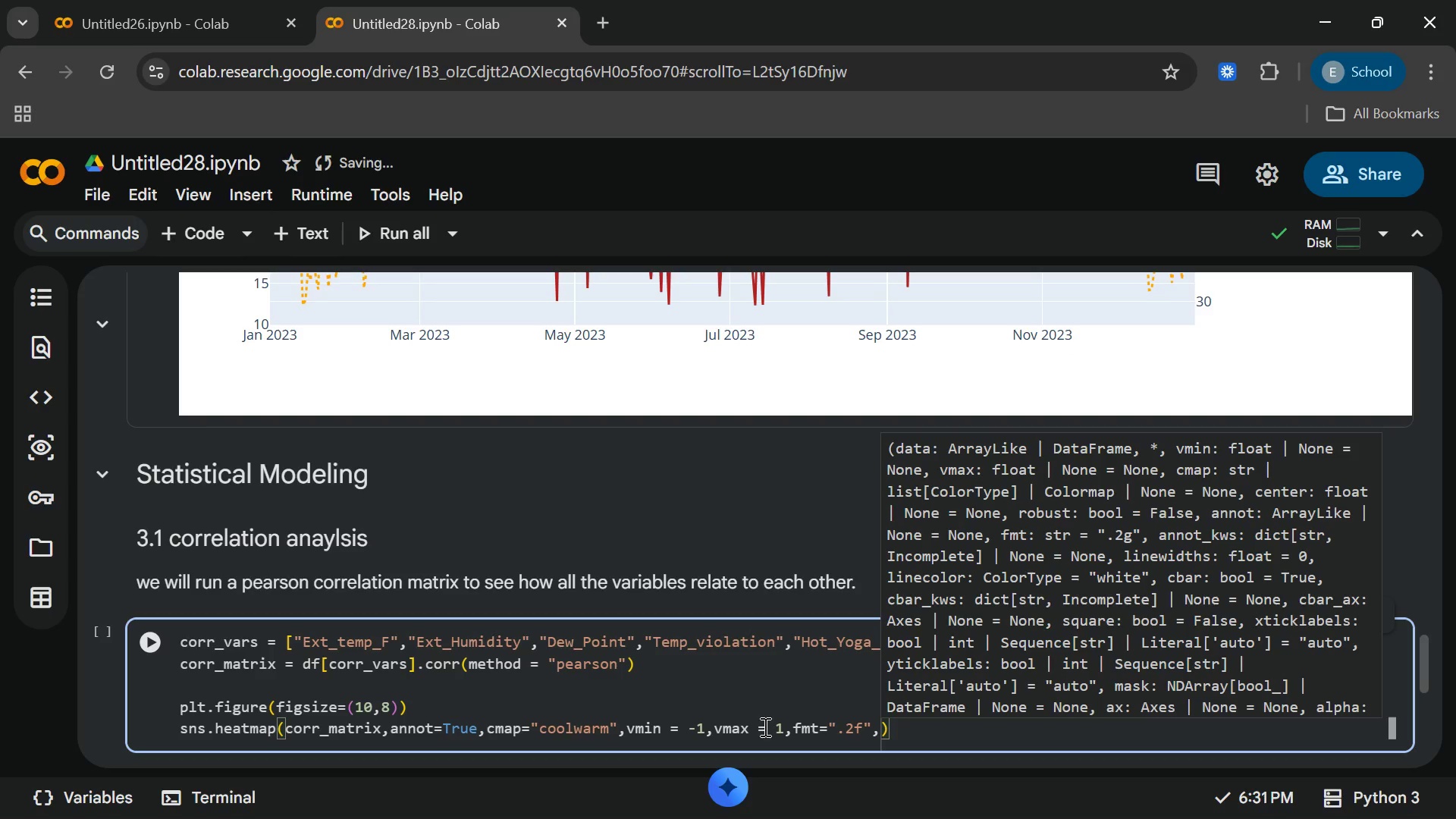 
wait(12.83)
 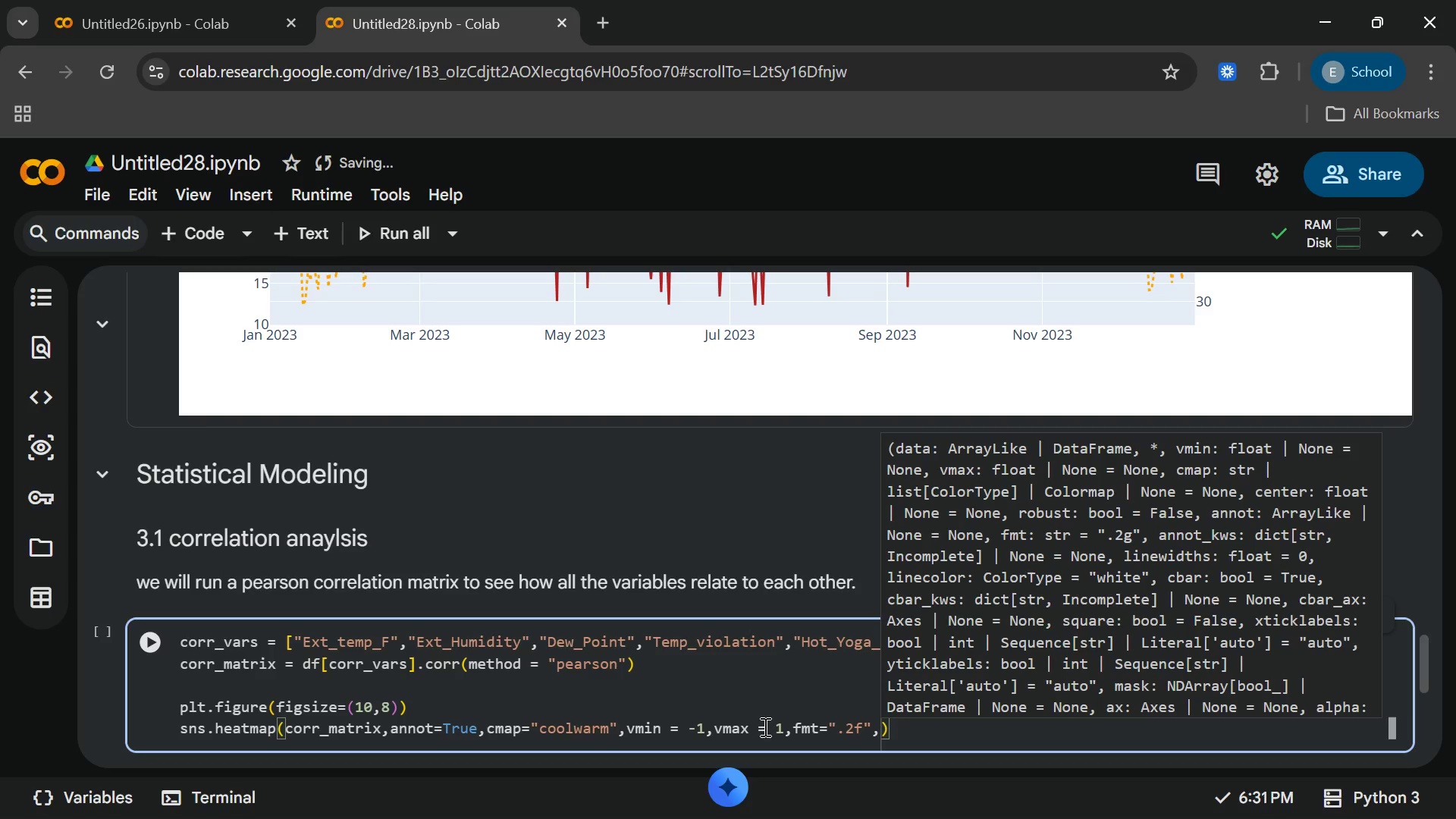 
type(linewidht)
key(Backspace)
key(Backspace)
type(ths)
 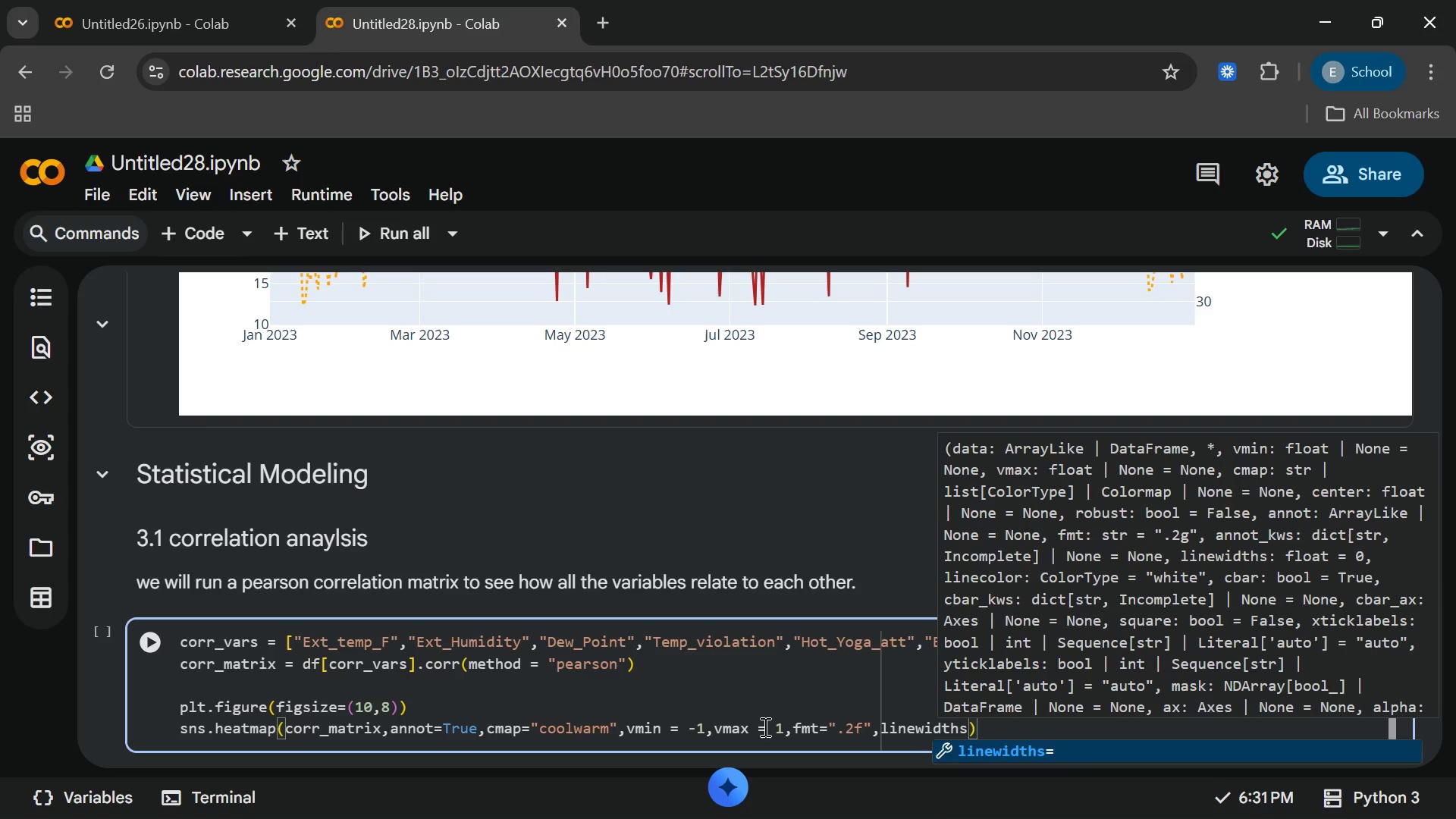 
key(Enter)
 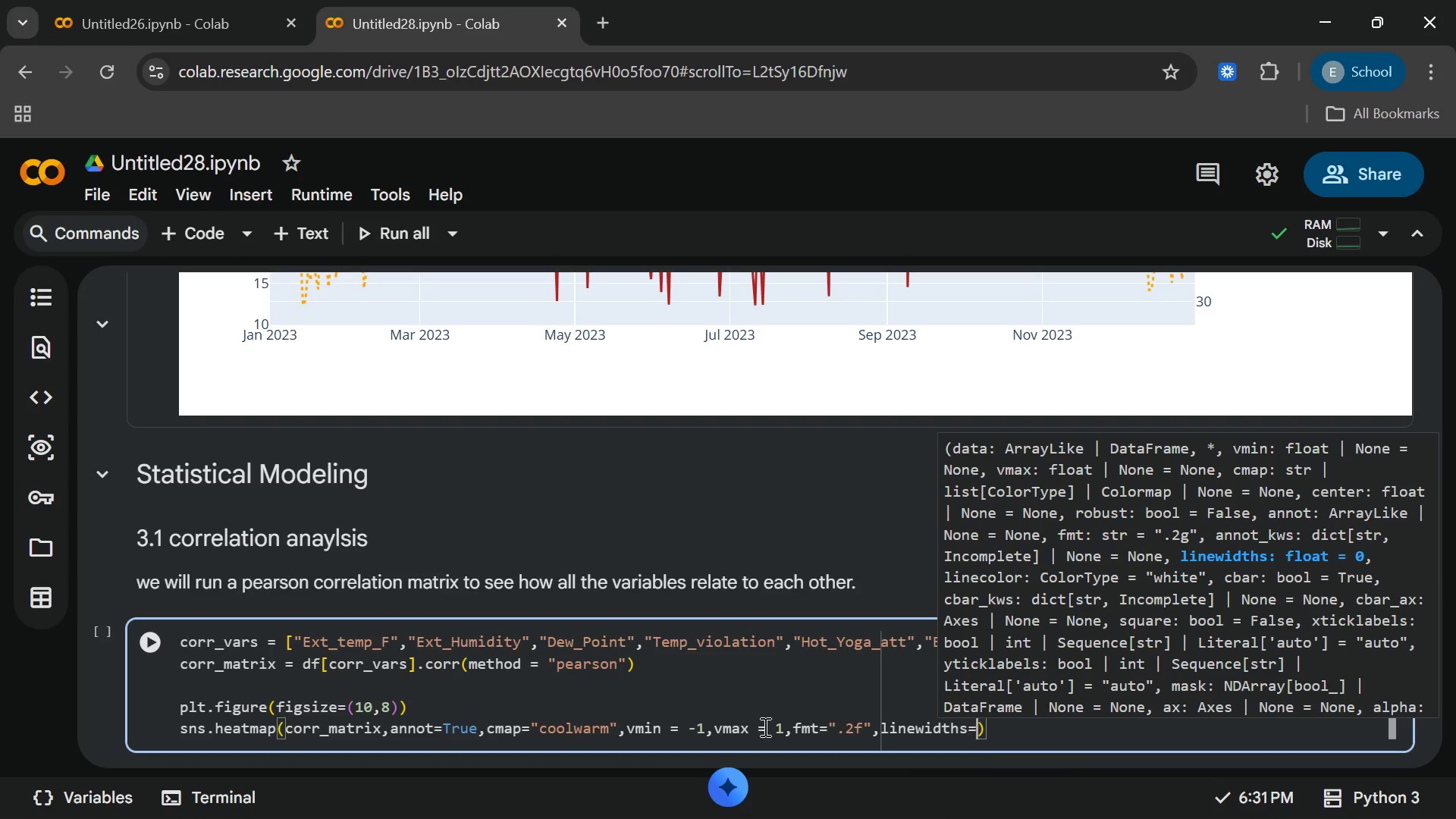 
key(5)
 